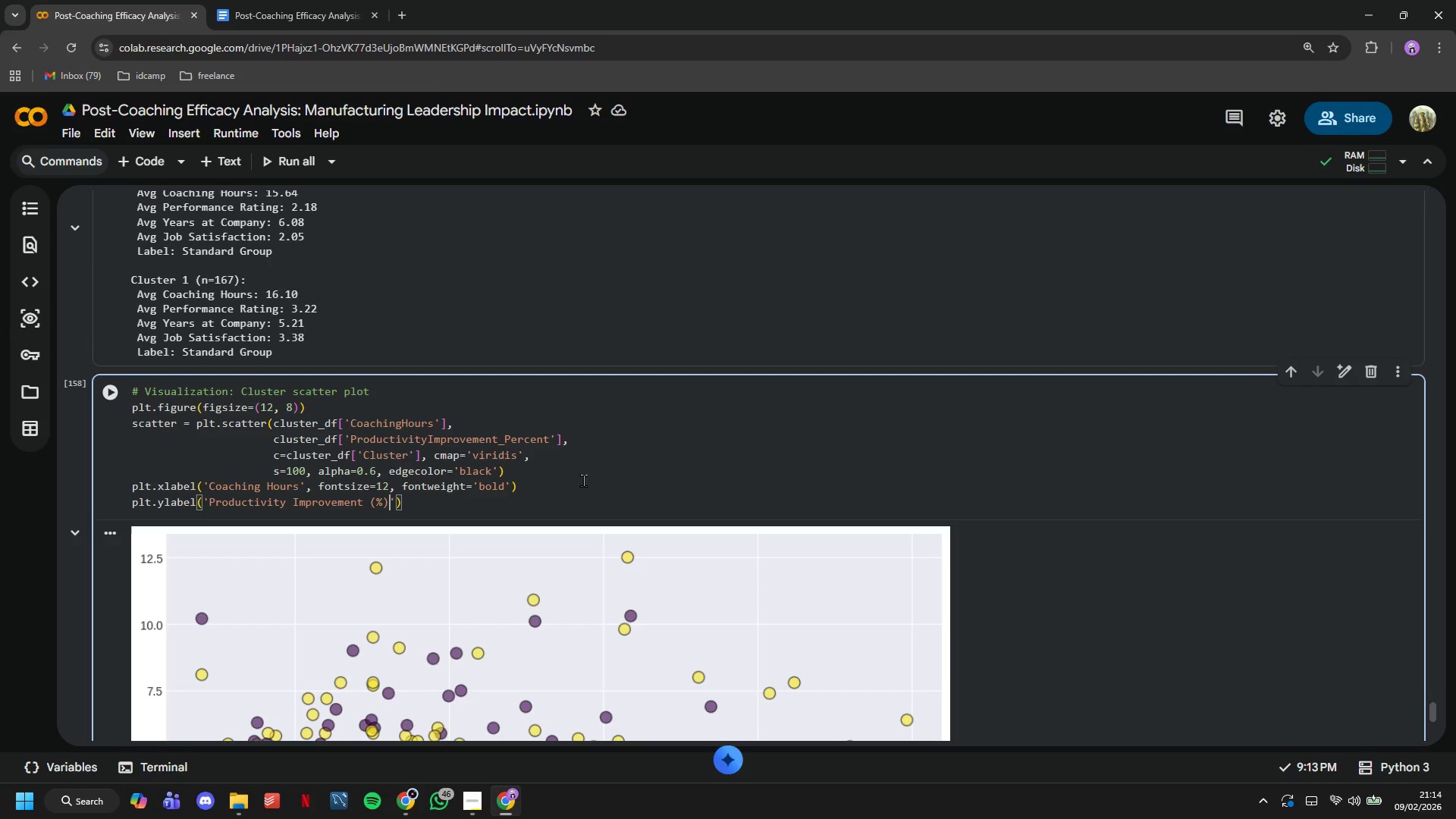 
key(ArrowRight)
 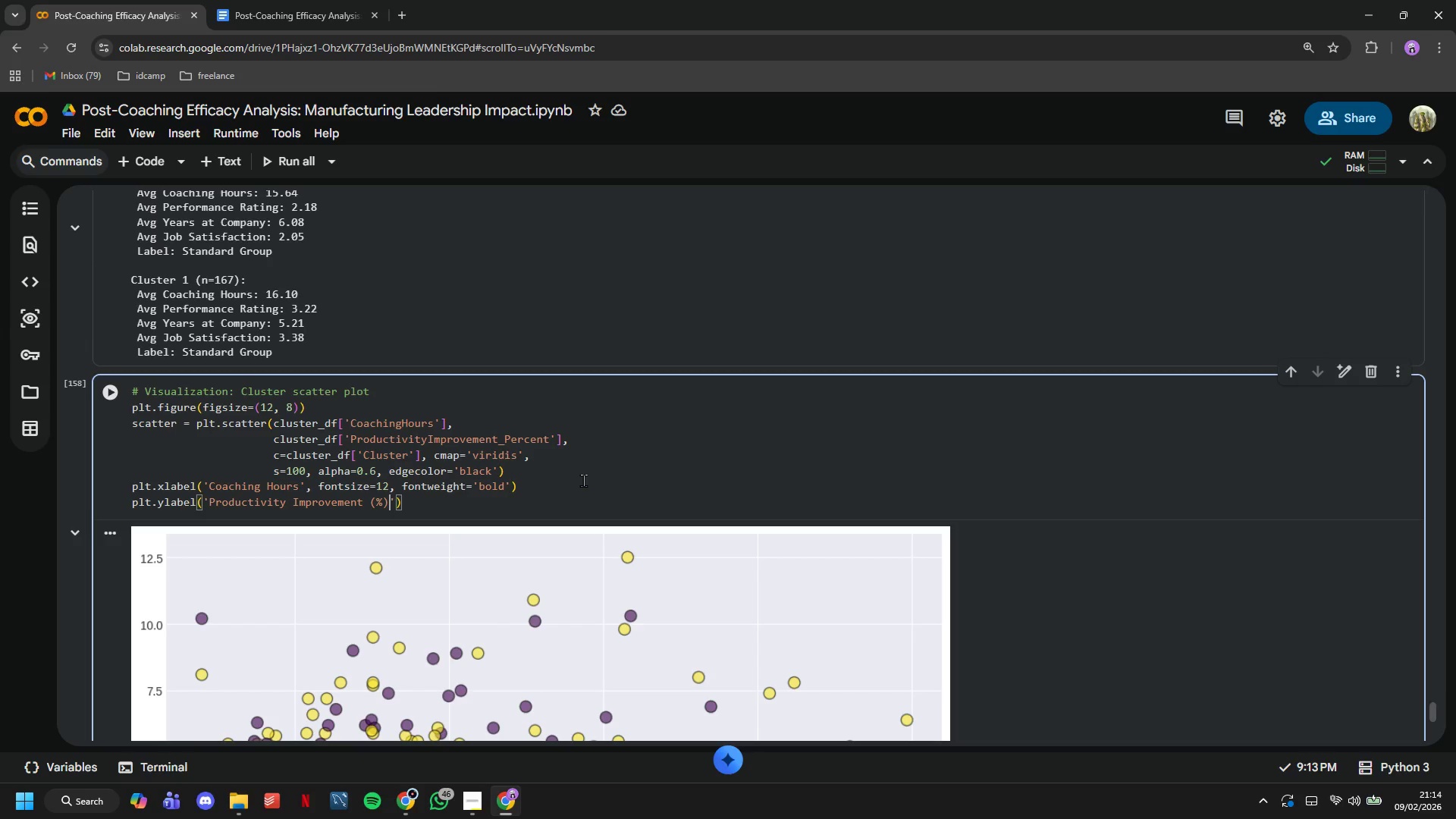 
key(ArrowRight)
 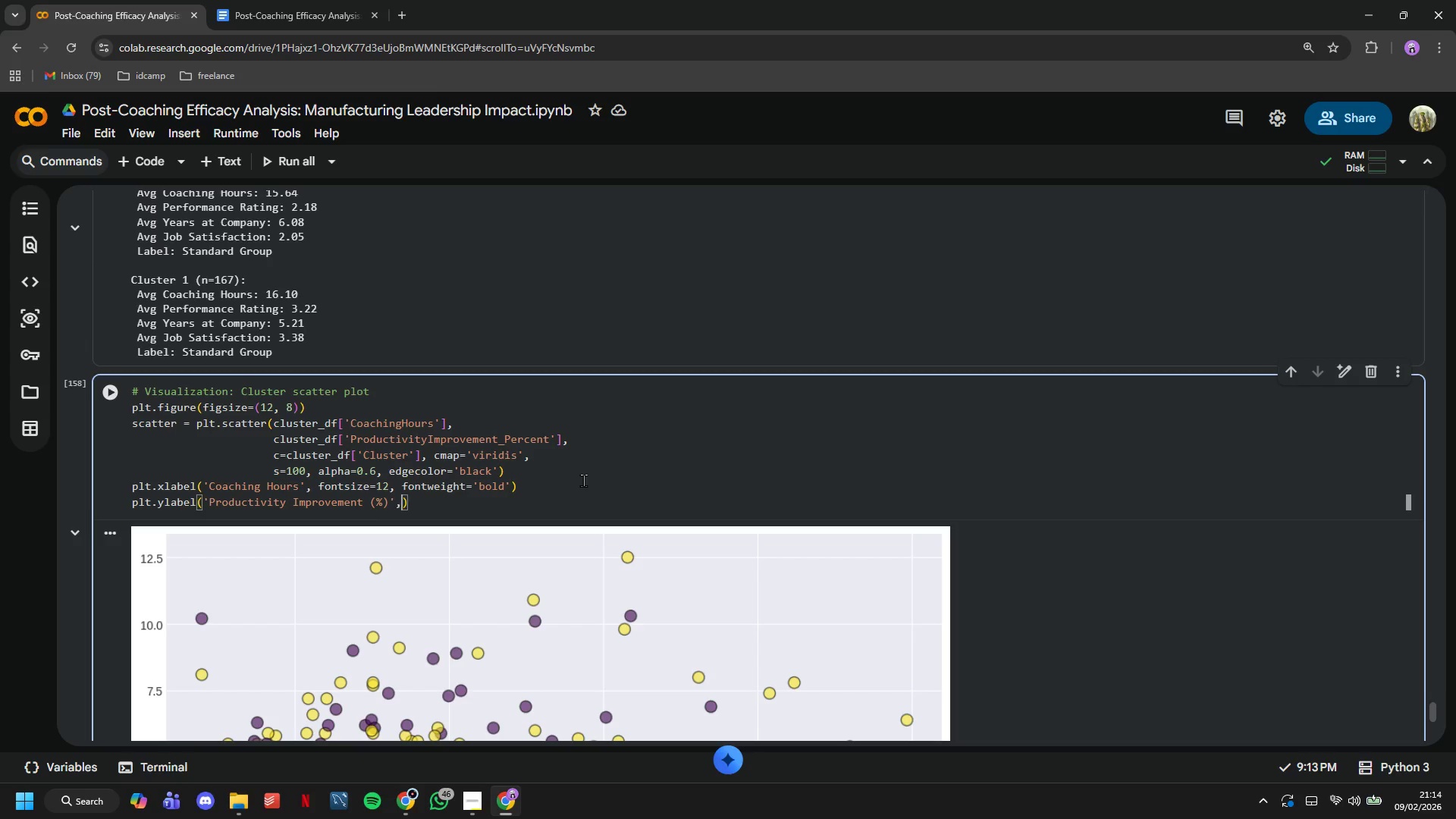 
type(, fontsize=12, fontweight='bold)
 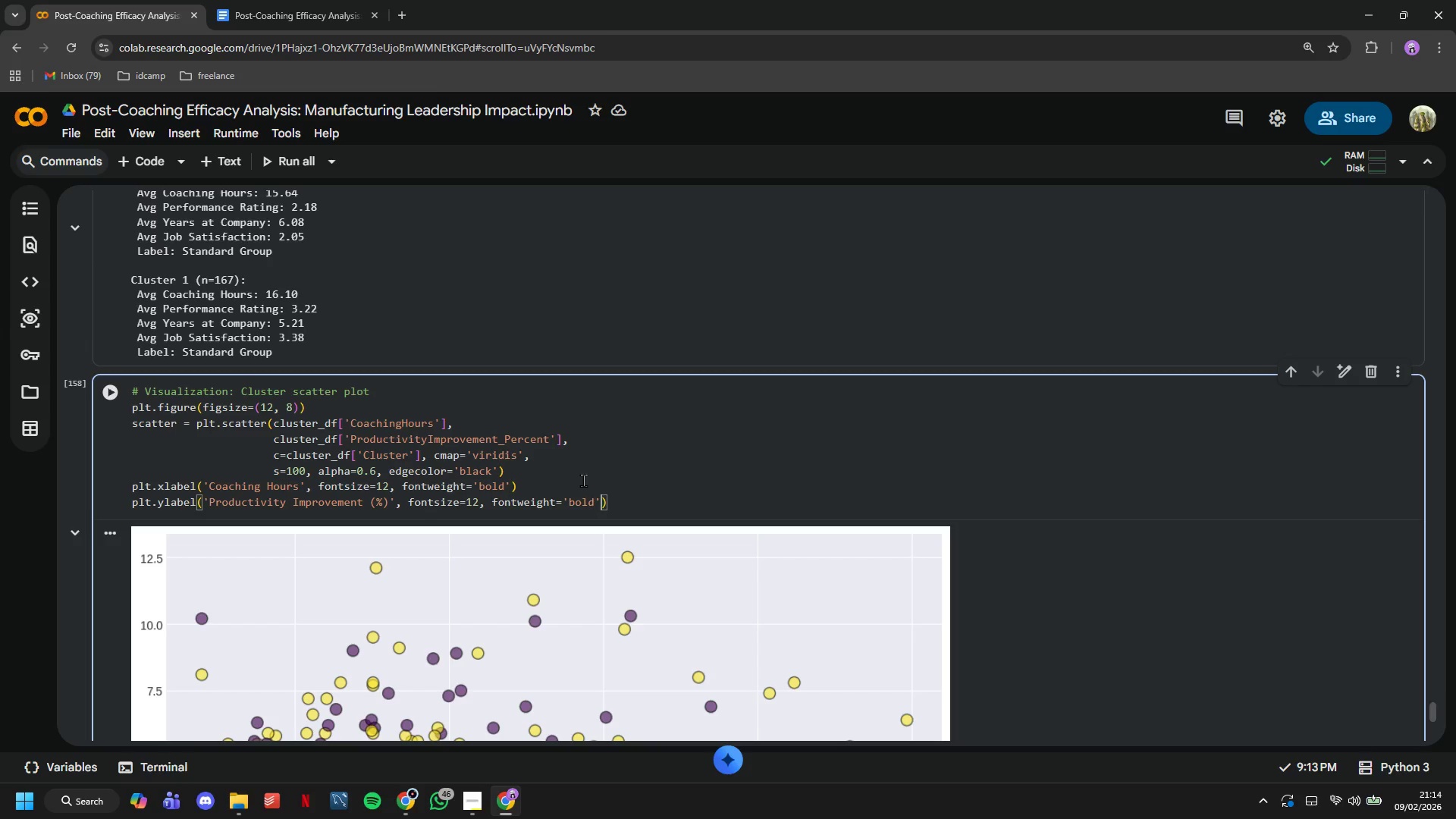 
key(ArrowRight)
 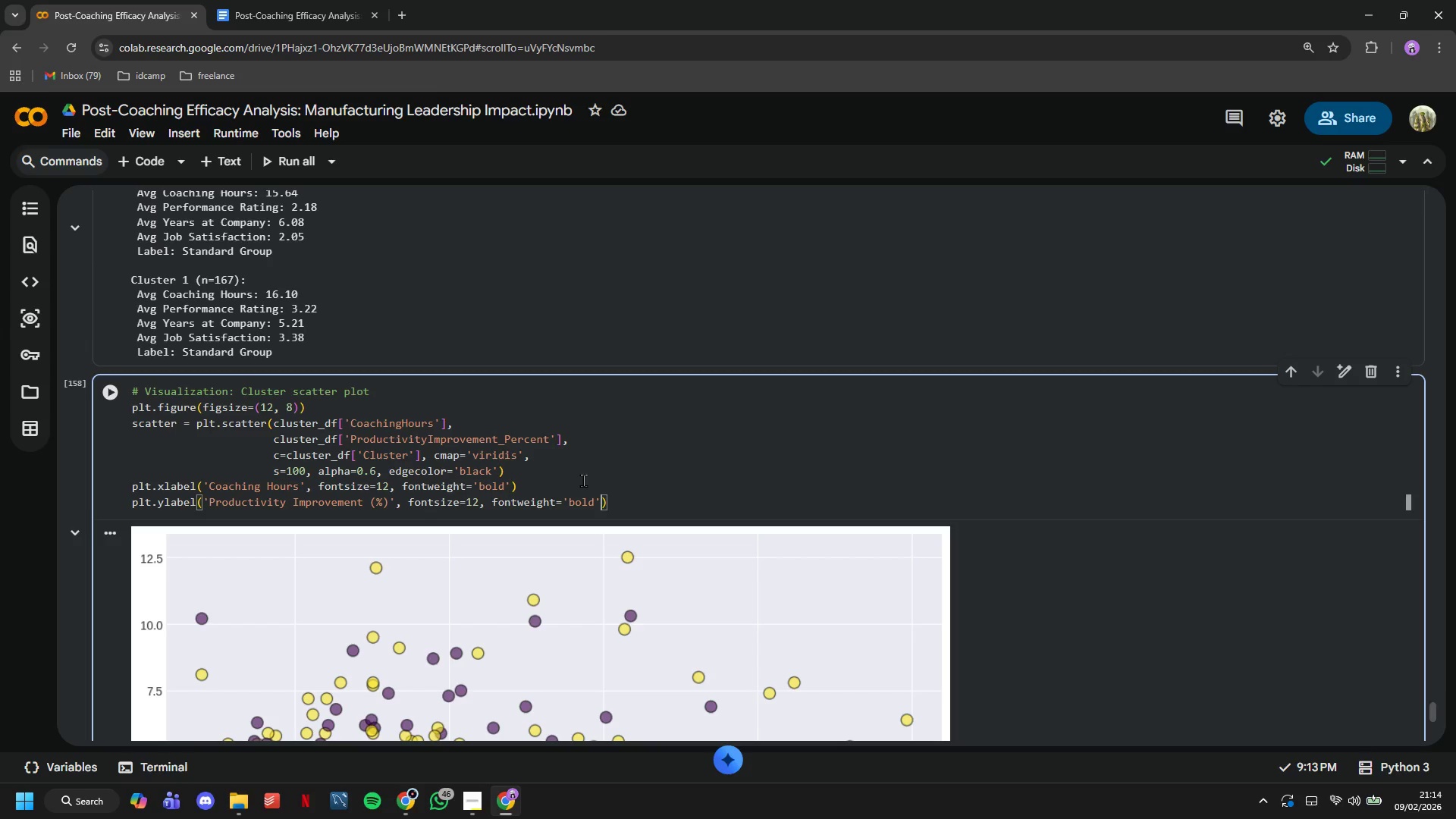 
key(ArrowRight)
 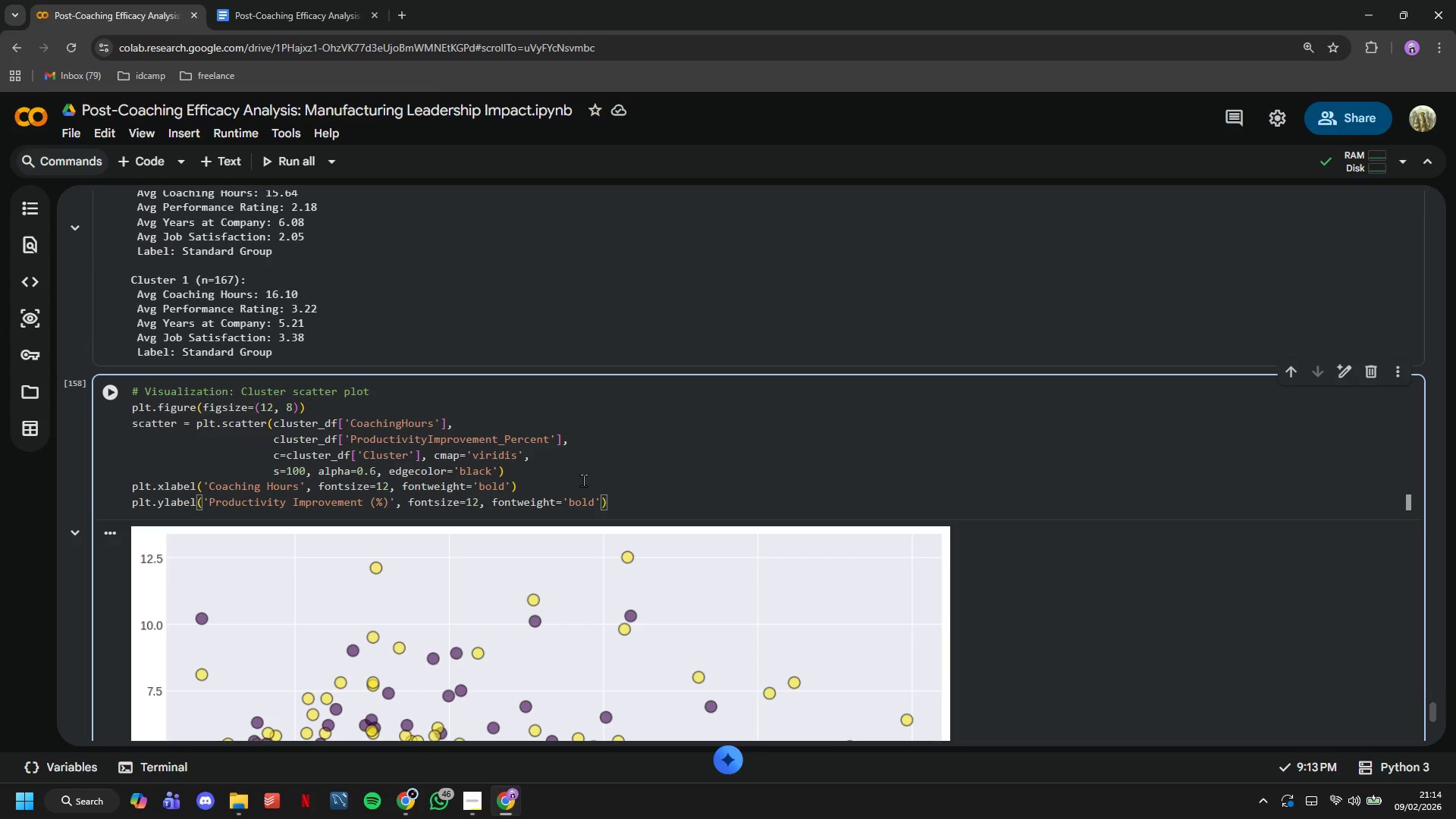 
wait(5.19)
 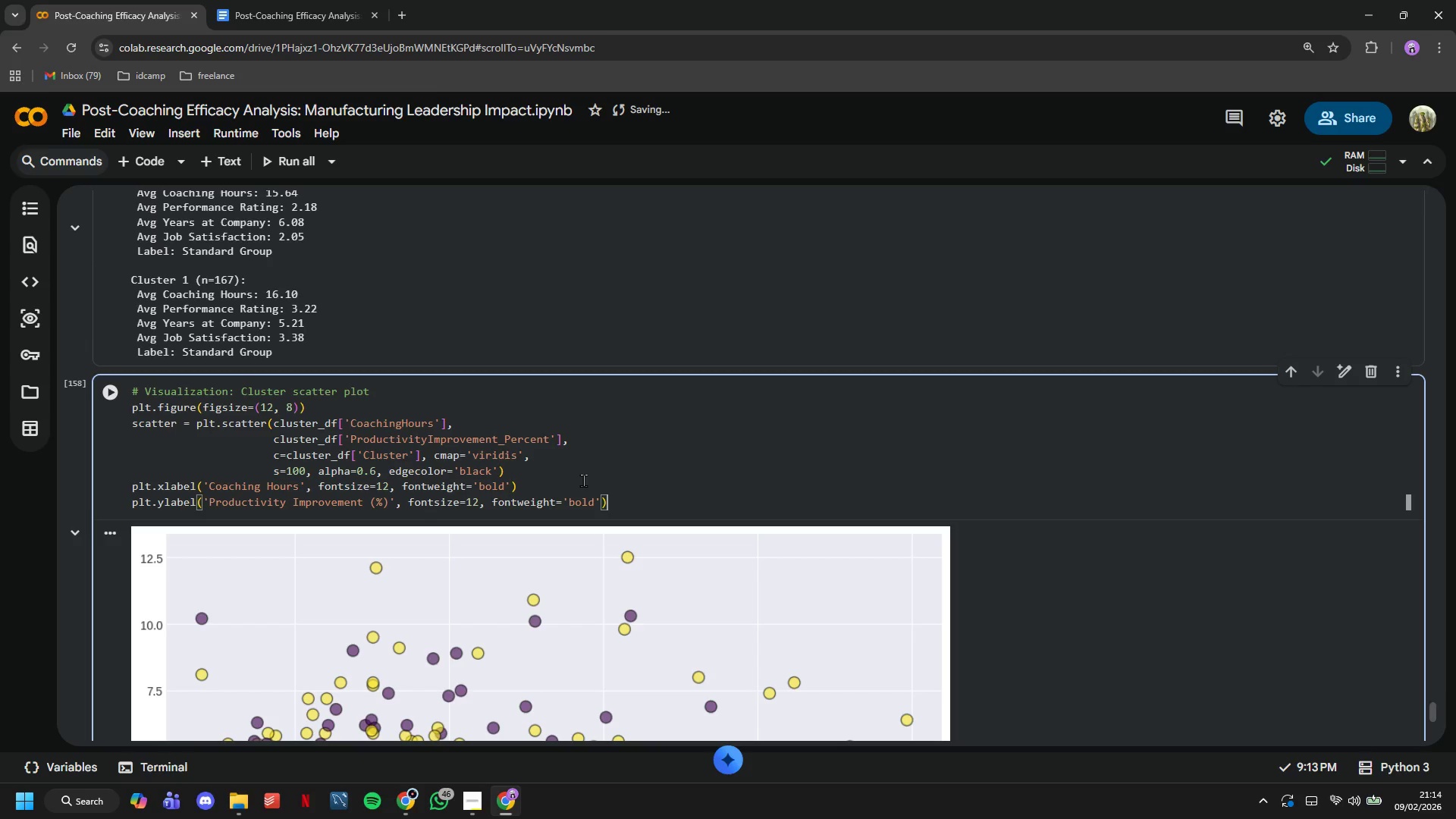 
key(Enter)
 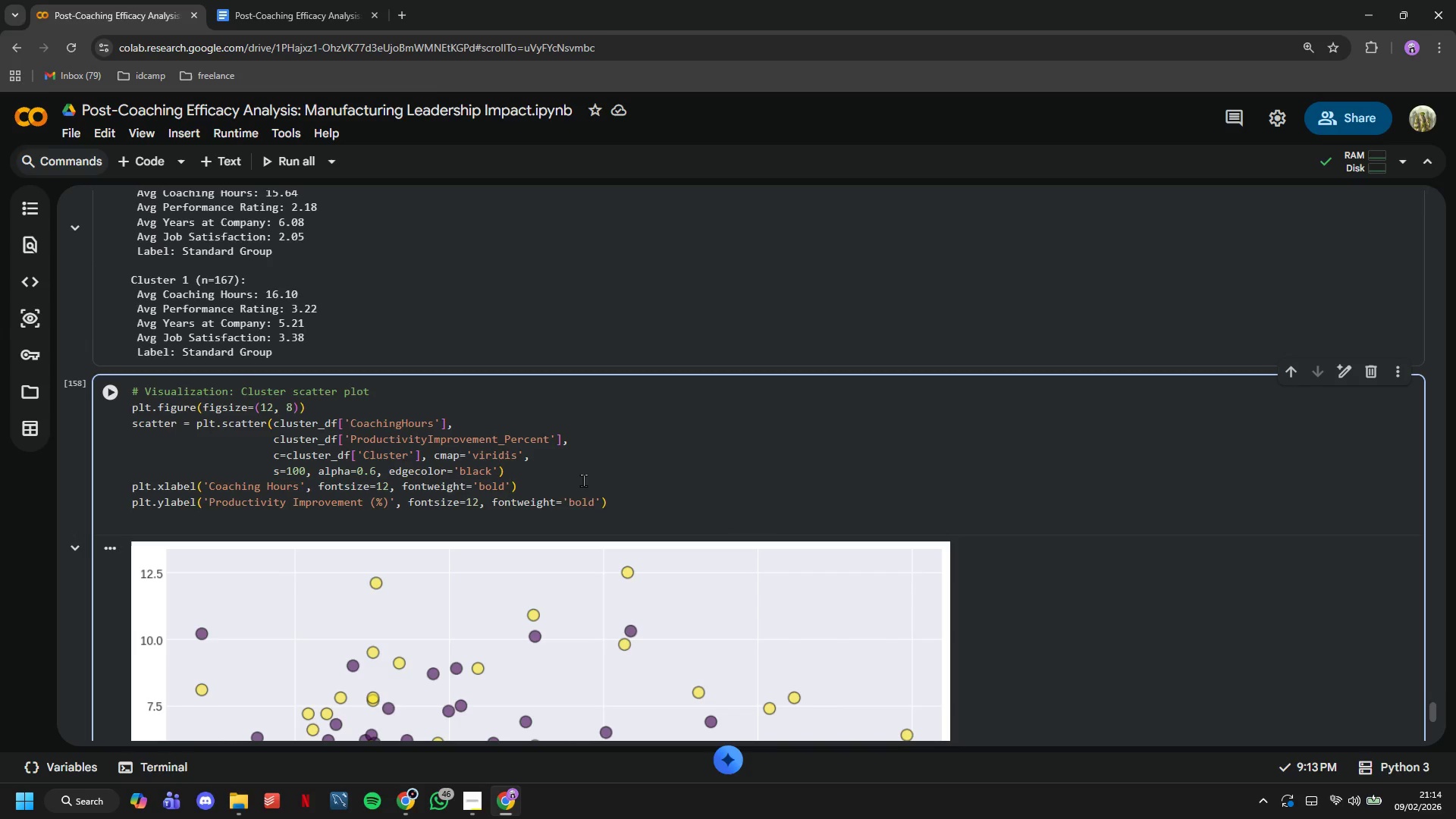 
type(plt.title()
 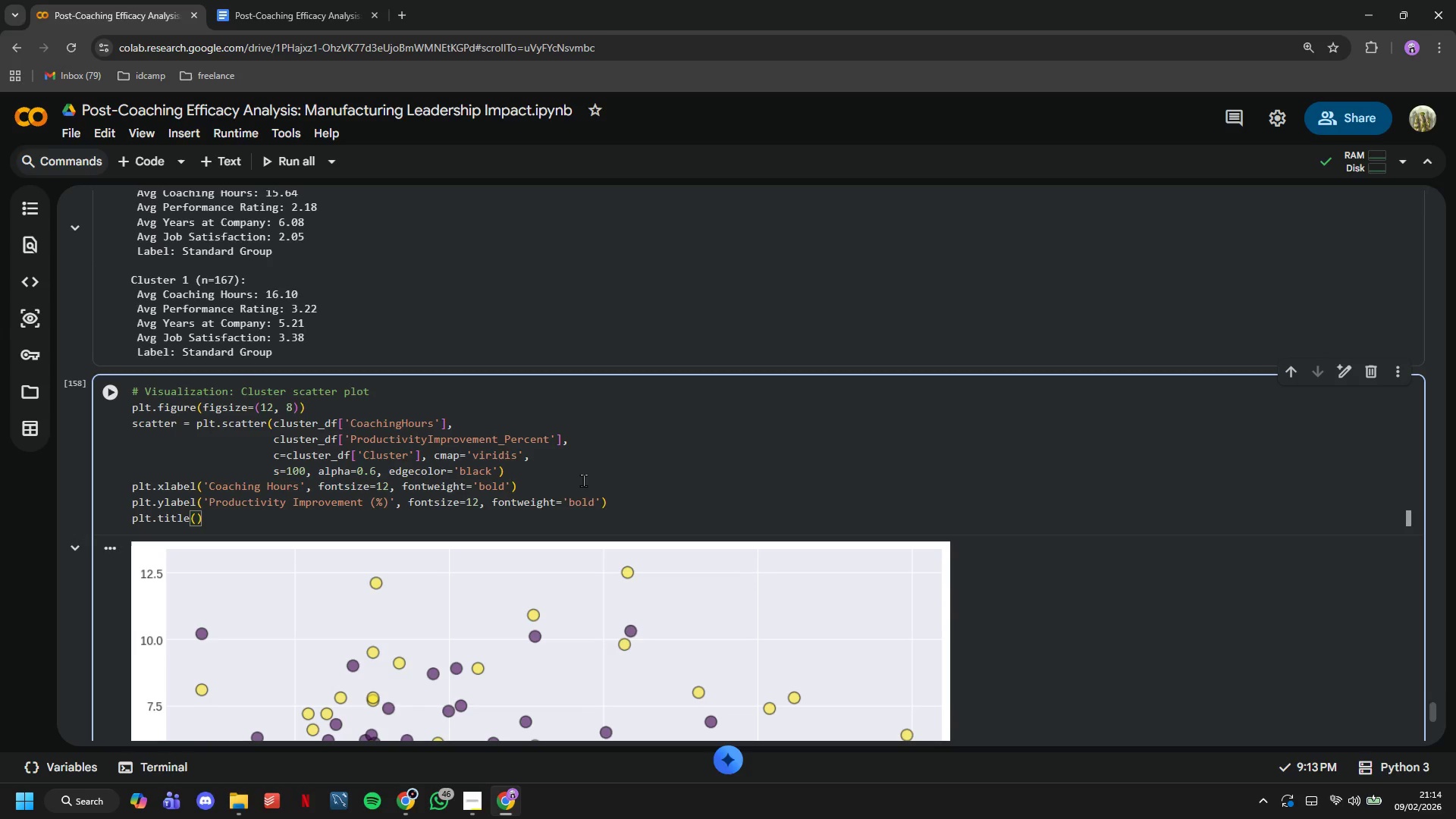 
type('Employee Segmentation: K-Means Clustering\nCoaching Investment vs Po)
key(Backspace)
type(roductivty)
 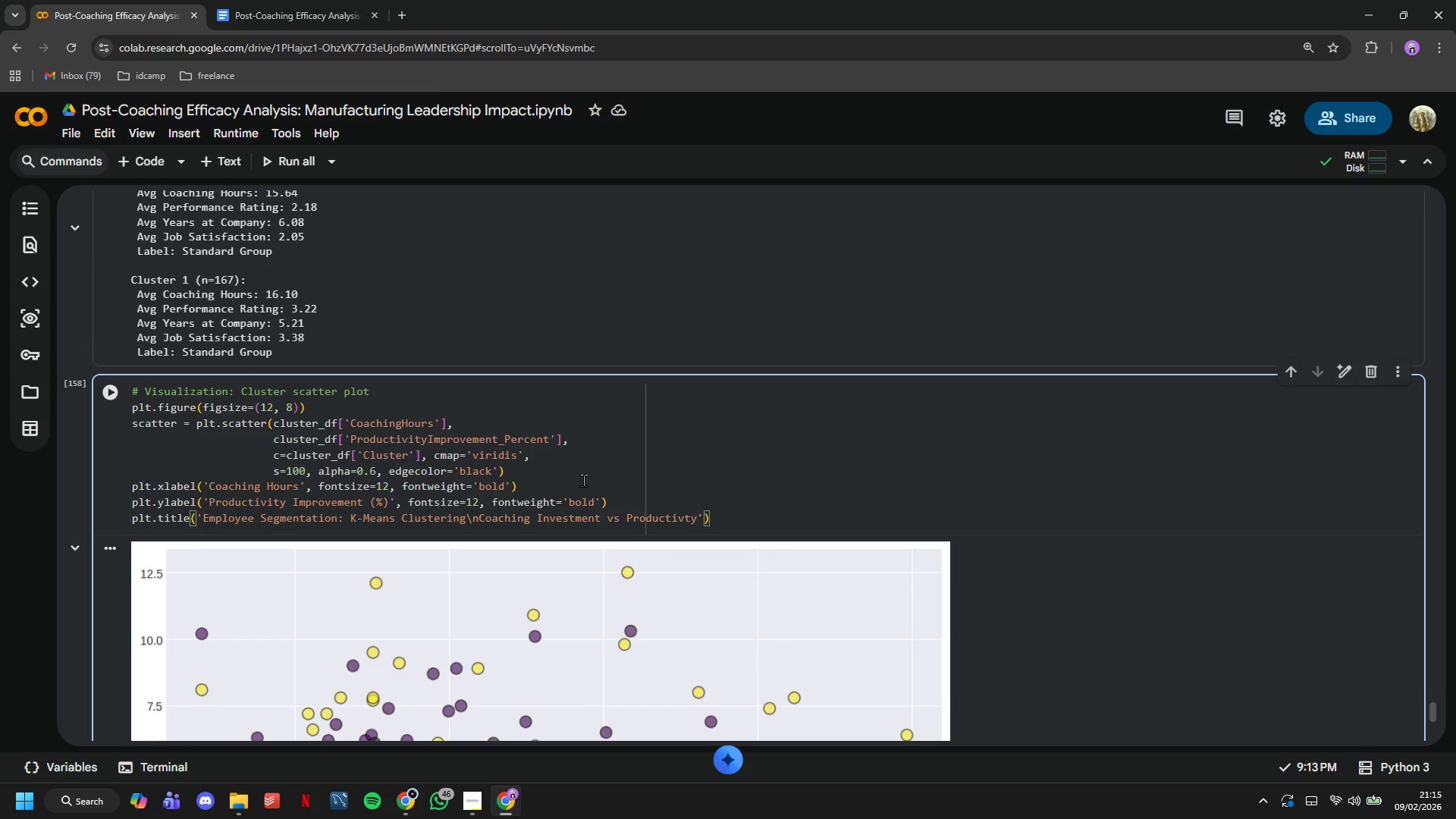 
key(ArrowLeft)
 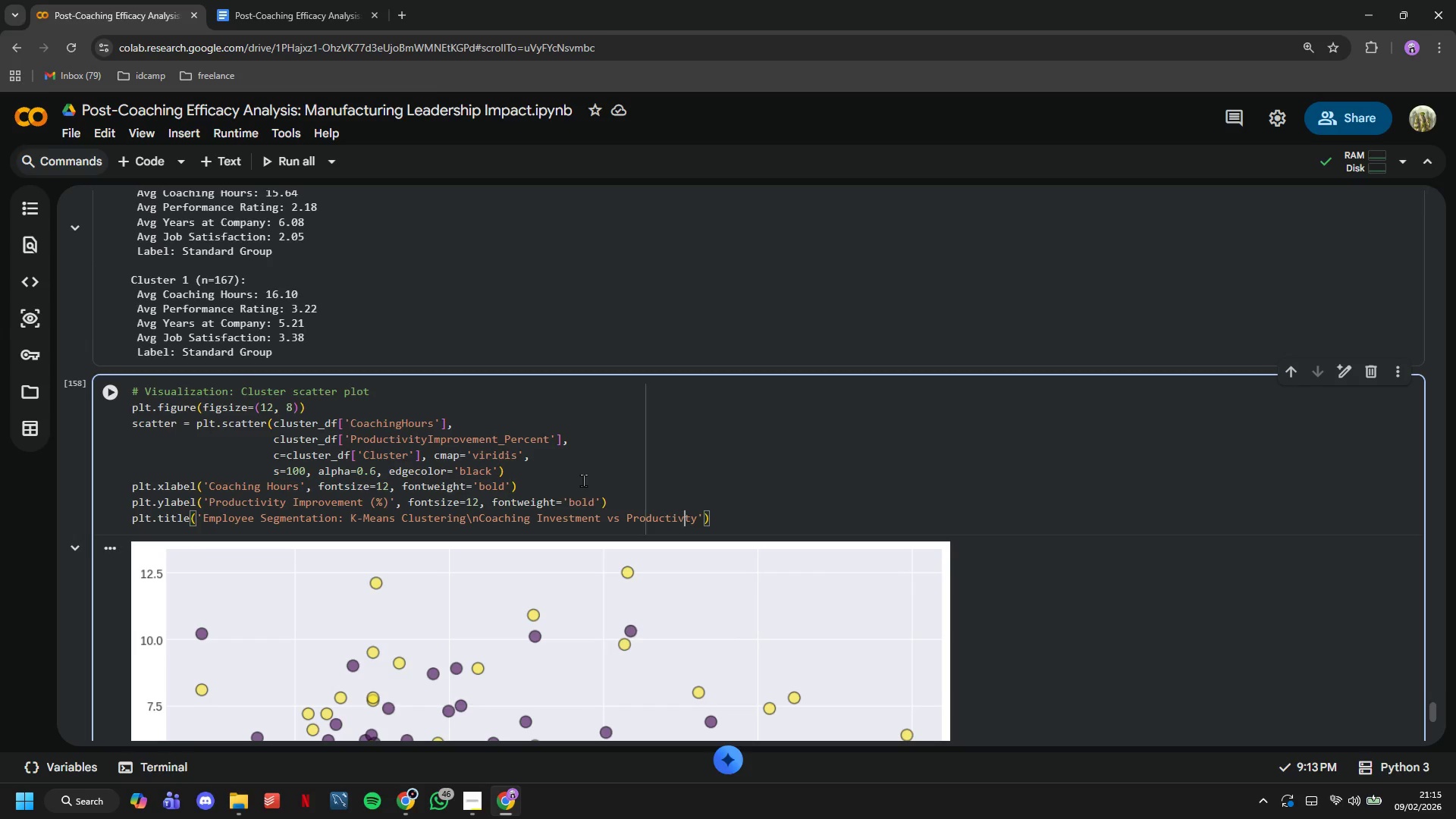 
key(ArrowLeft)
 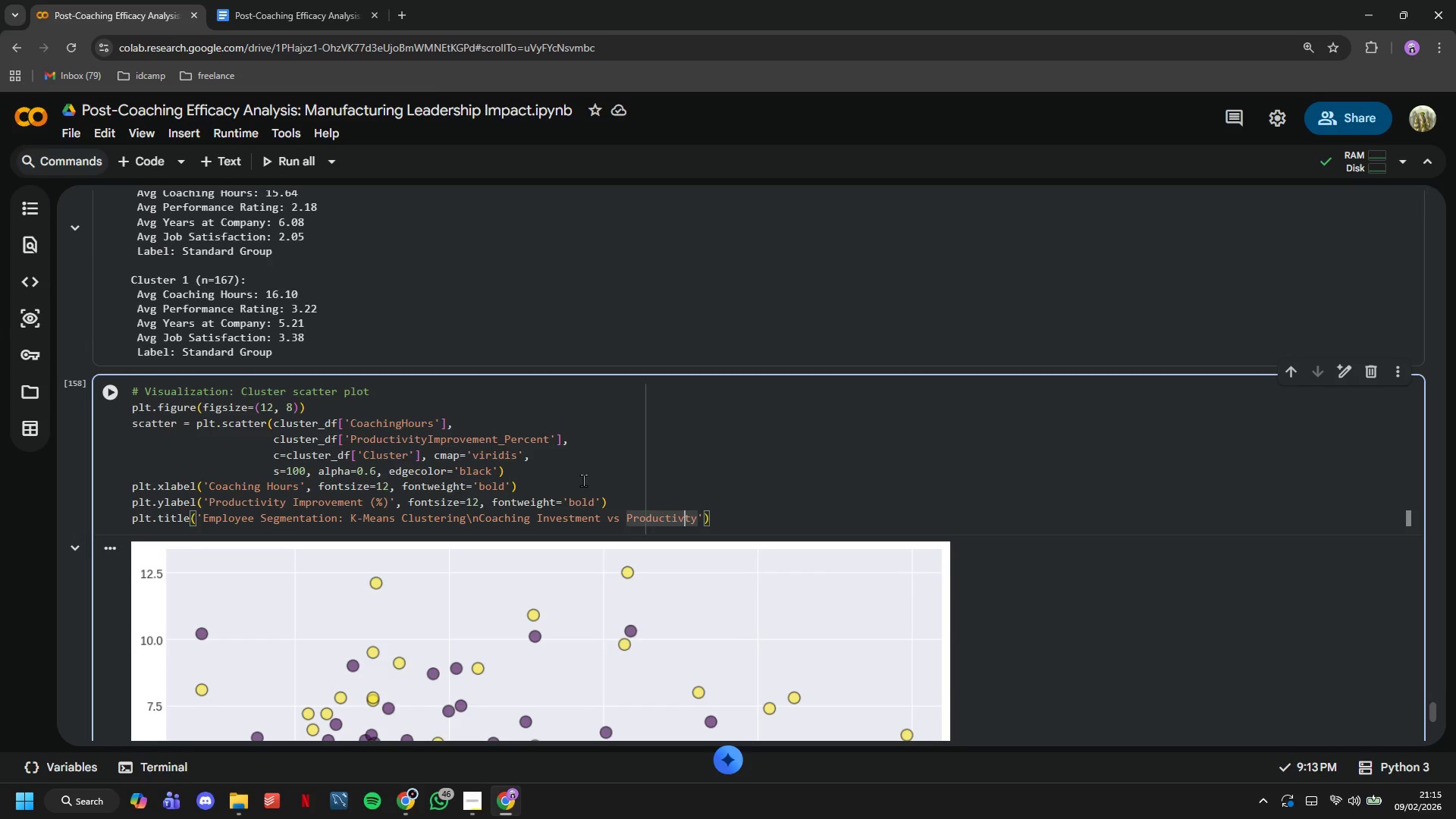 
key(I)
 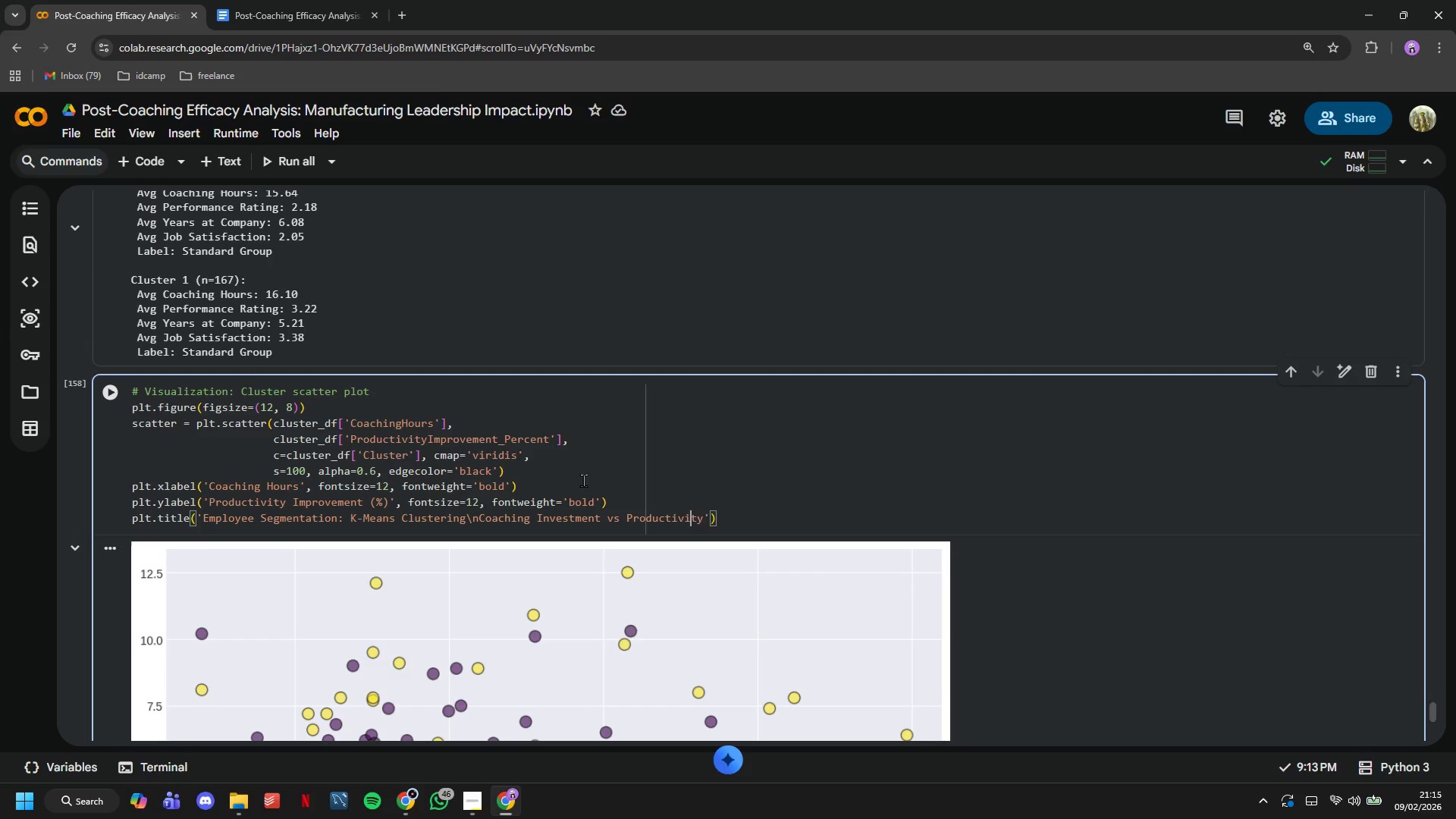 
key(ArrowRight)
 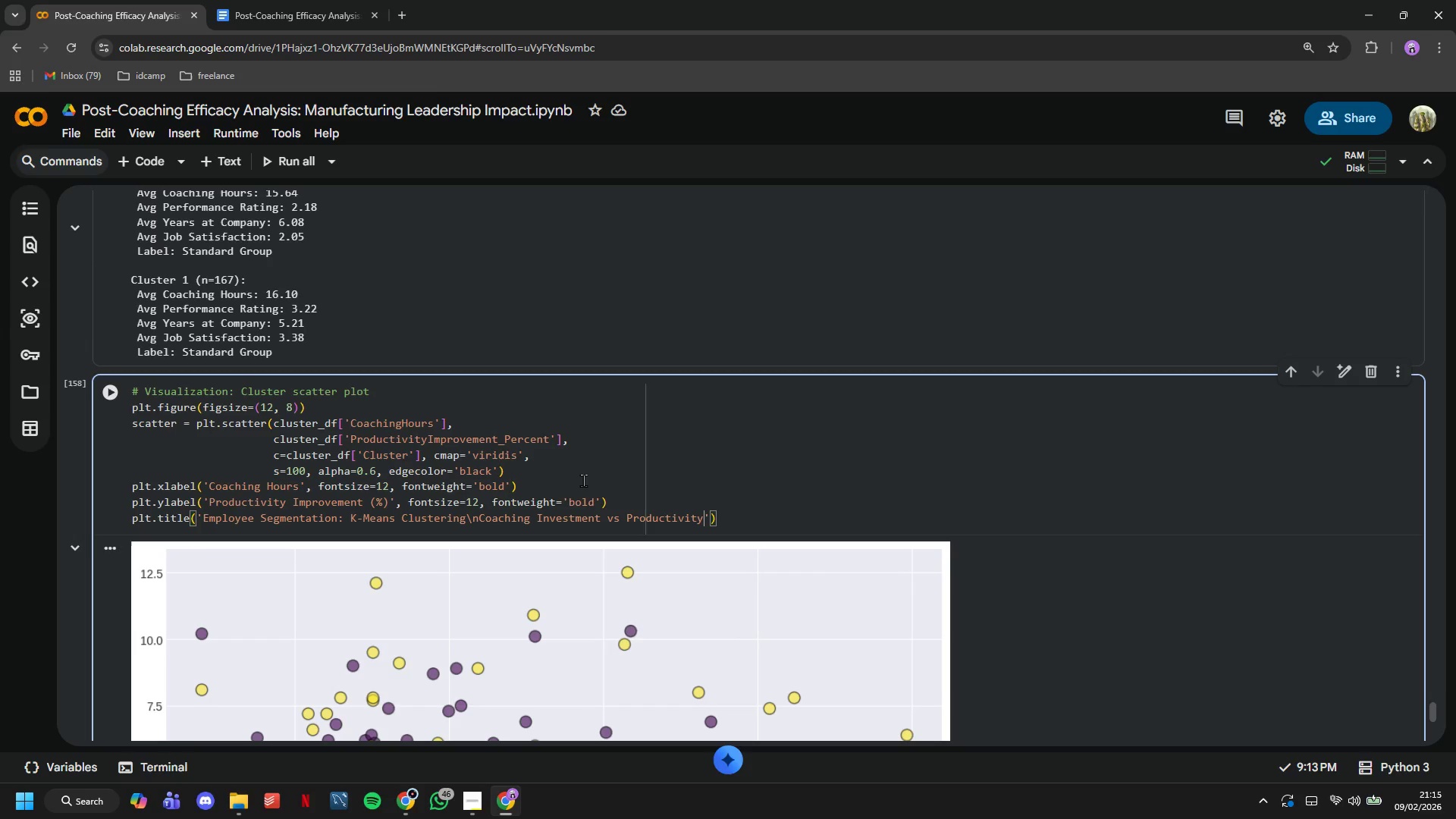 
key(ArrowRight)
 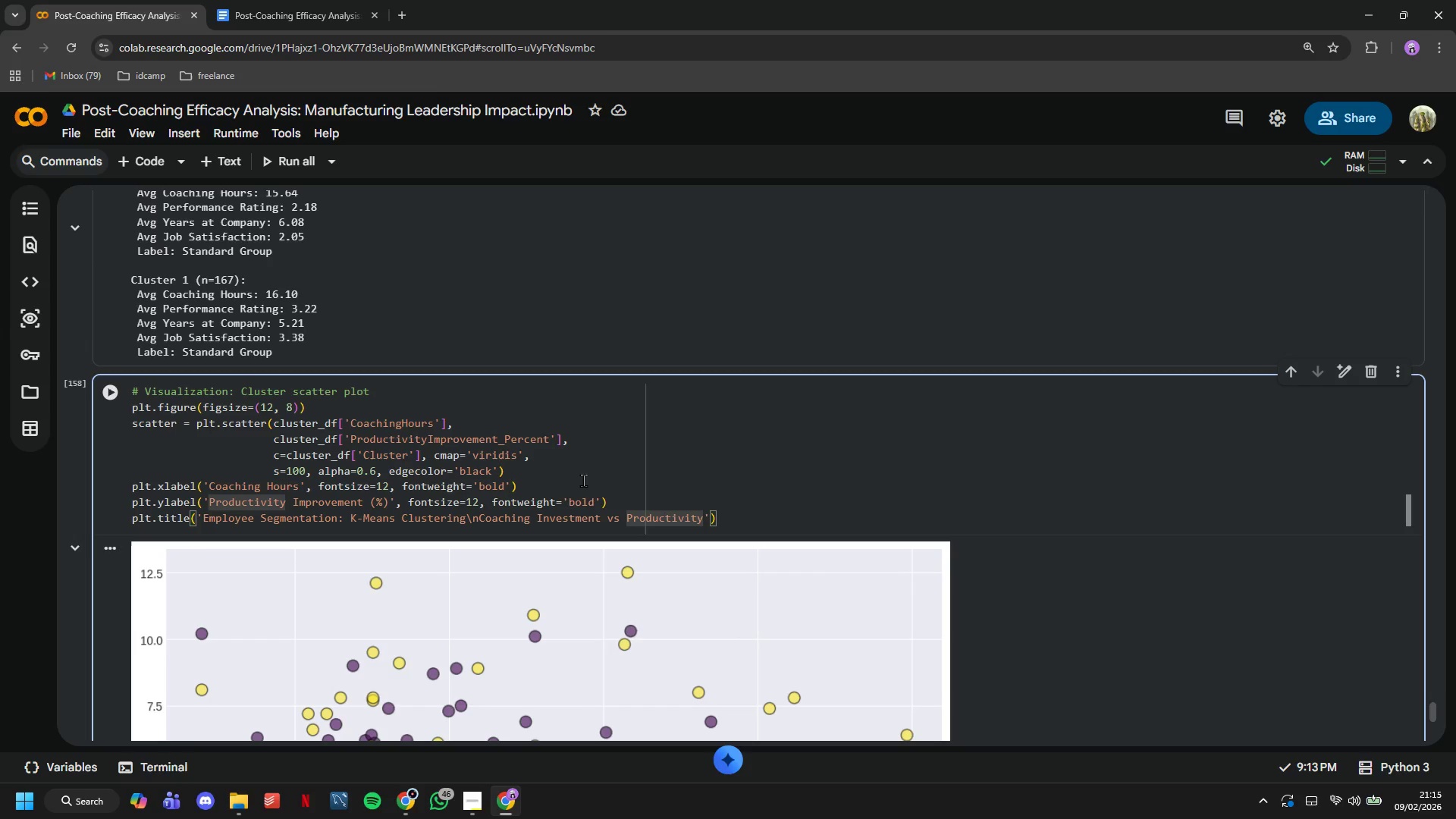 
type( Outcomes)
 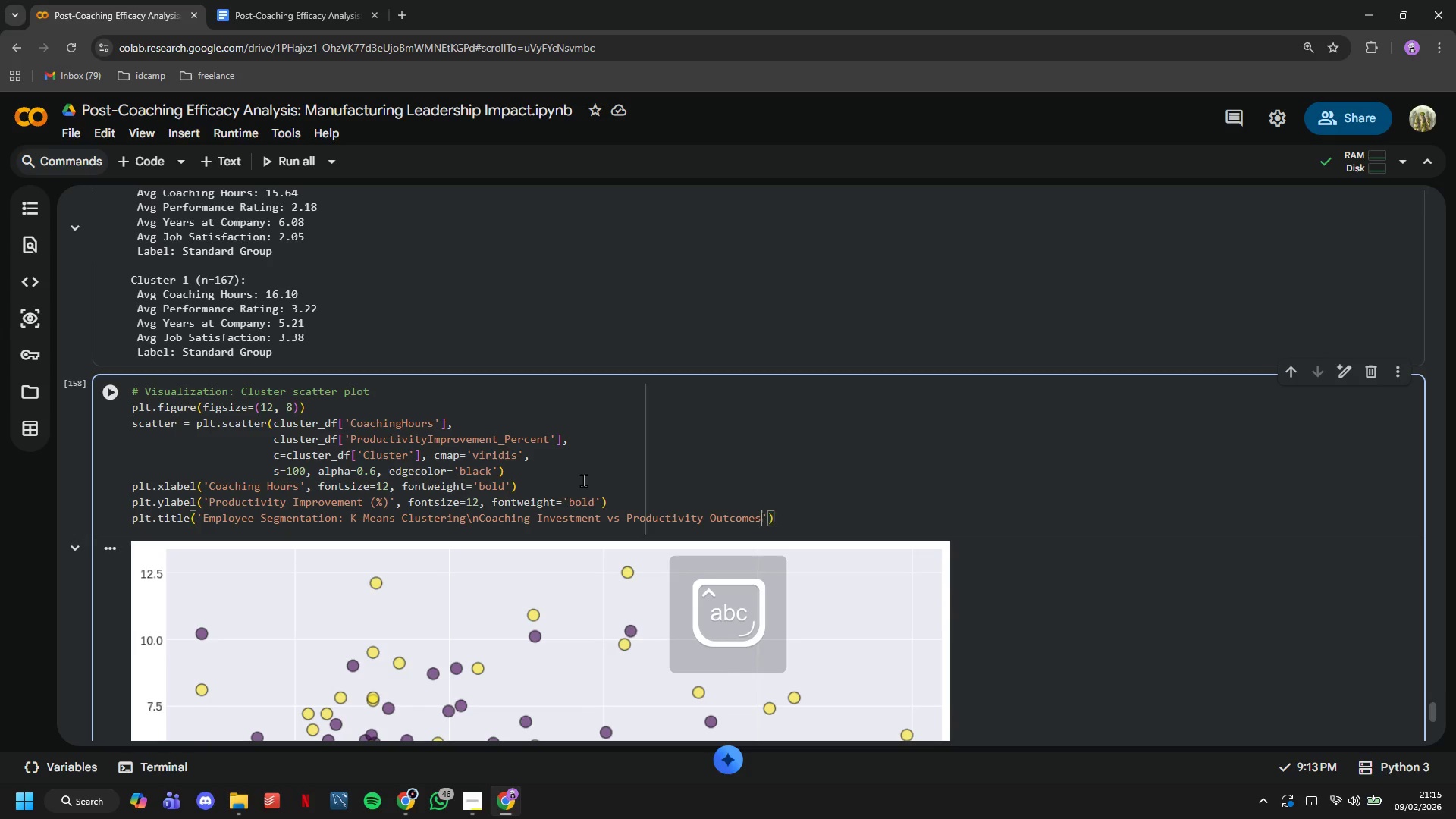 
key(ArrowRight)
 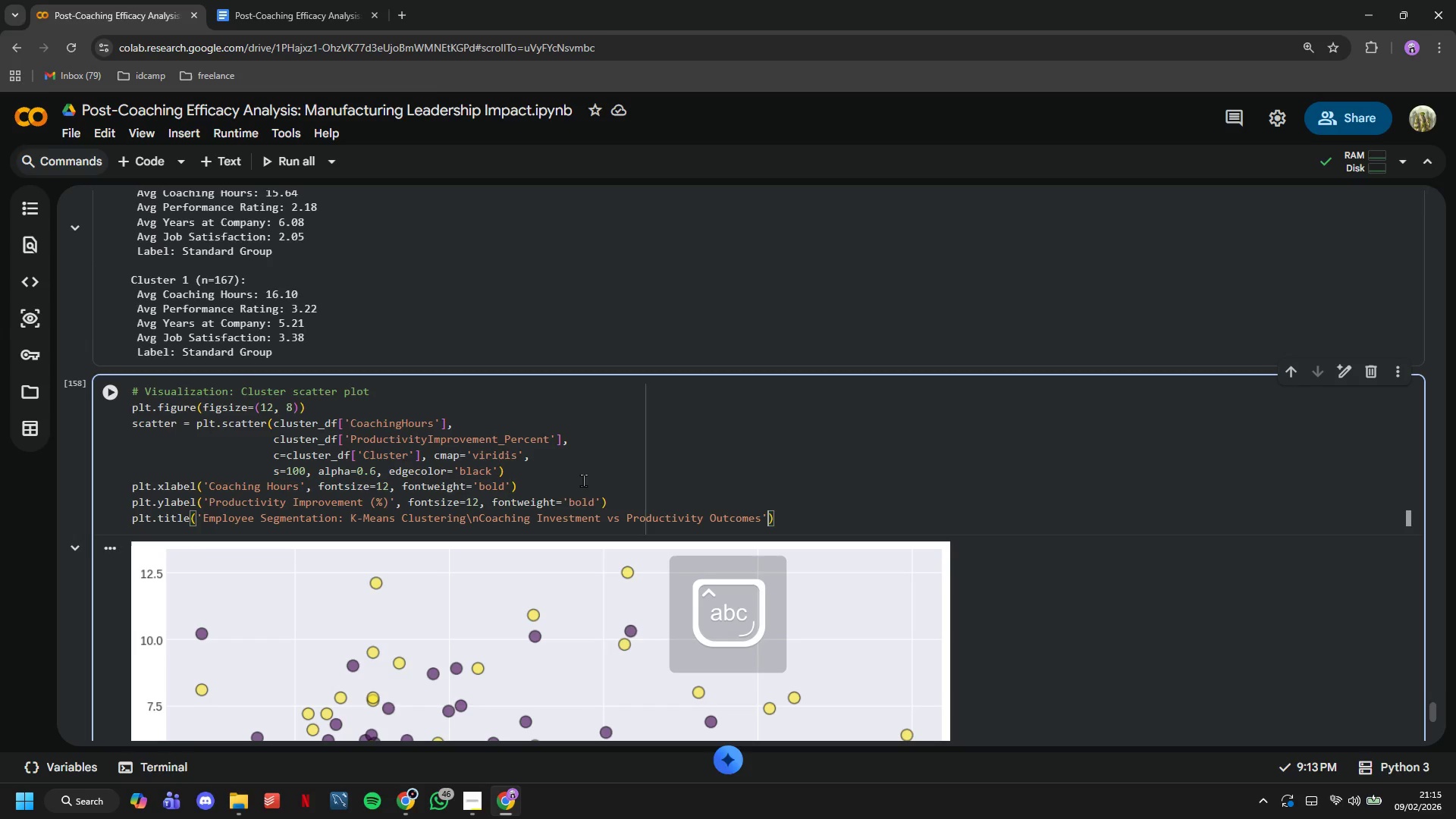 
key(Comma)
 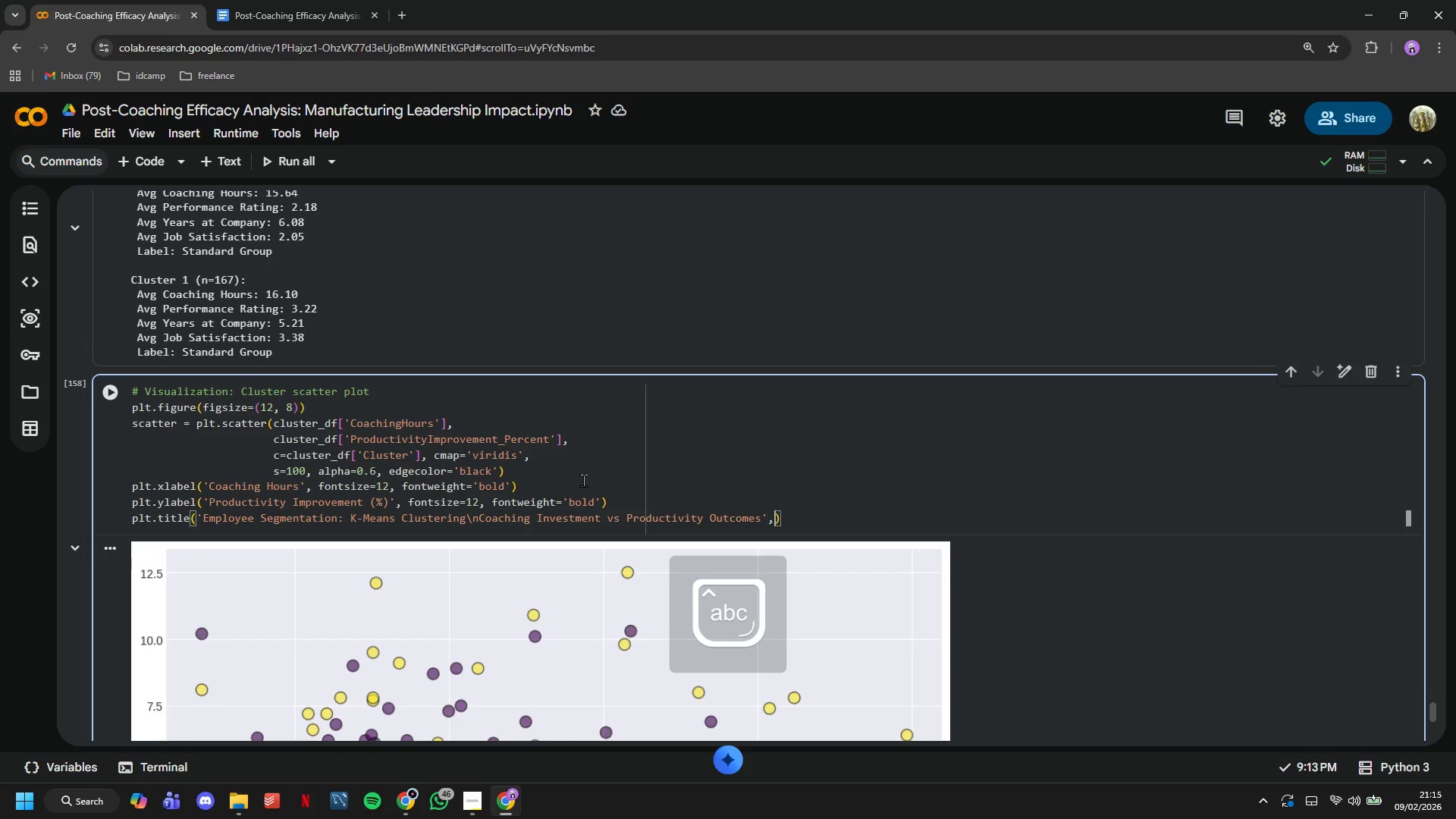 
key(Enter)
 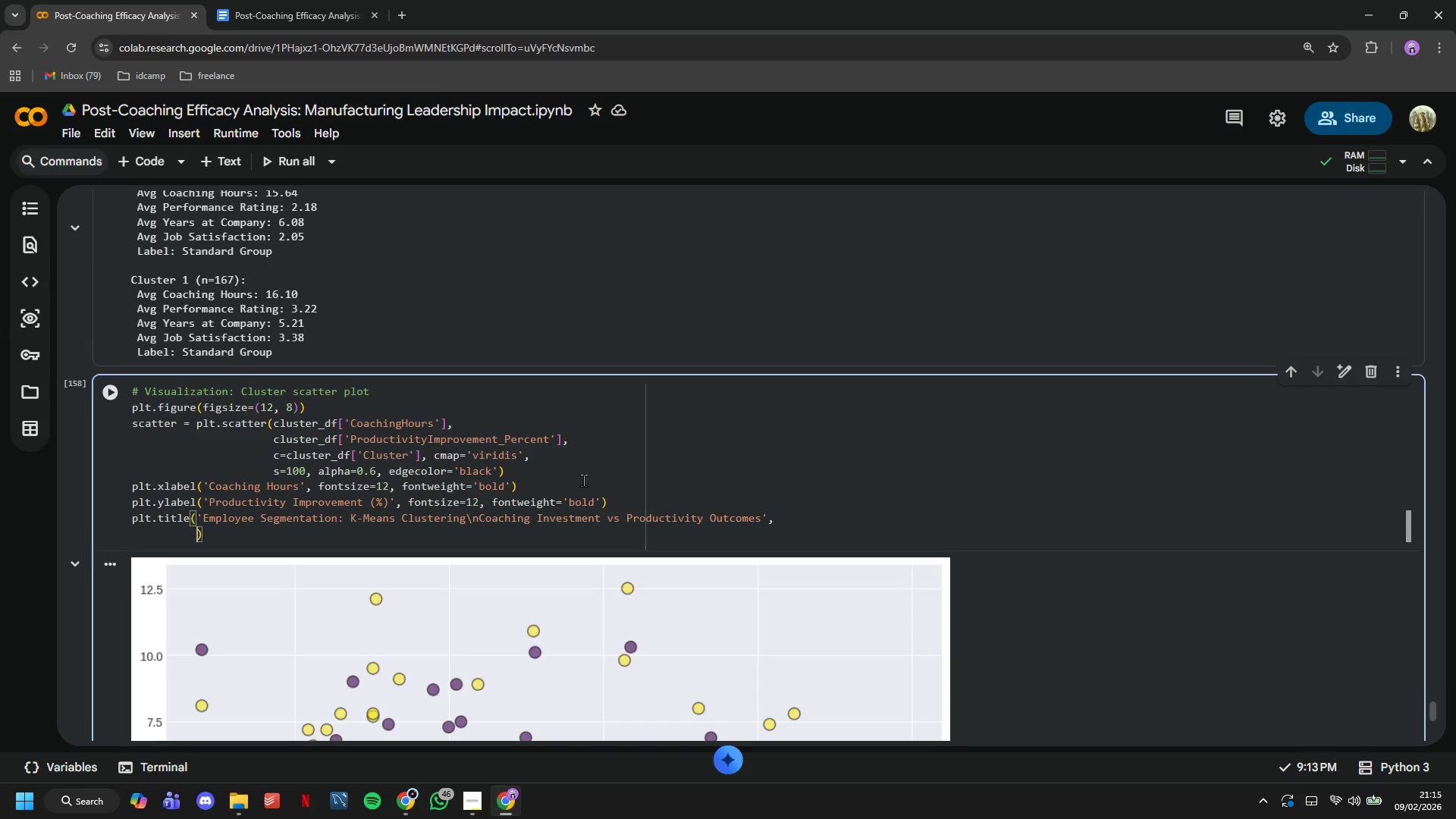 
type(fontsize=14, fontweight='bold)
 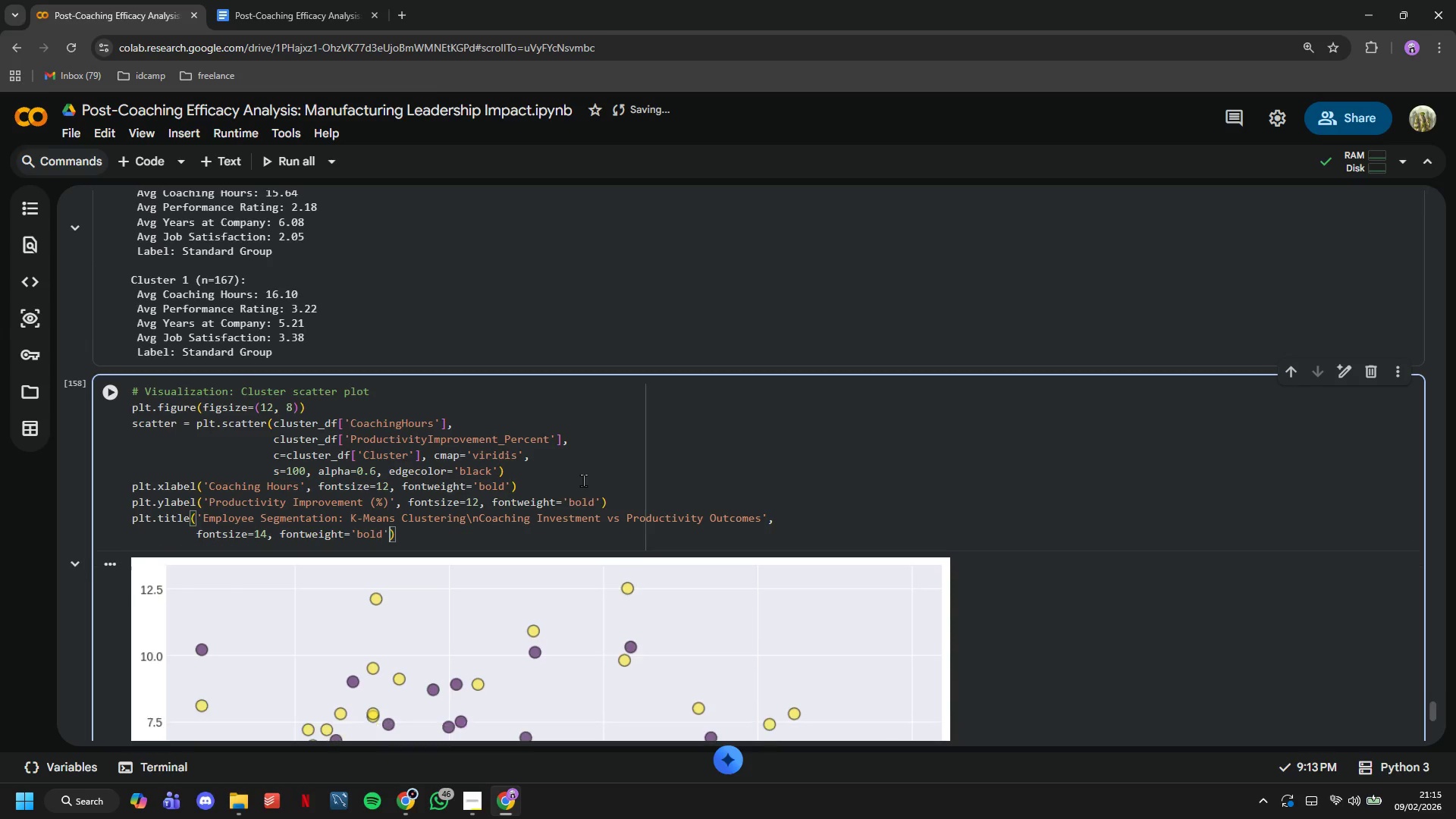 
key(ArrowRight)
 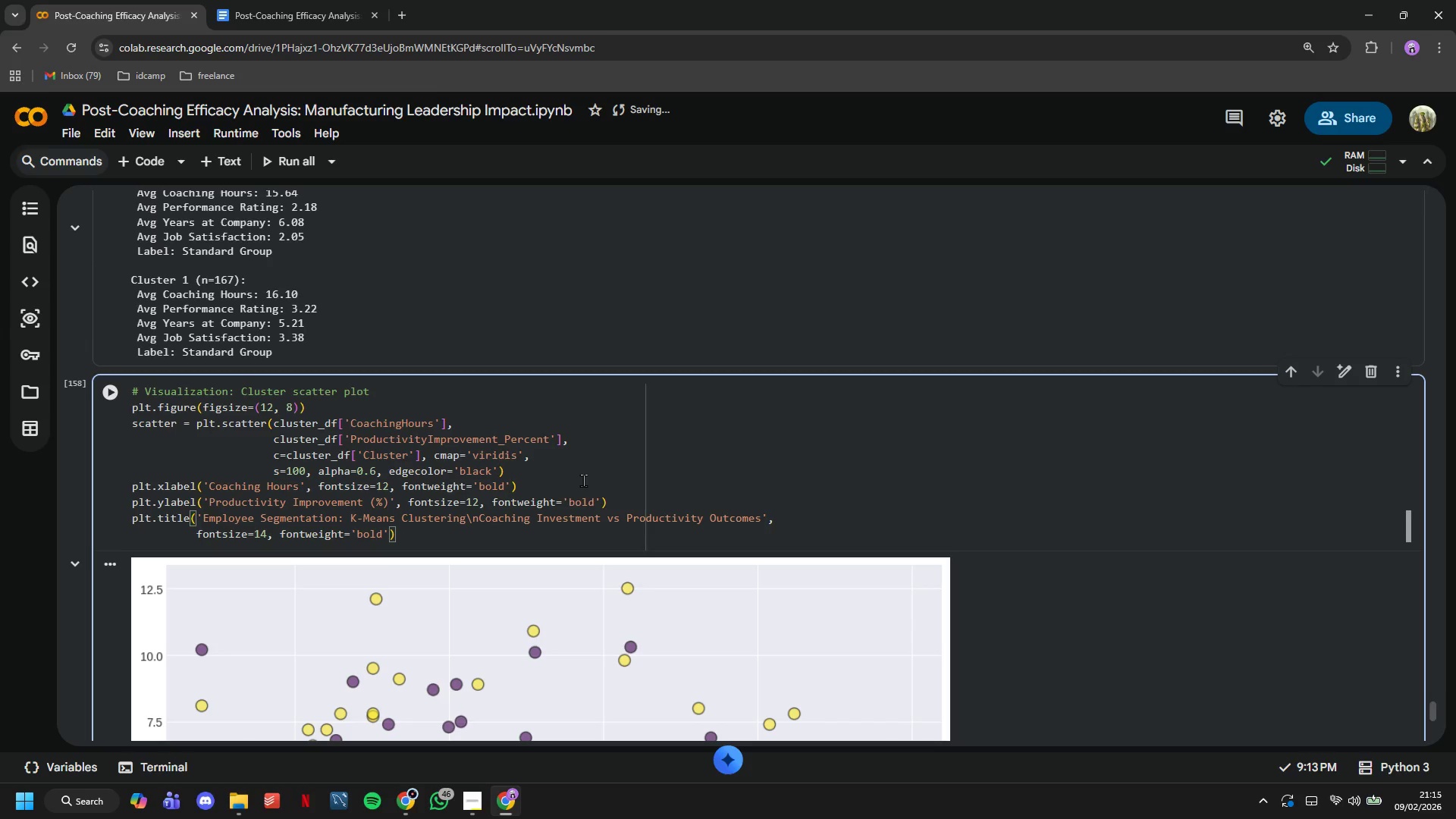 
type(, pad=20)
 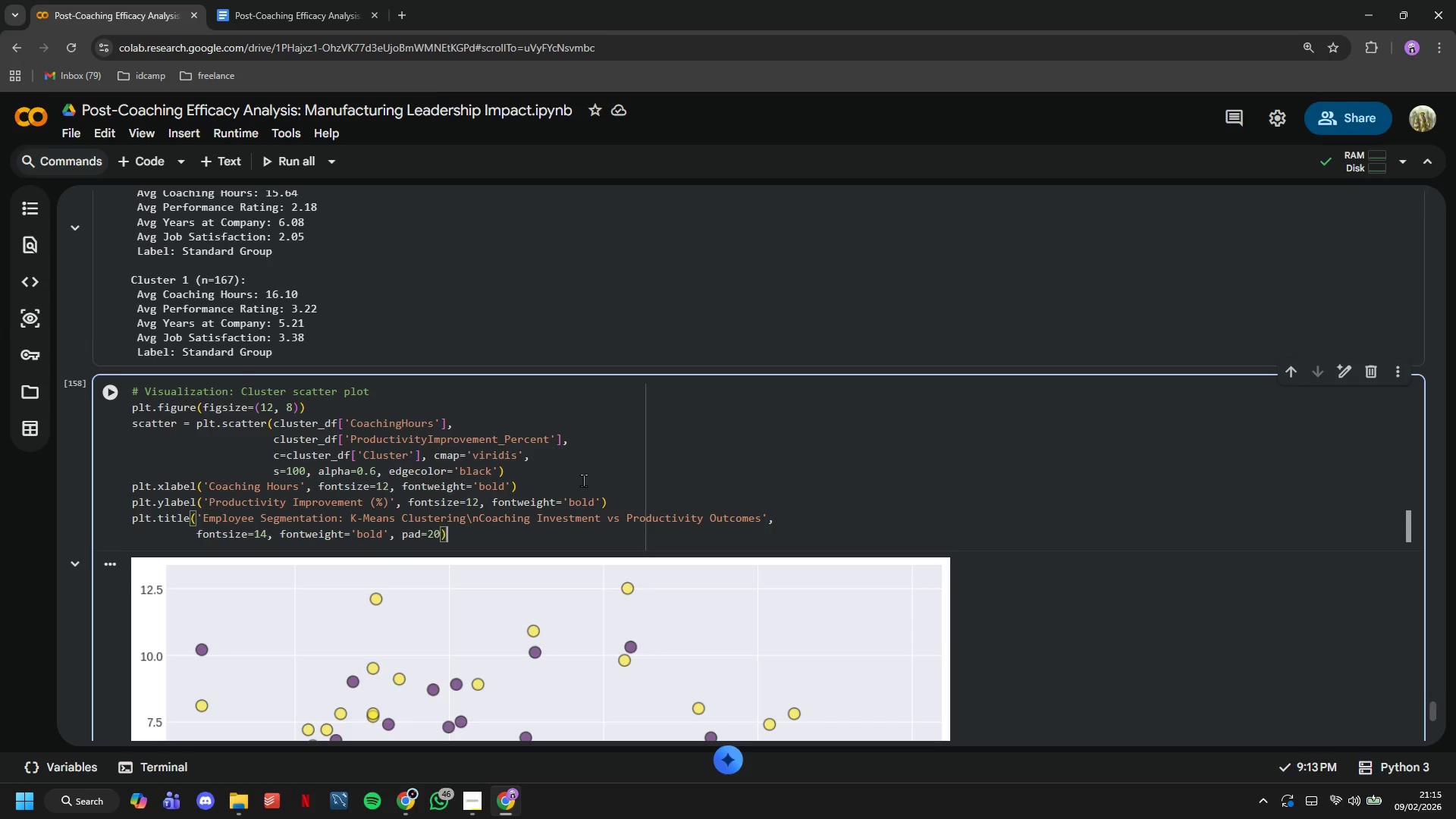 
key(ArrowRight)
 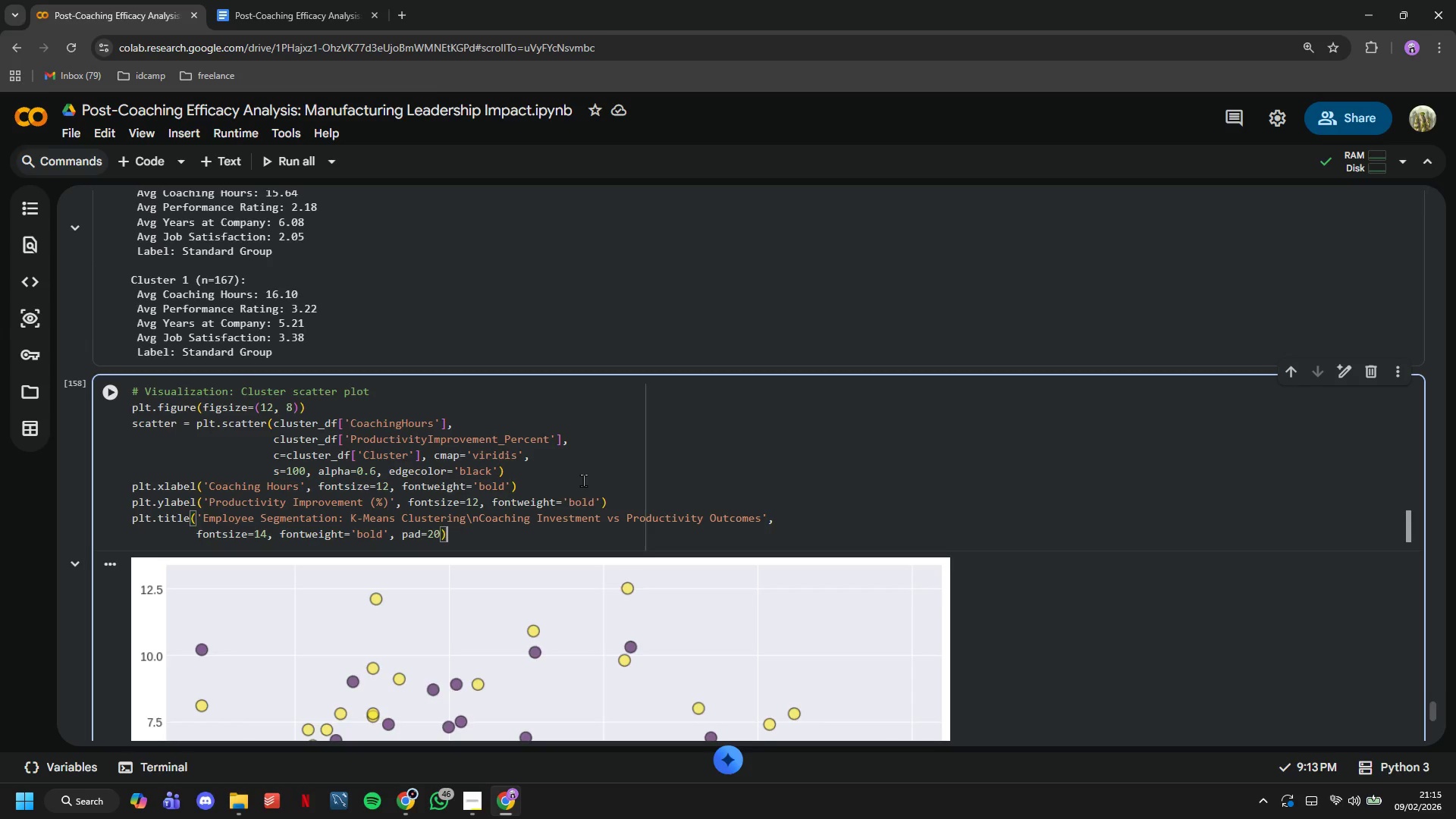 
key(Enter)
 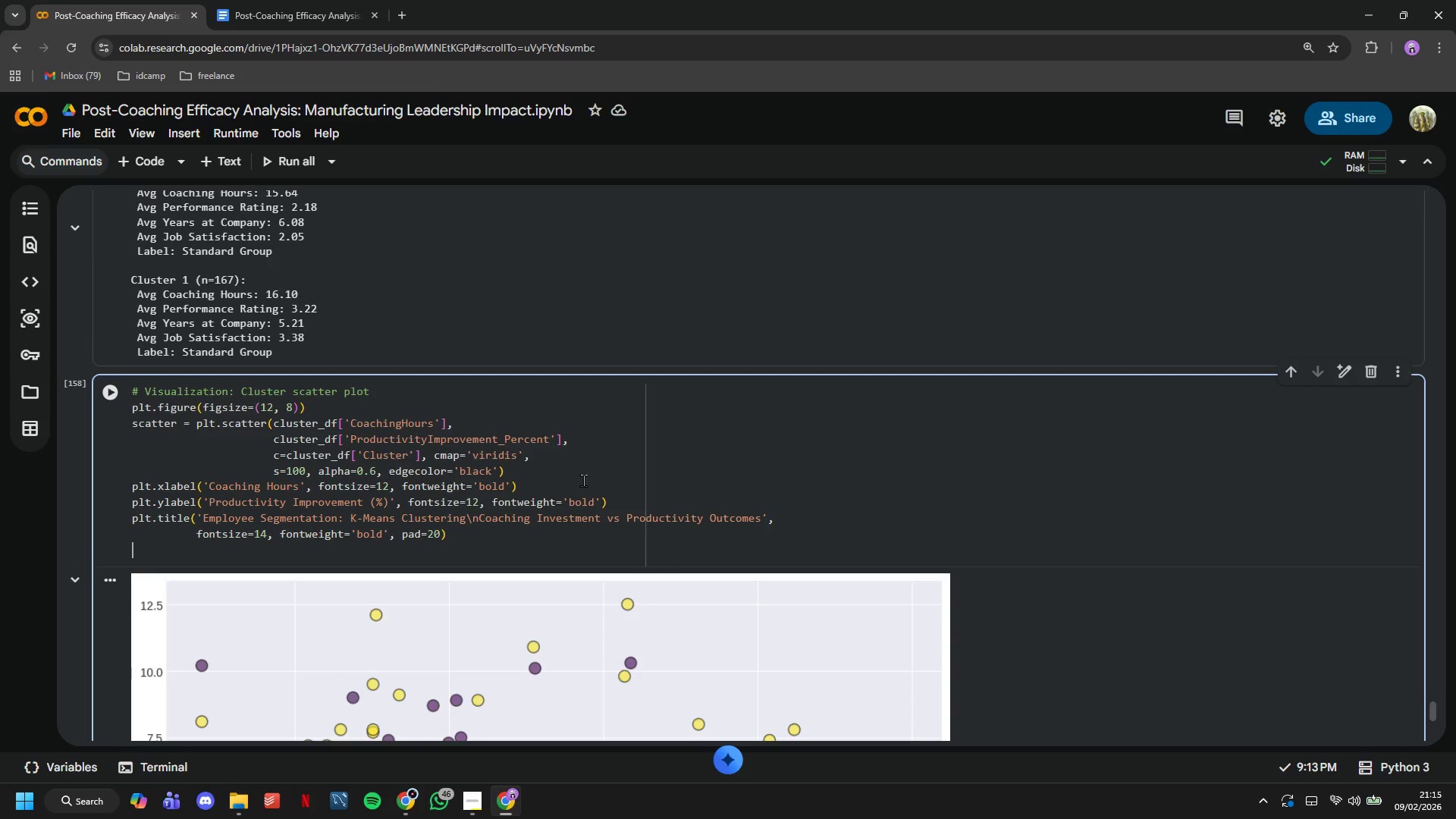 
type(plt.colorbar(scatter, label='Cluster)
 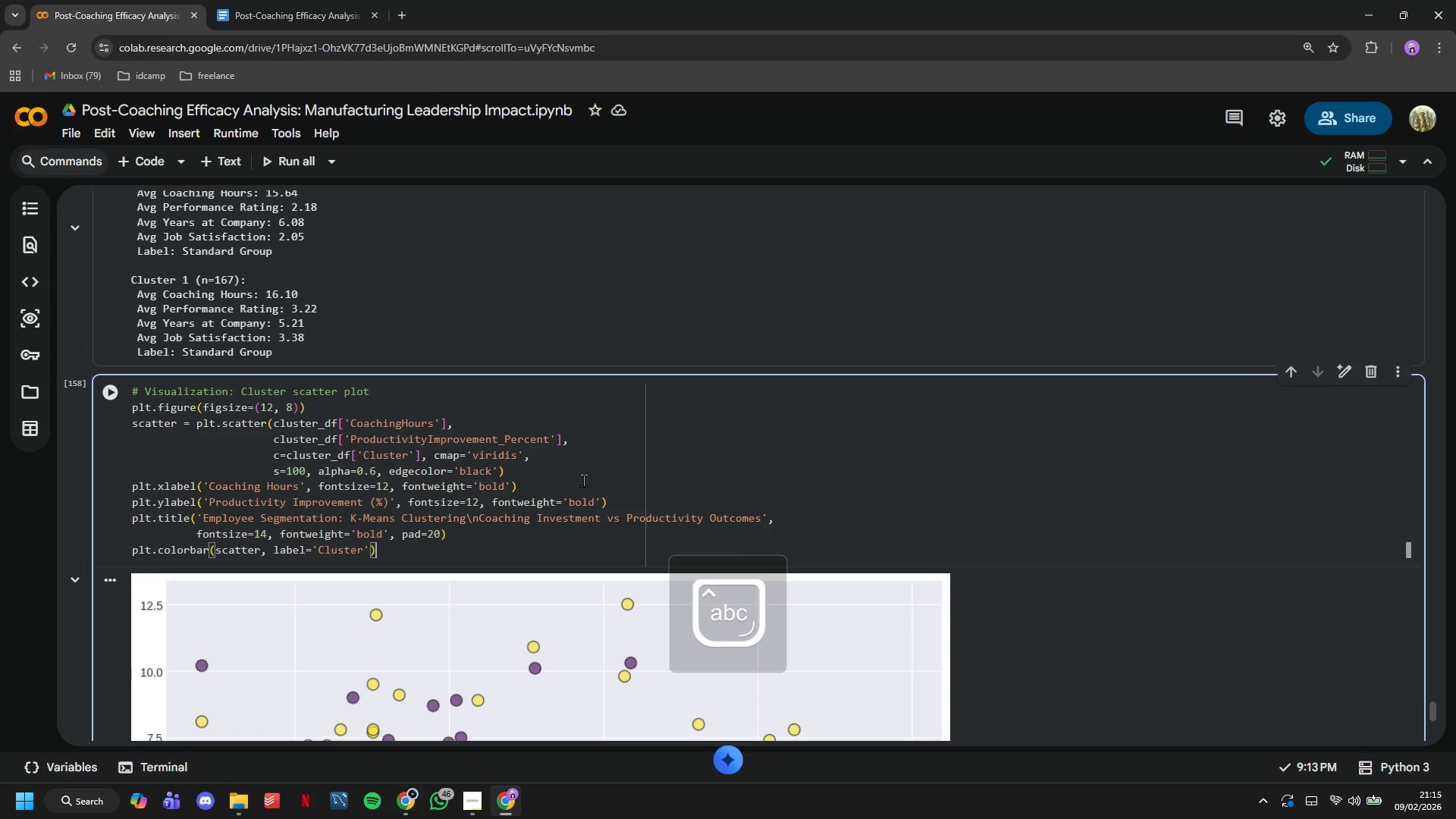 
 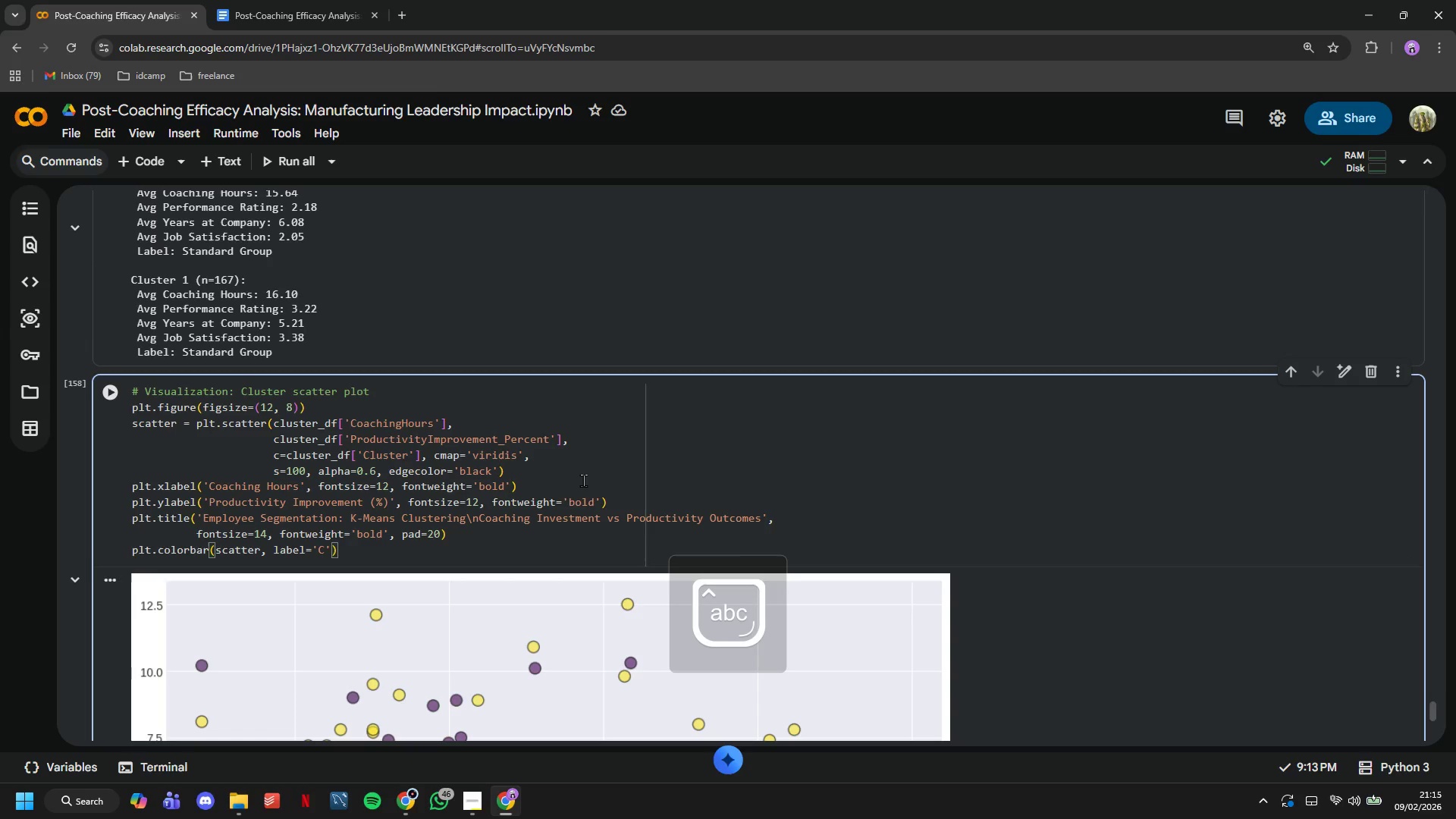 
key(ArrowRight)
 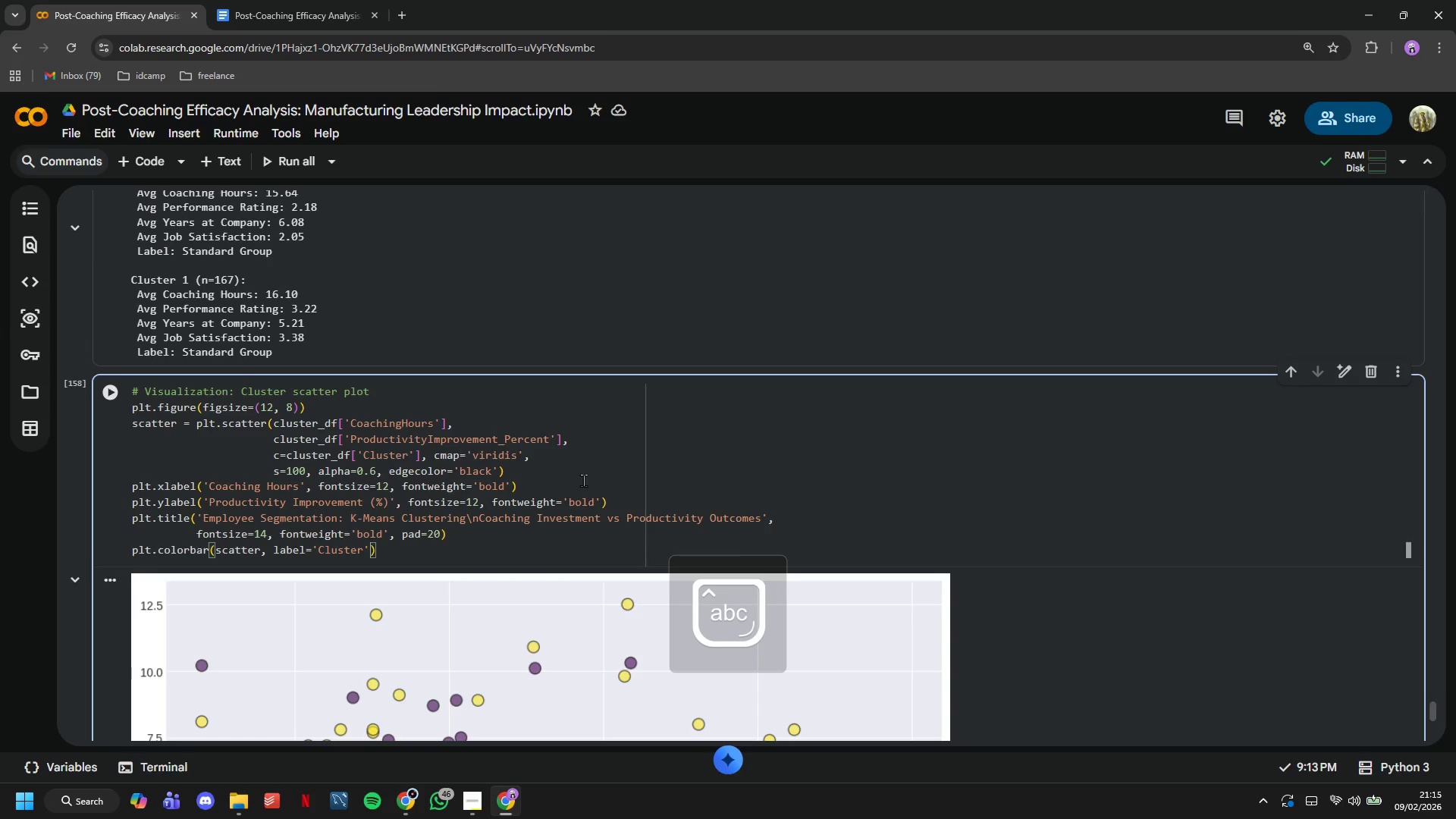 
key(ArrowRight)
 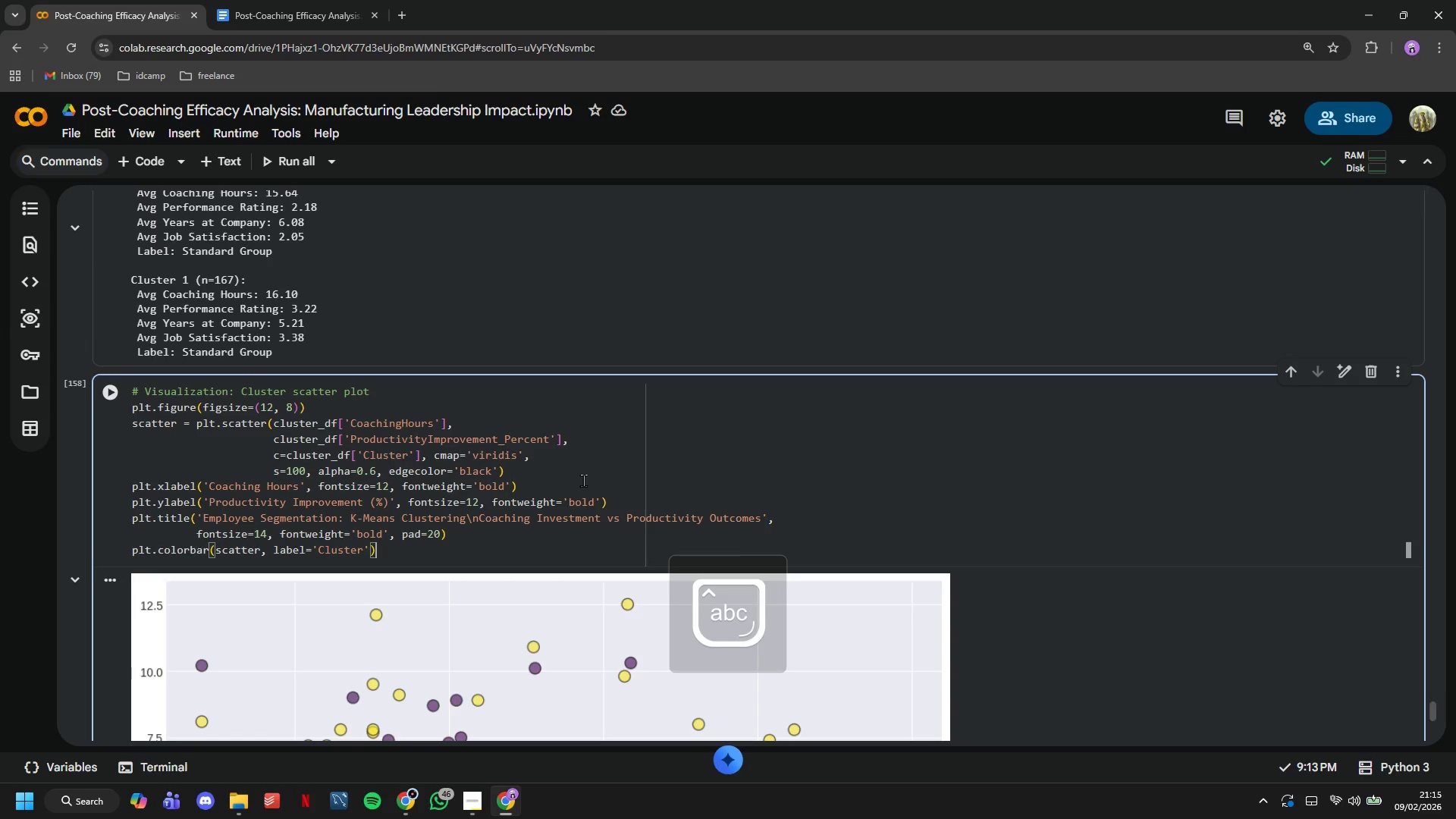 
key(Enter)
 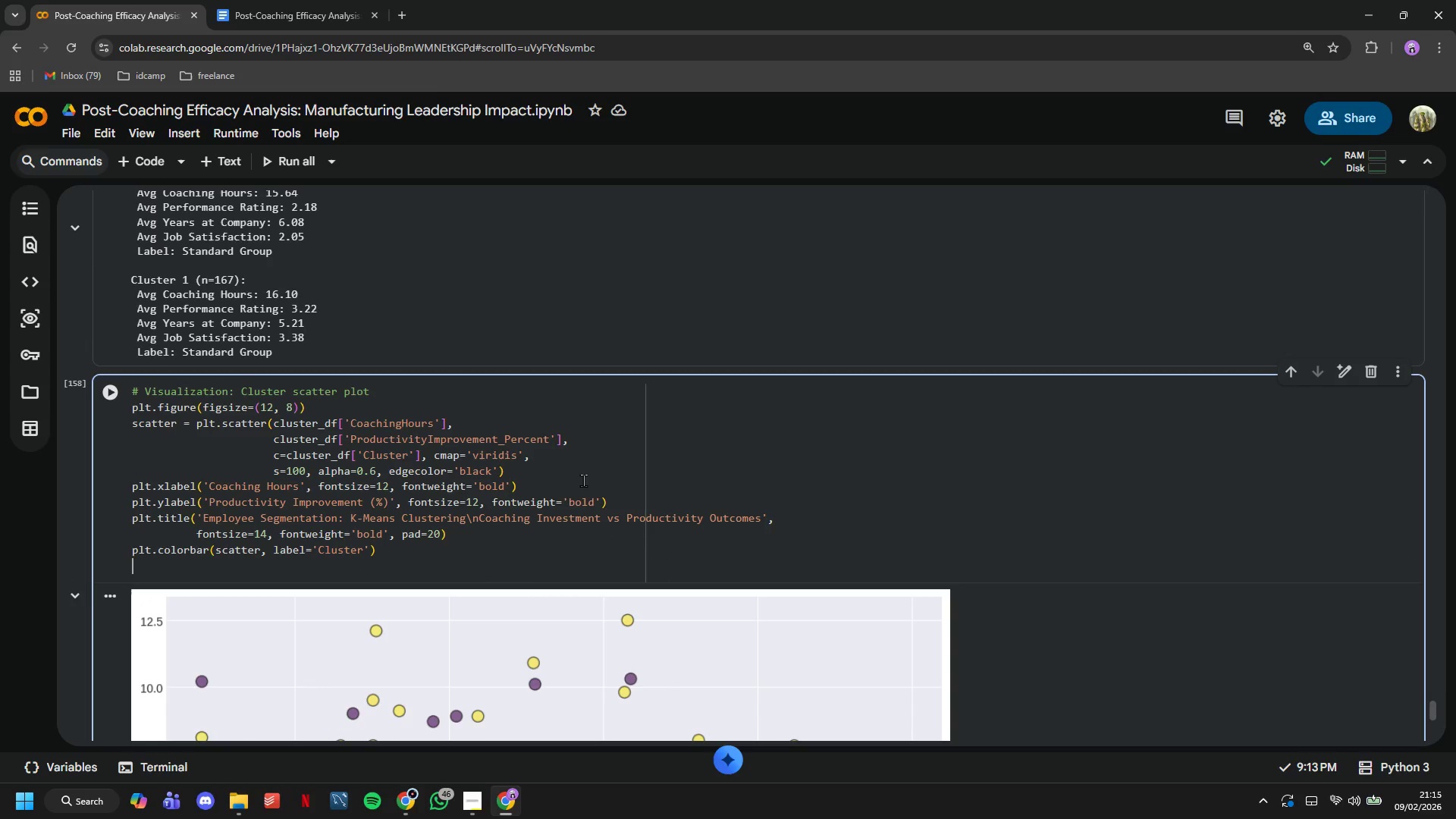 
type(plt.grid(True, alpha=0.3)
 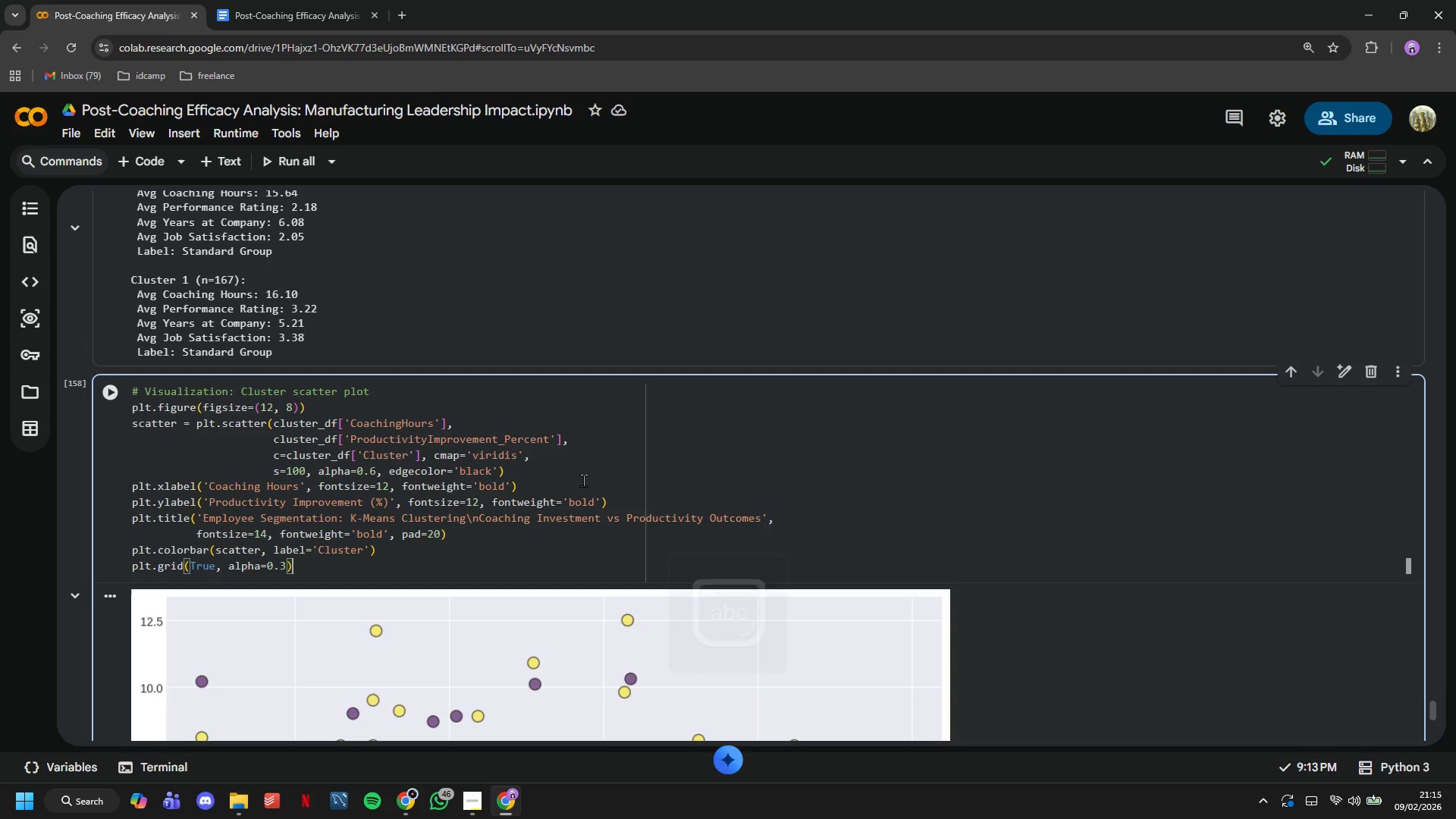 
 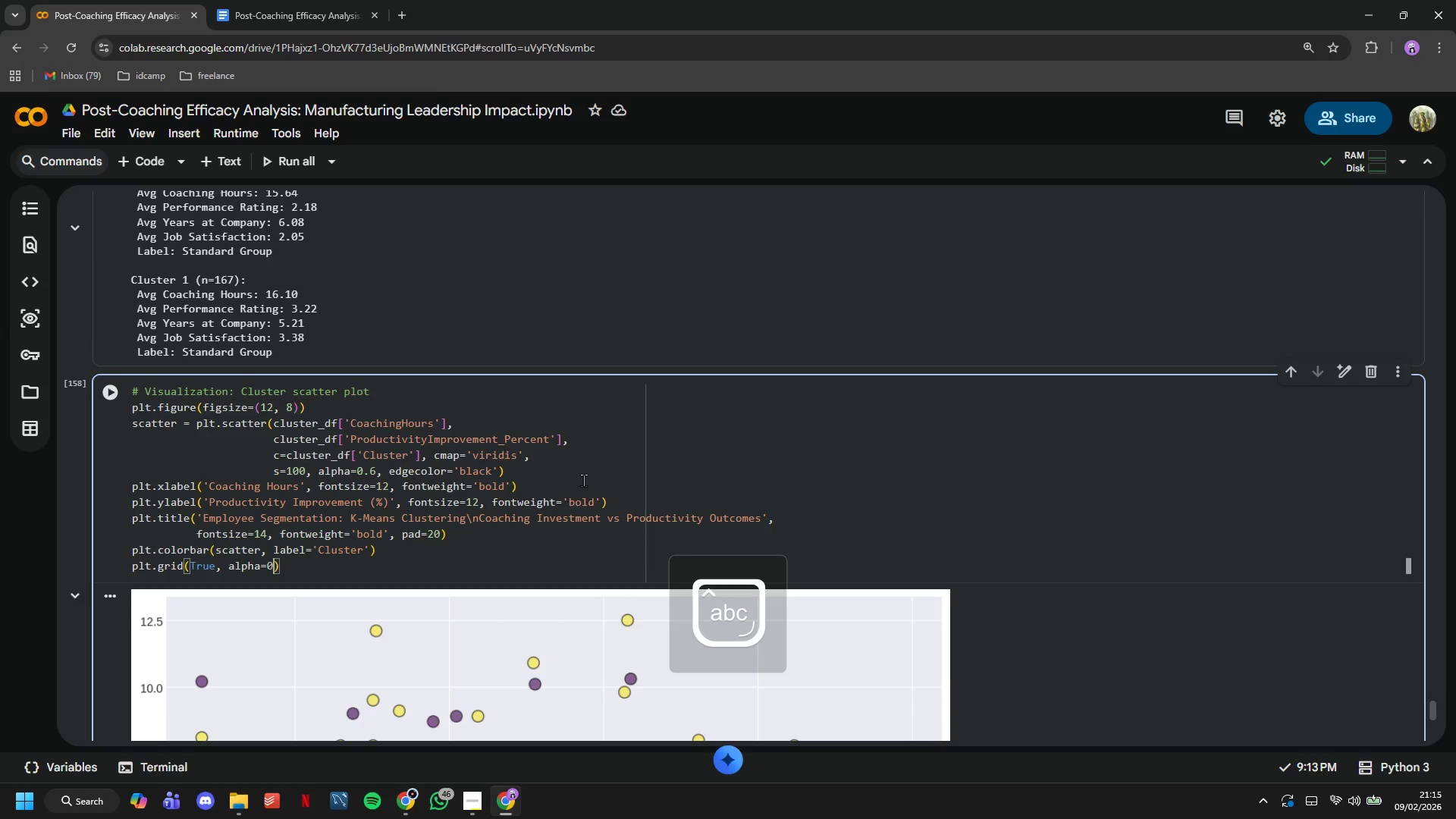 
key(ArrowRight)
 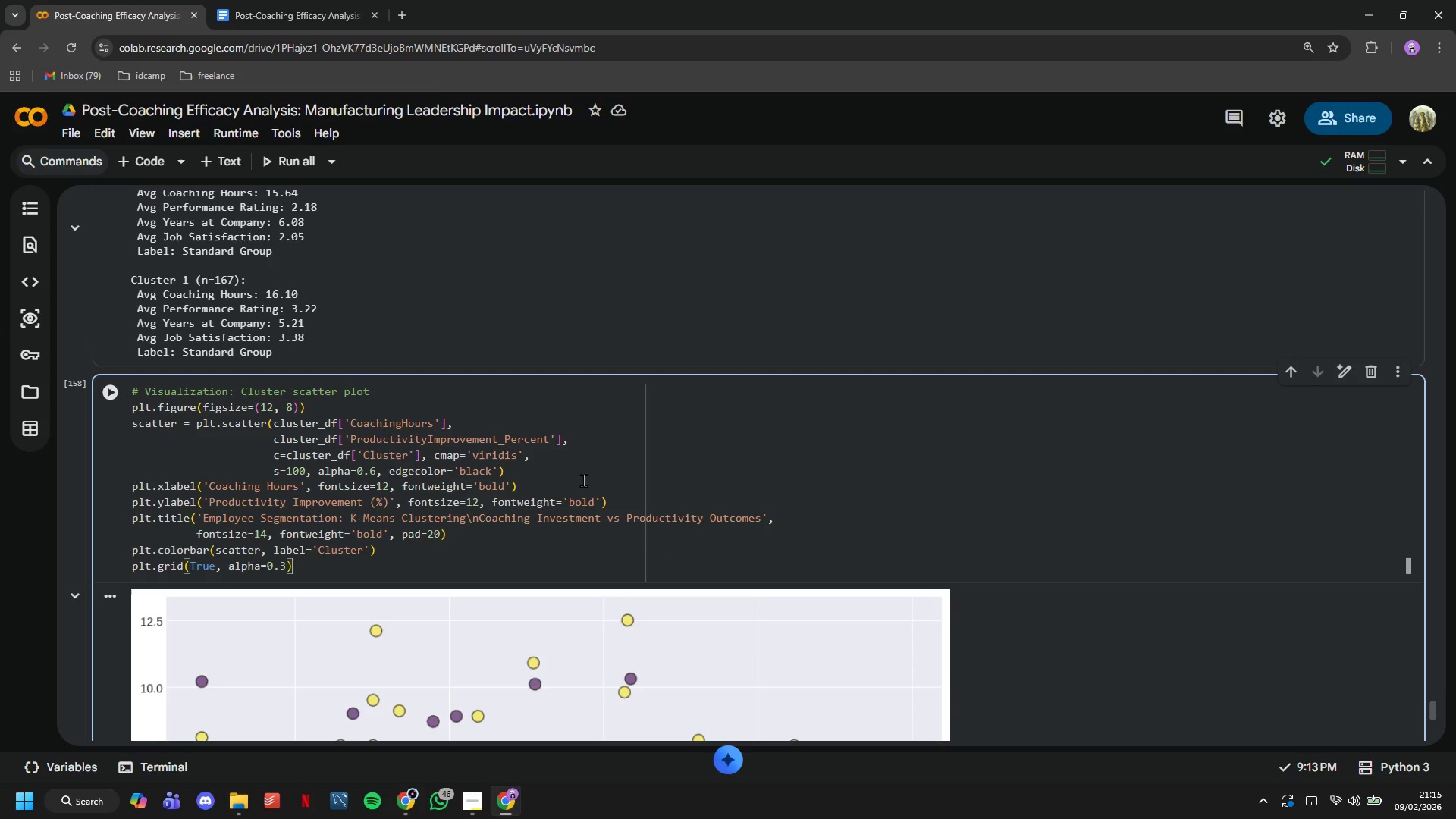 
key(Enter)
 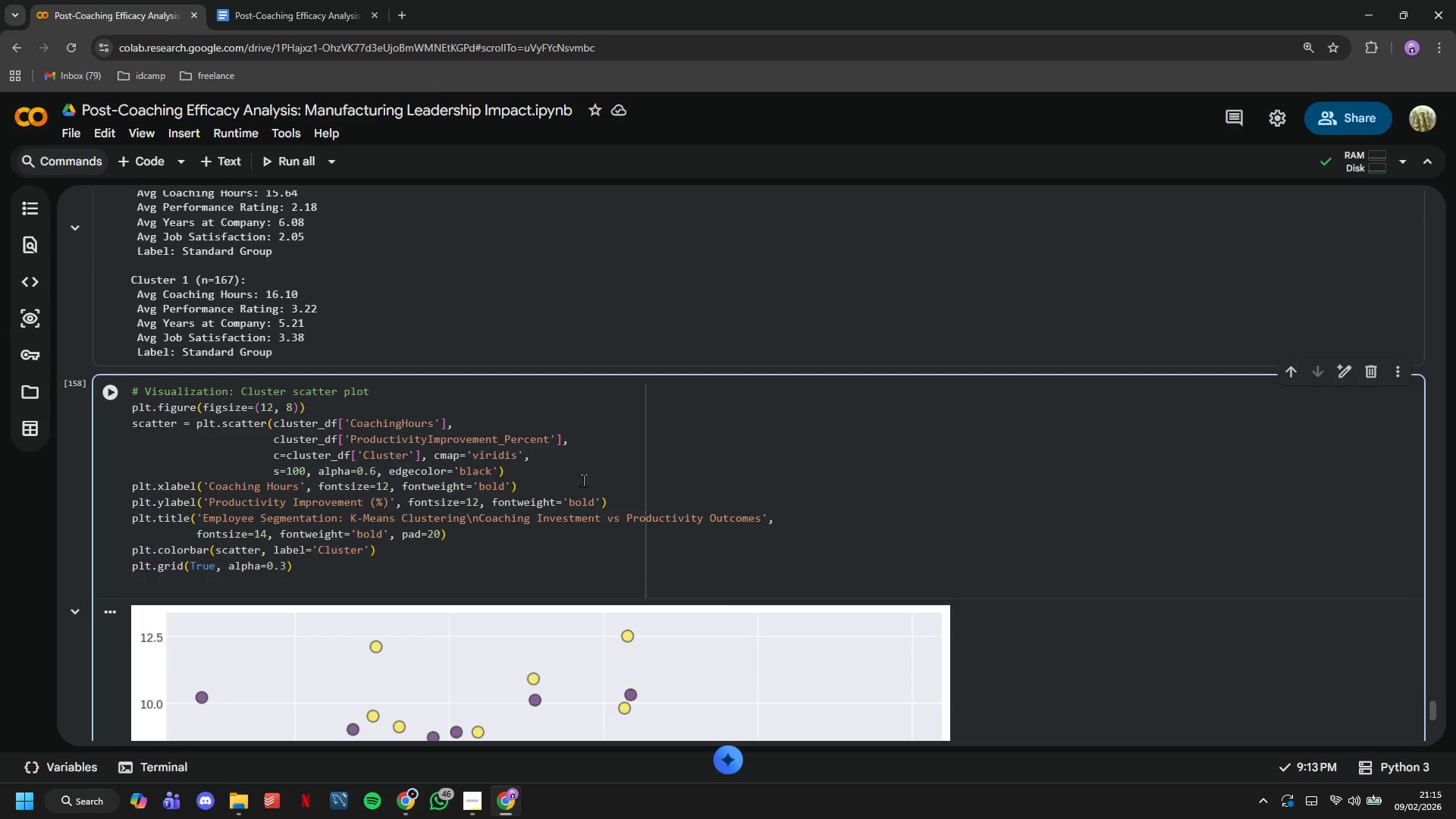 
type(plt.tight_layout()
 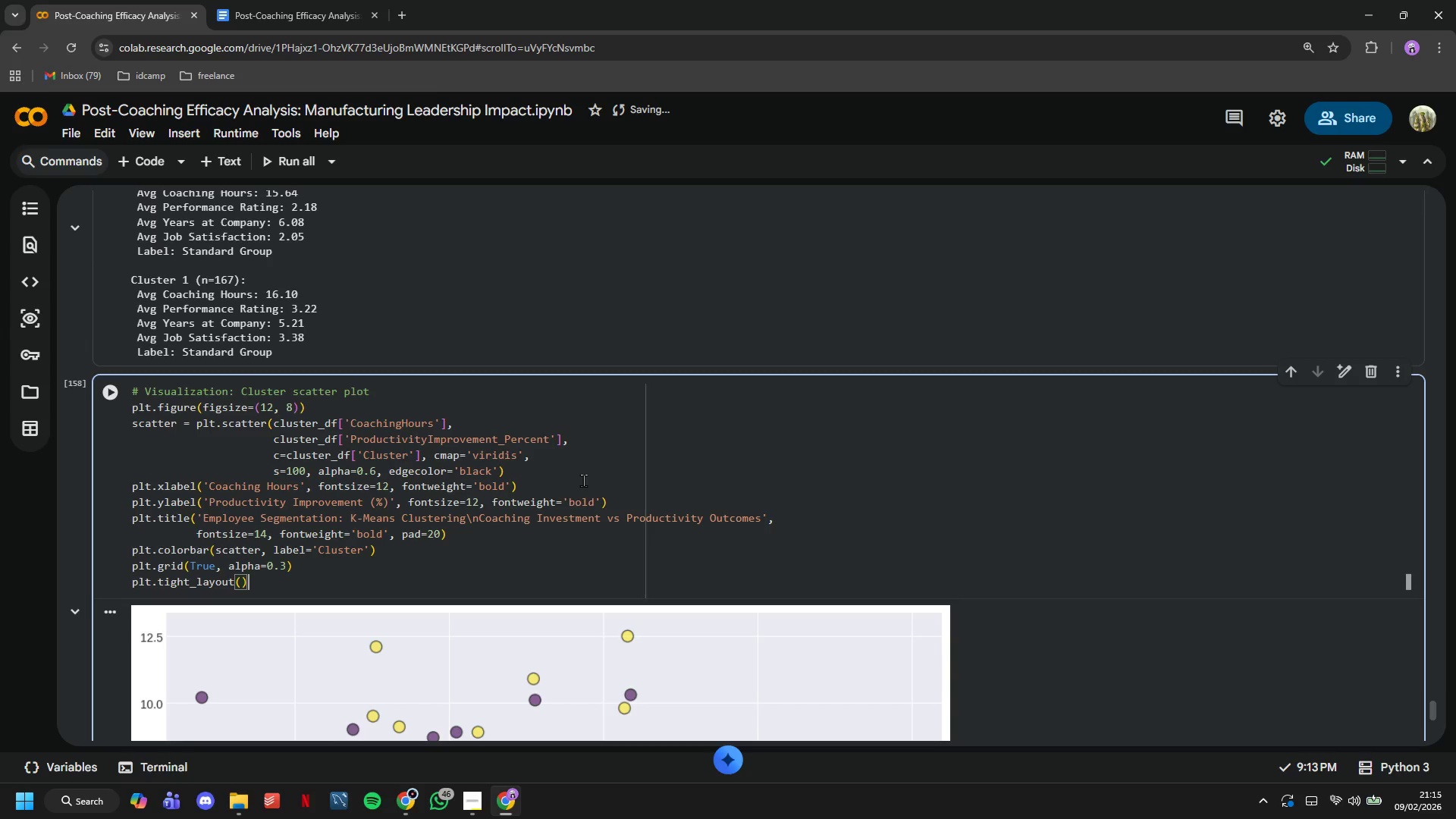 
 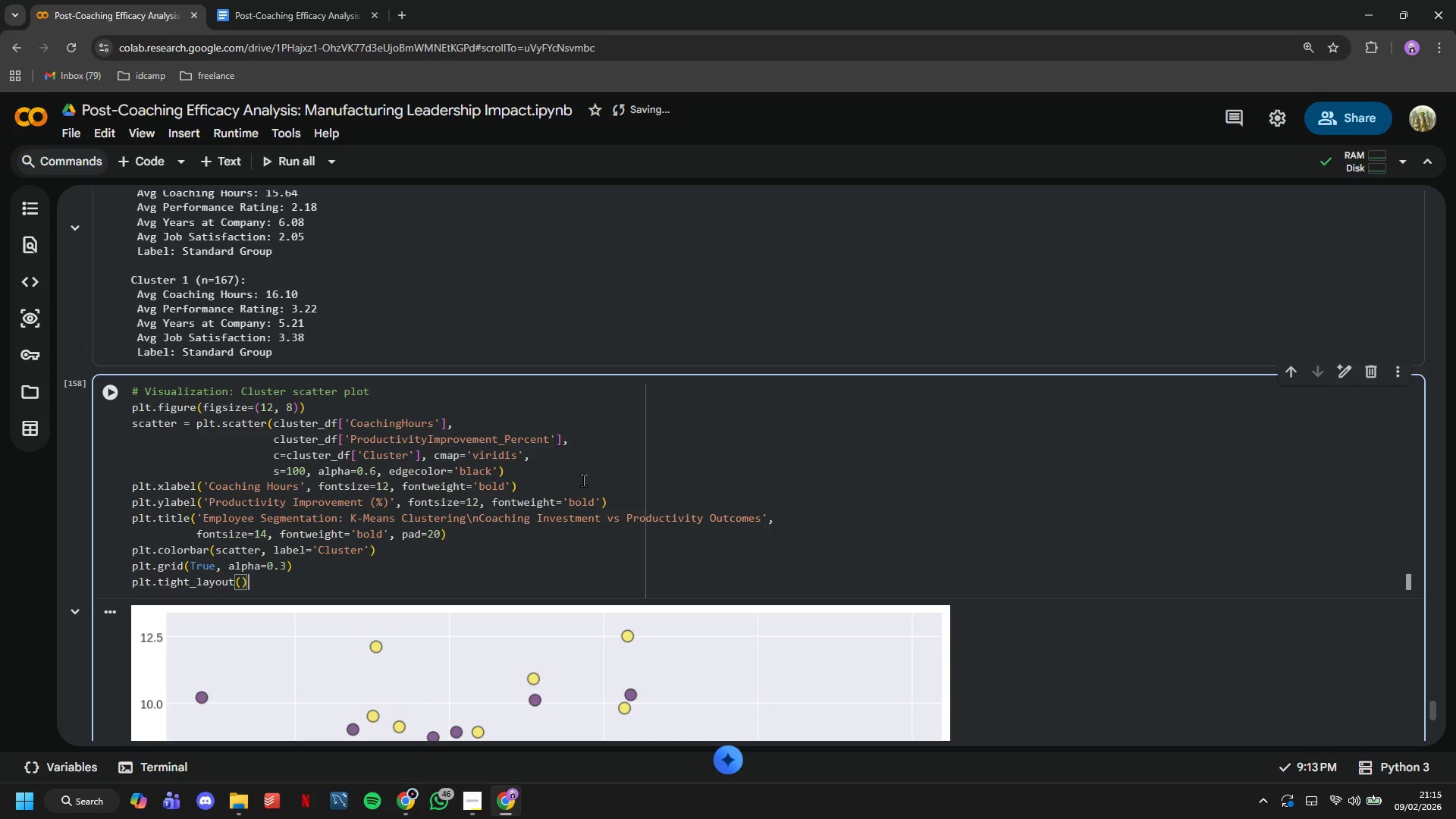 
key(ArrowRight)
 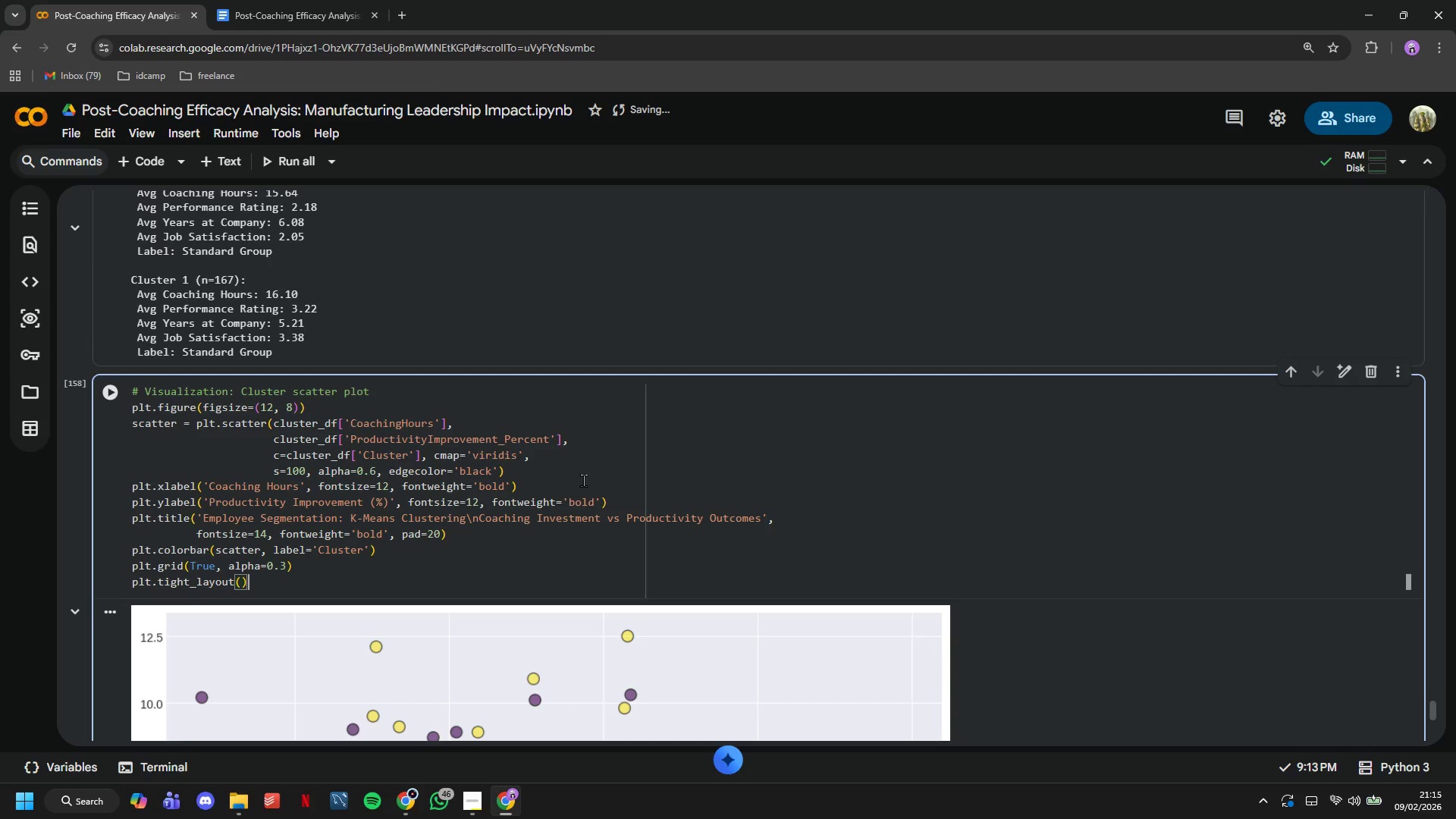 
key(Enter)
 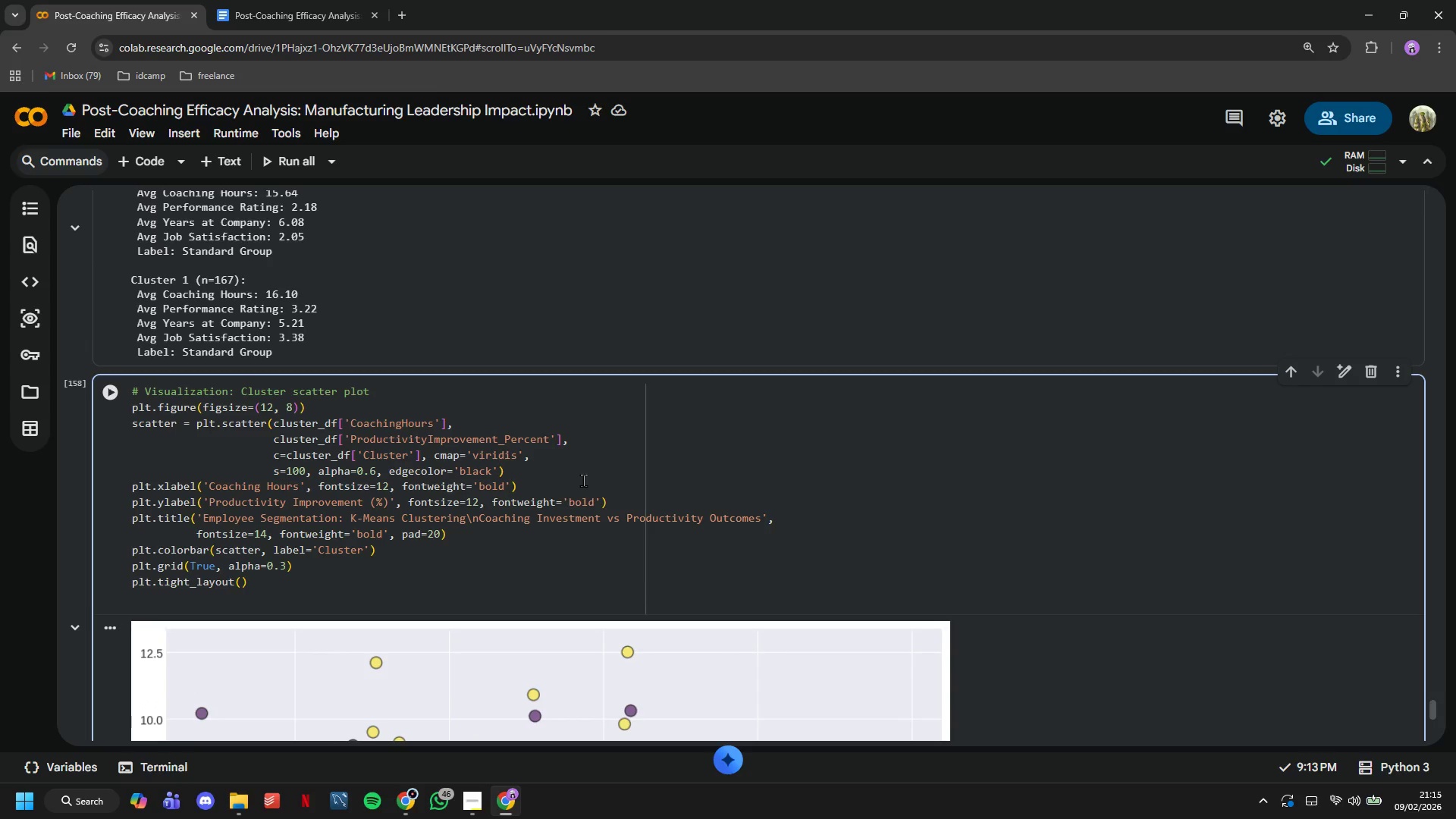 
type(ply)
key(Backspace)
type(t,)
key(Backspace)
type(.show()
 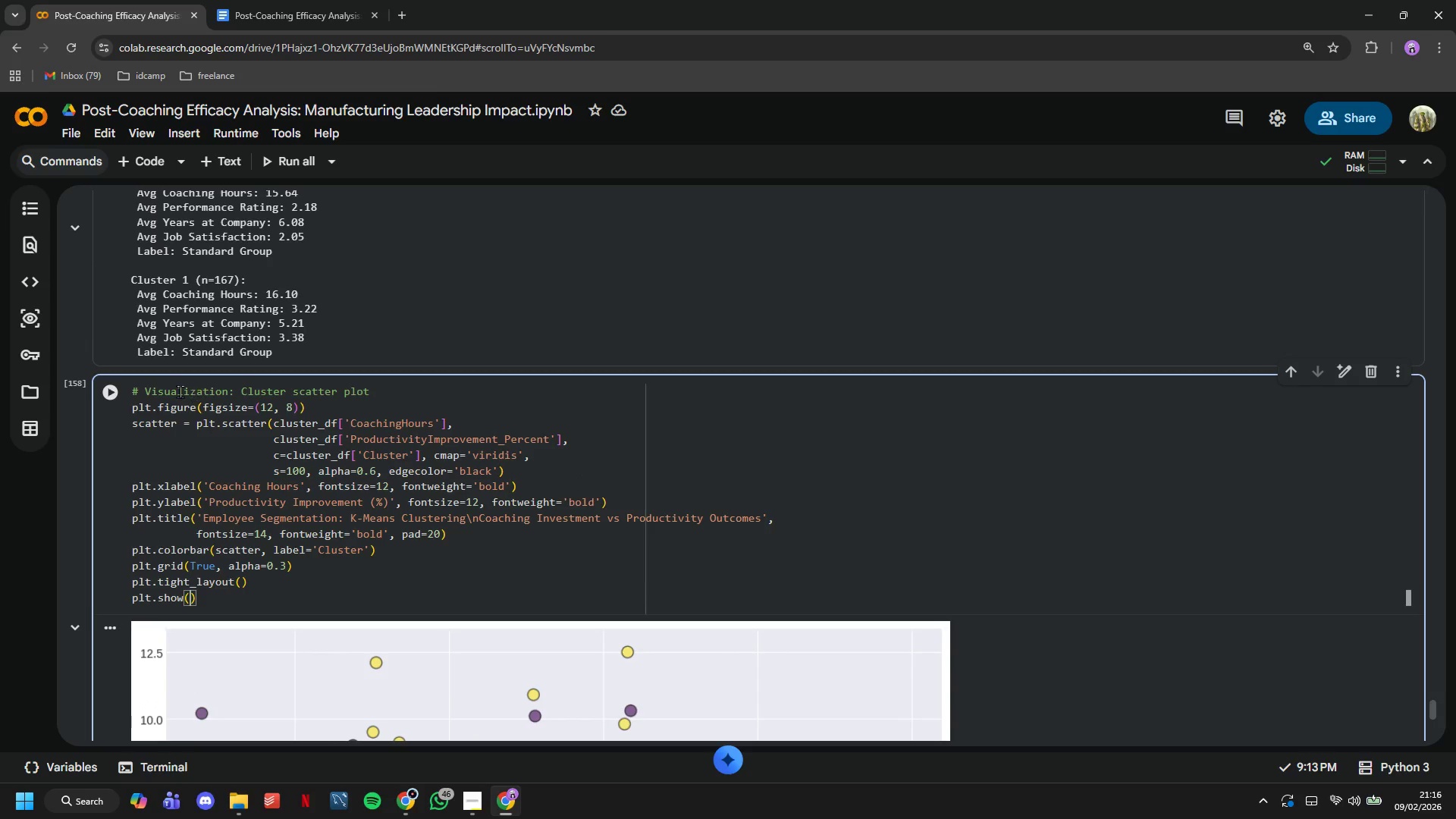 
left_click([119, 384])
 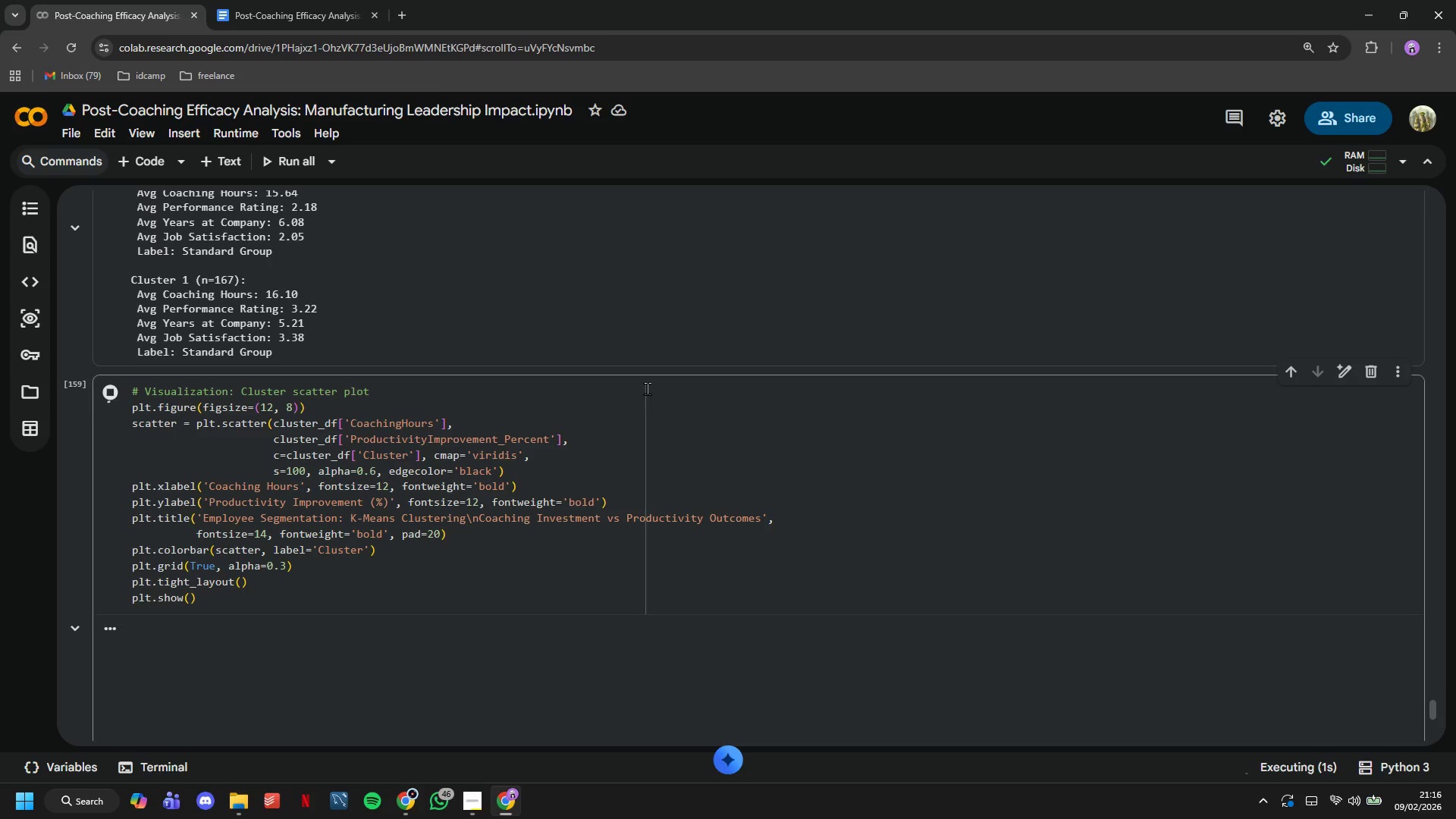 
right_click([647, 388])
 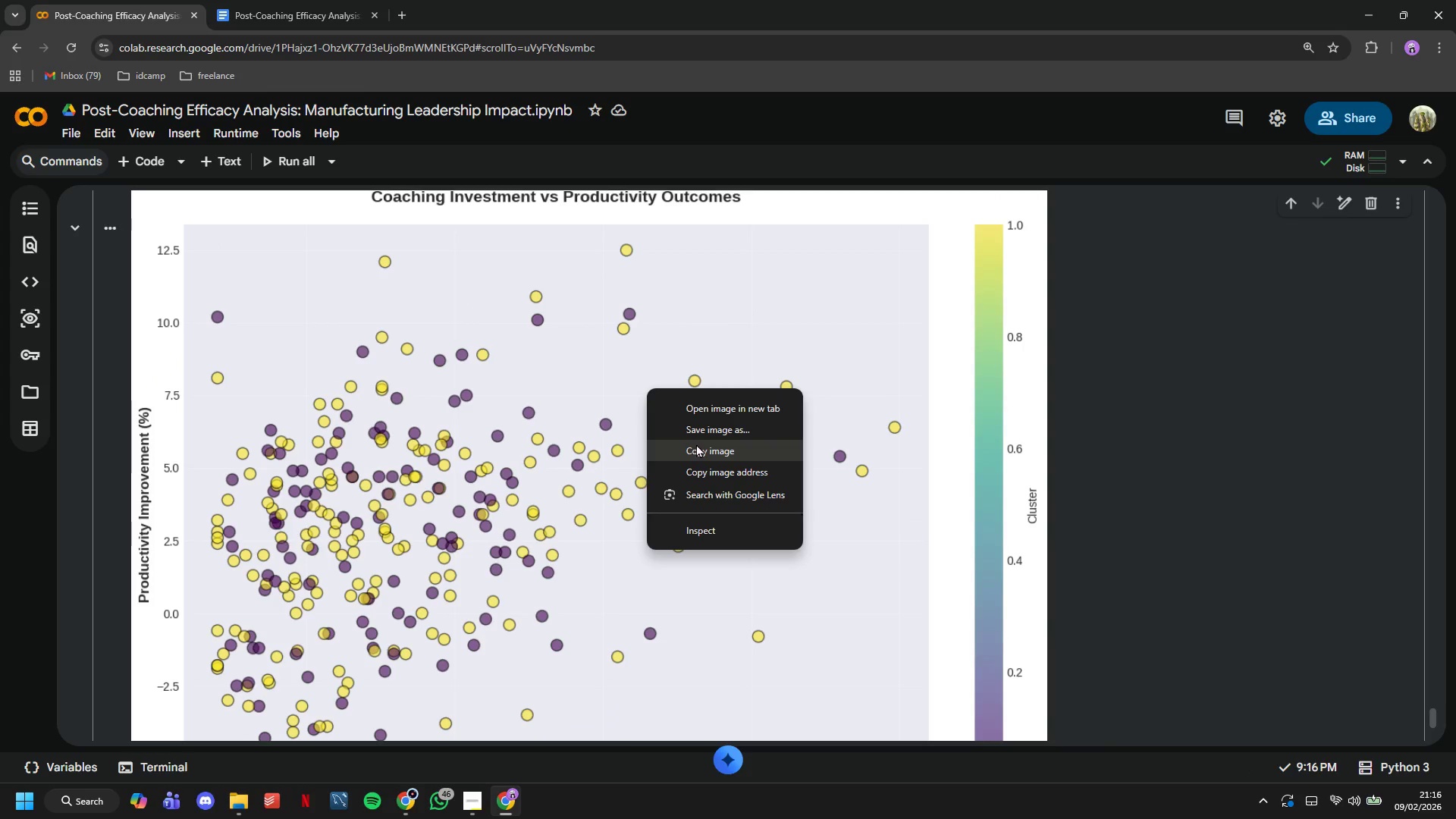 
scroll: coordinate [647, 388], scroll_direction: down, amount: 6.0
 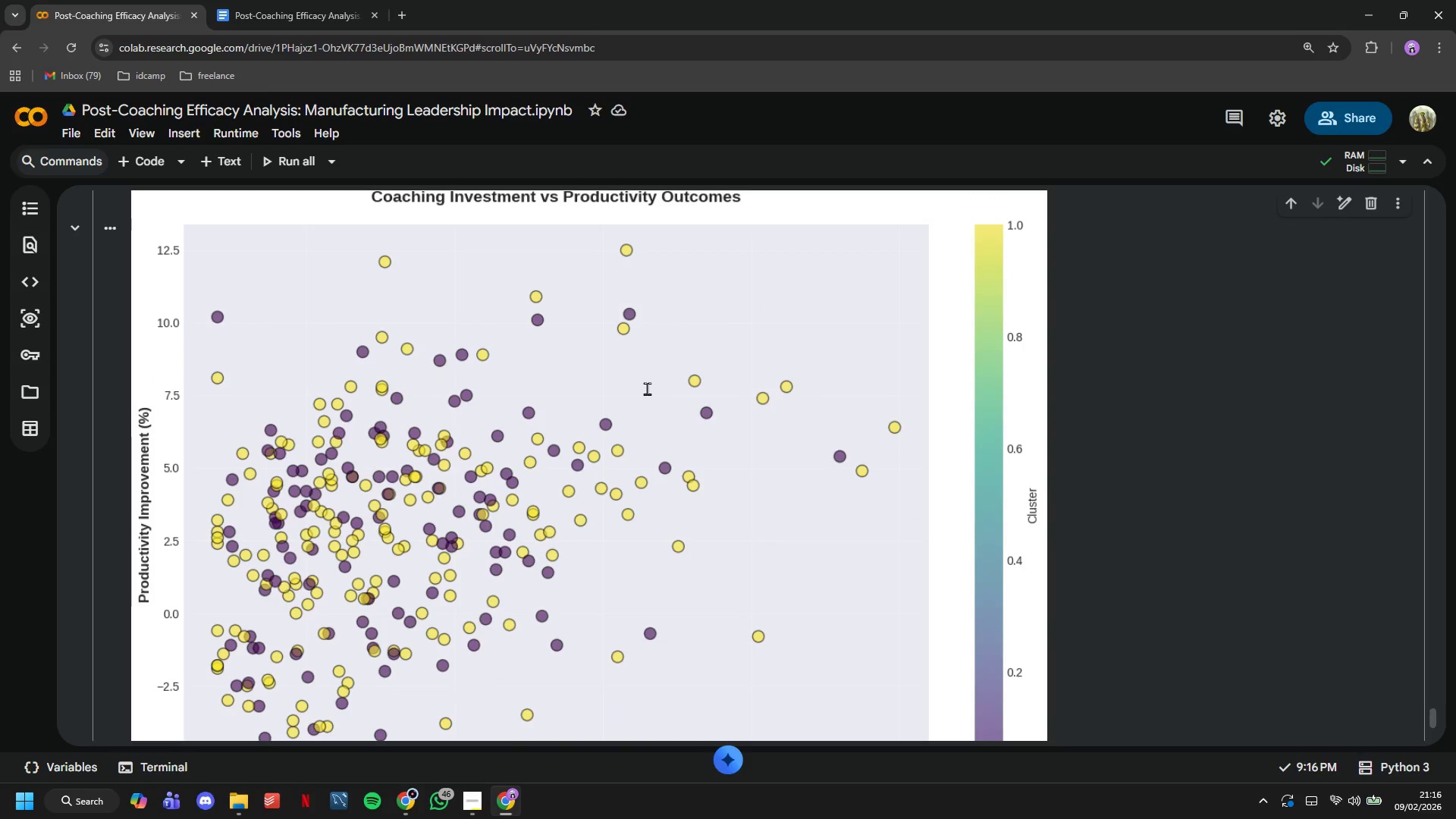 
left_click([697, 444])
 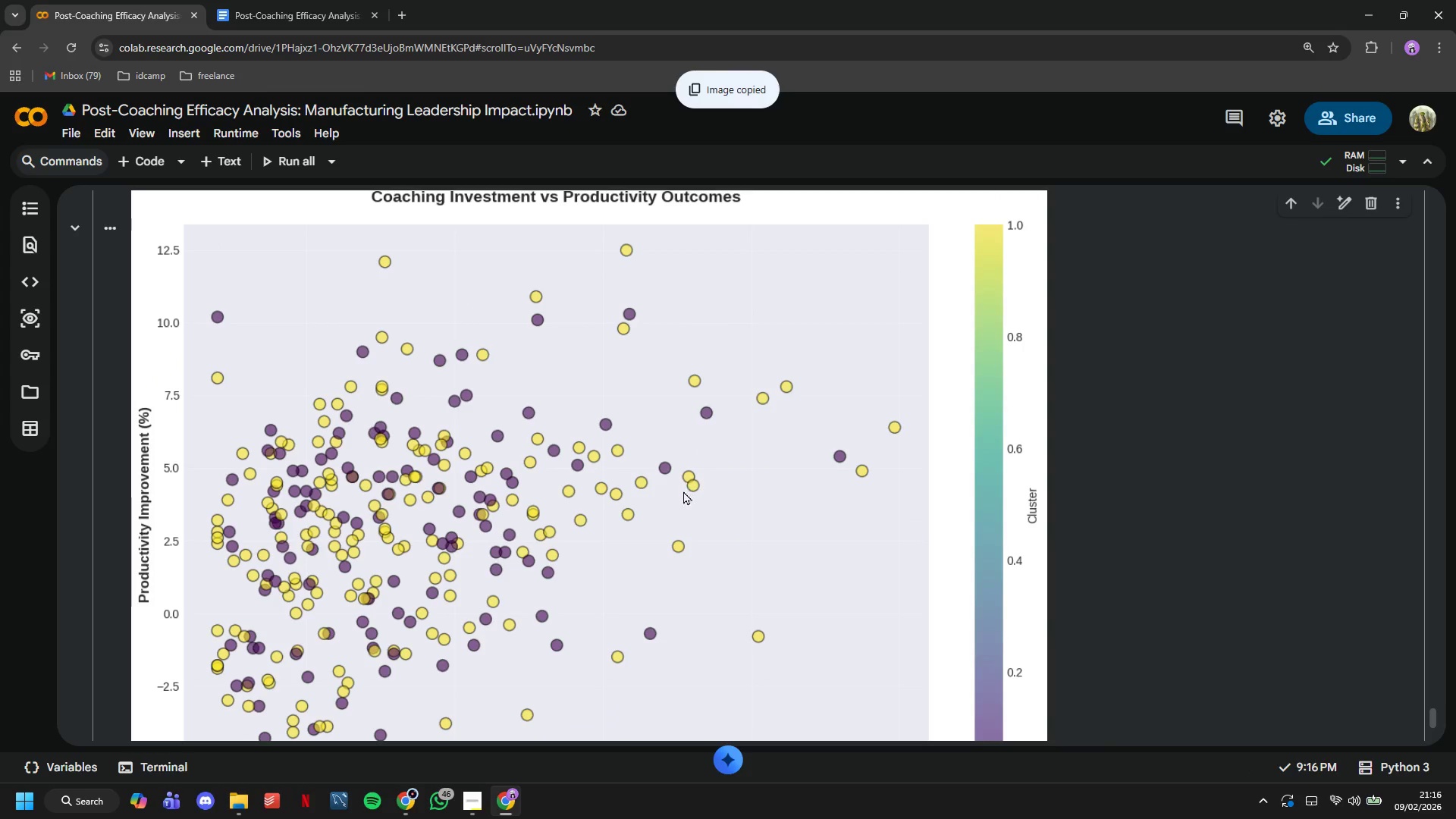 
scroll: coordinate [698, 538], scroll_direction: up, amount: 3.0
 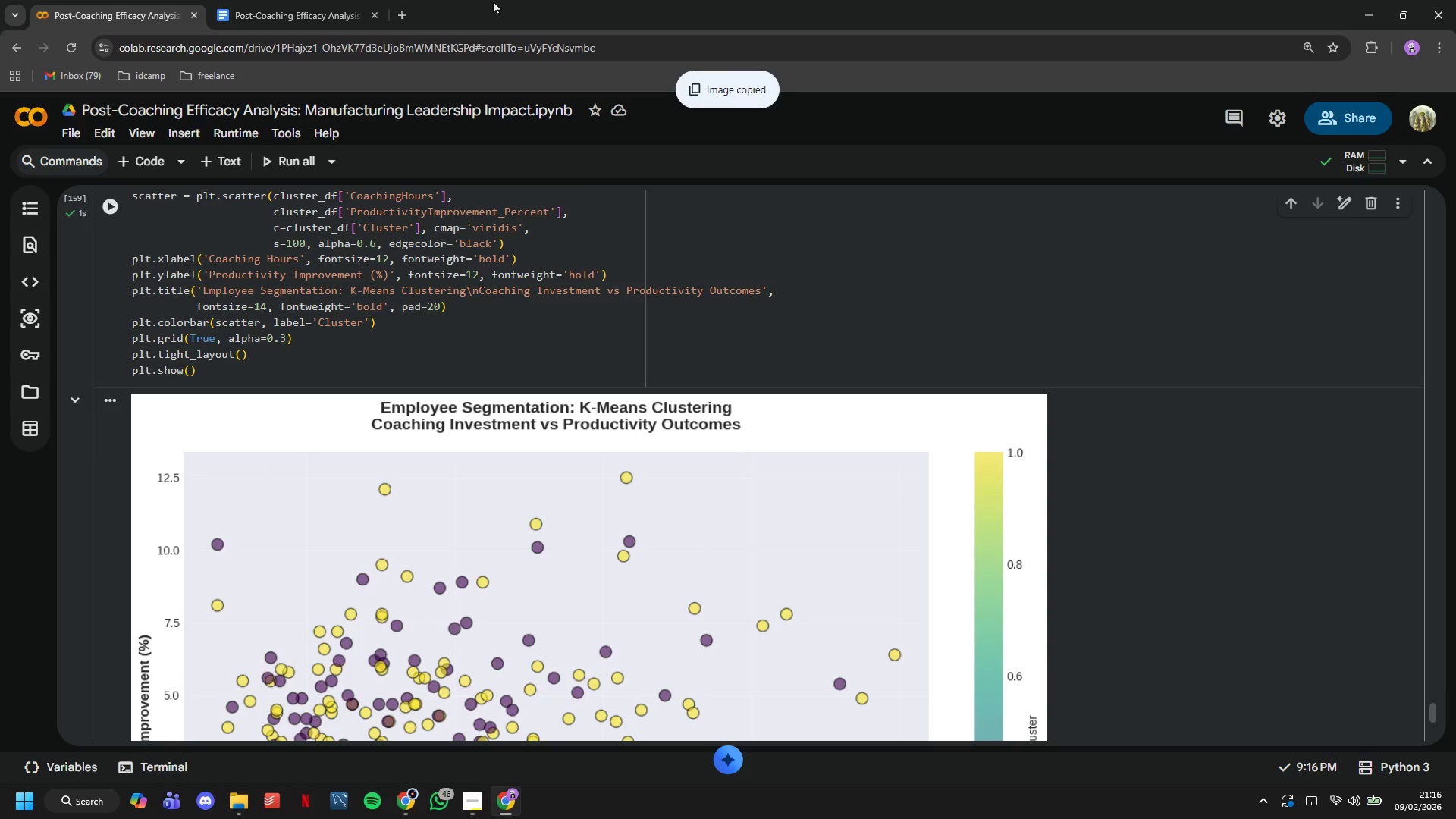 
left_click([342, 0])
 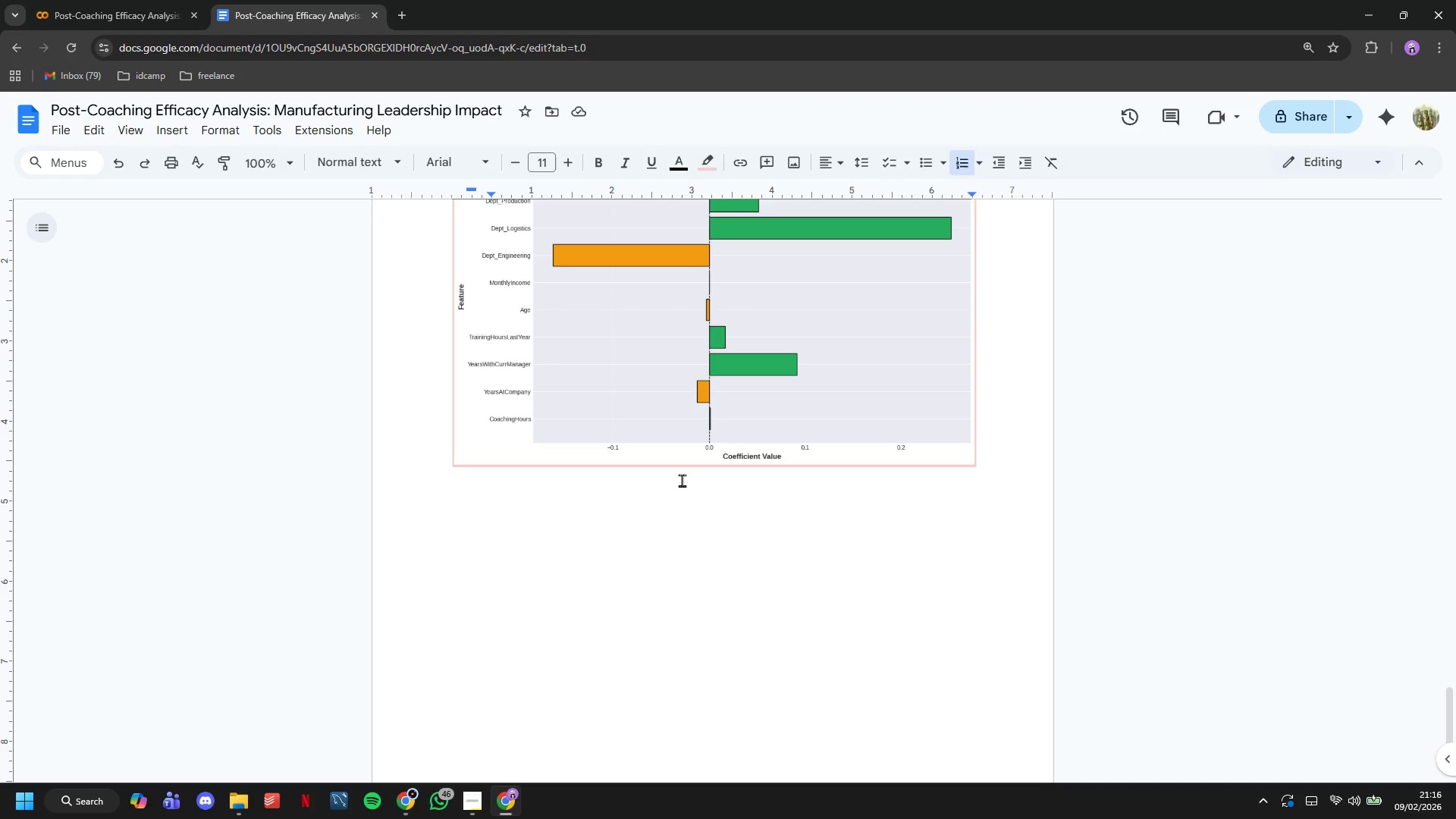 
left_click([734, 540])
 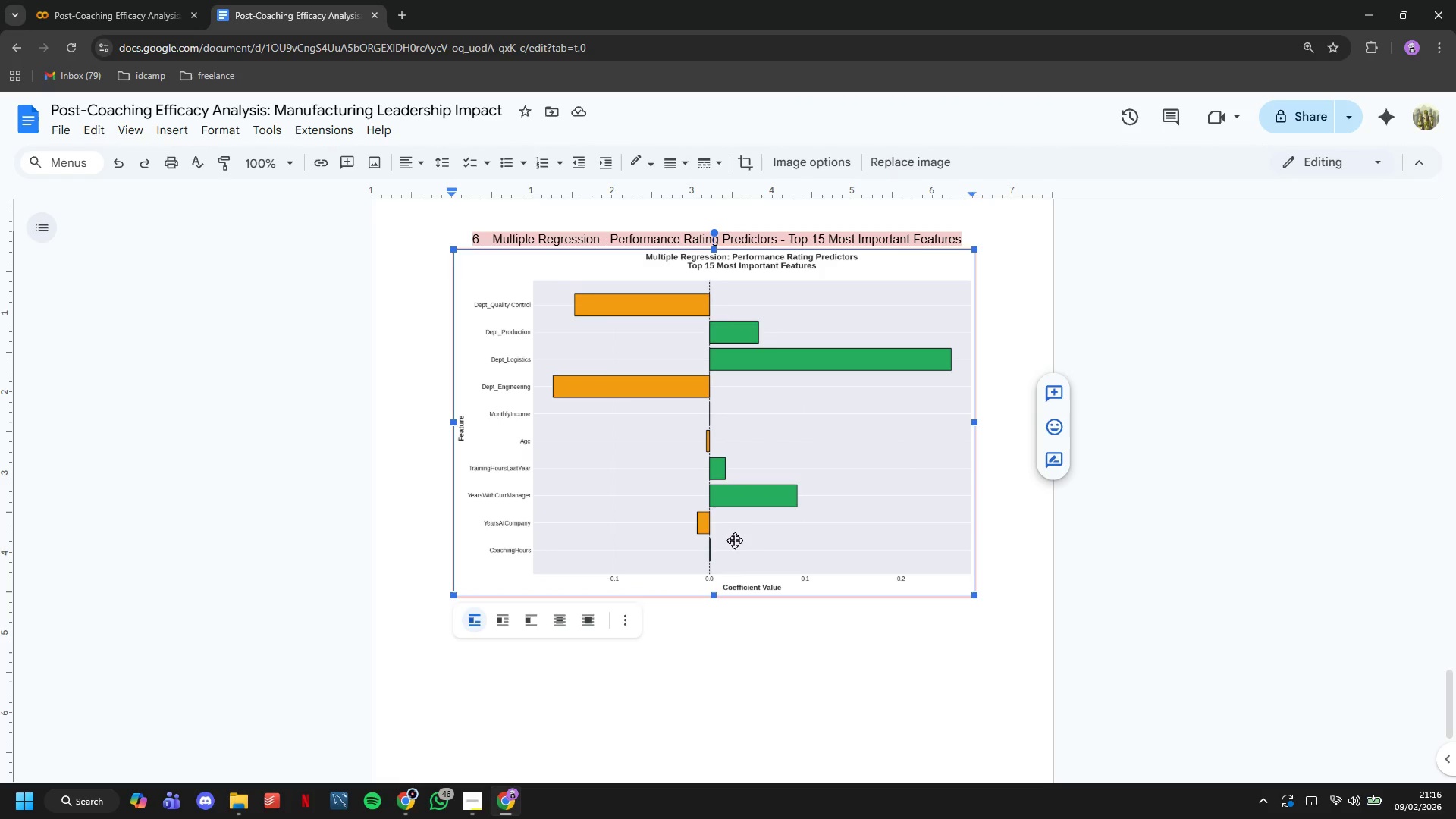 
key(ArrowRight)
 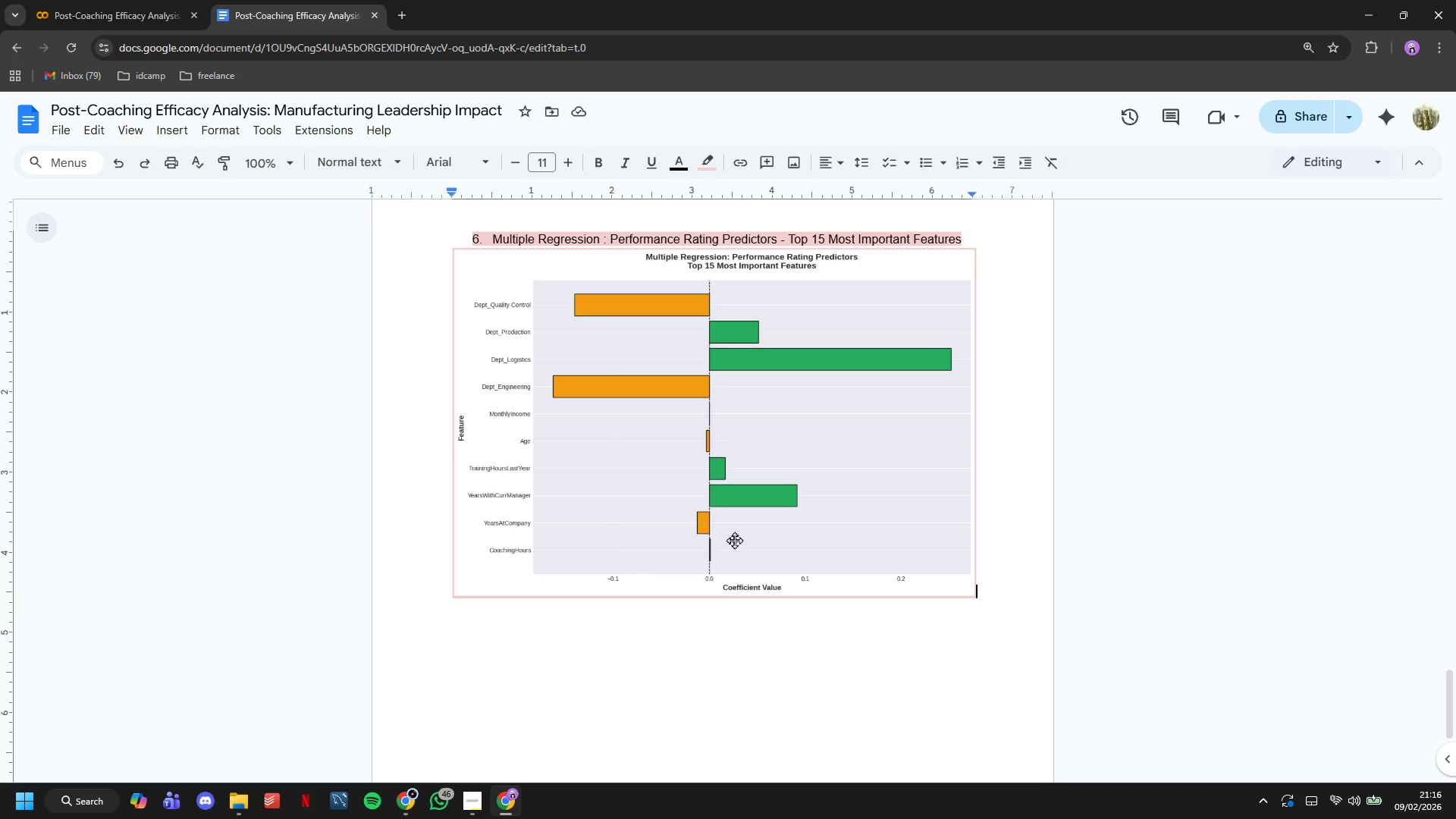 
key(Enter)
 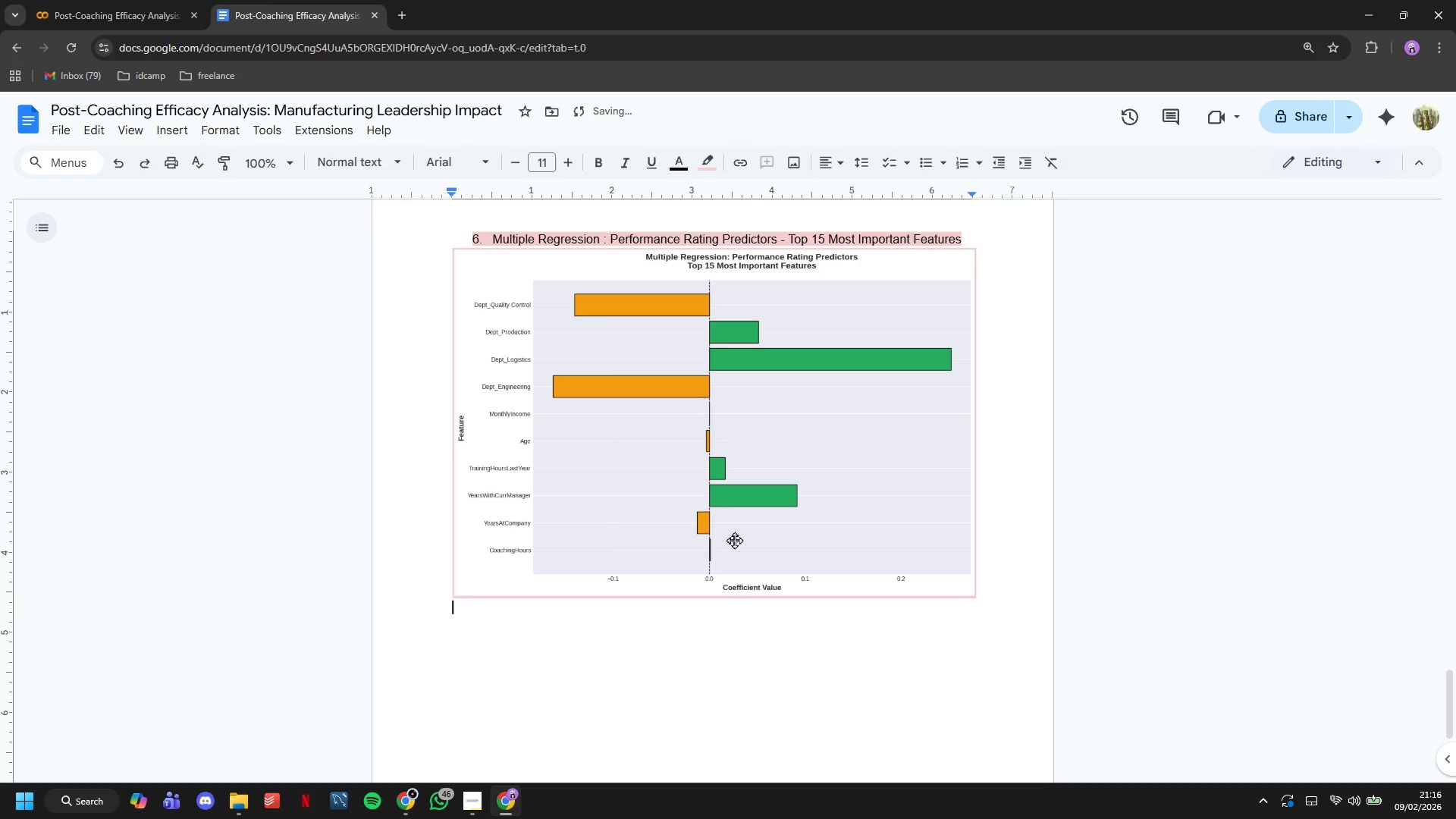 
key(Enter)
 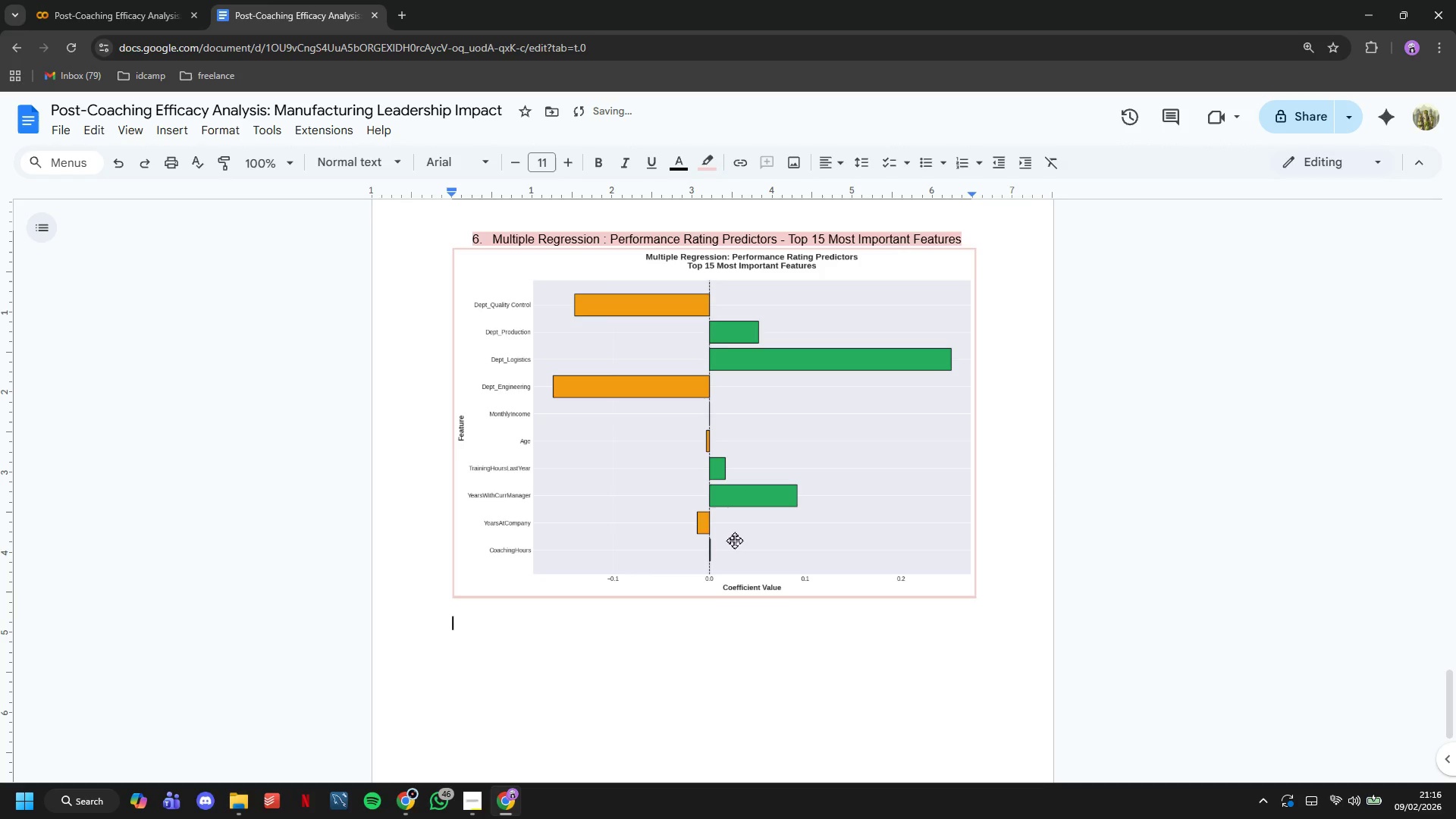 
key(Control+V)
 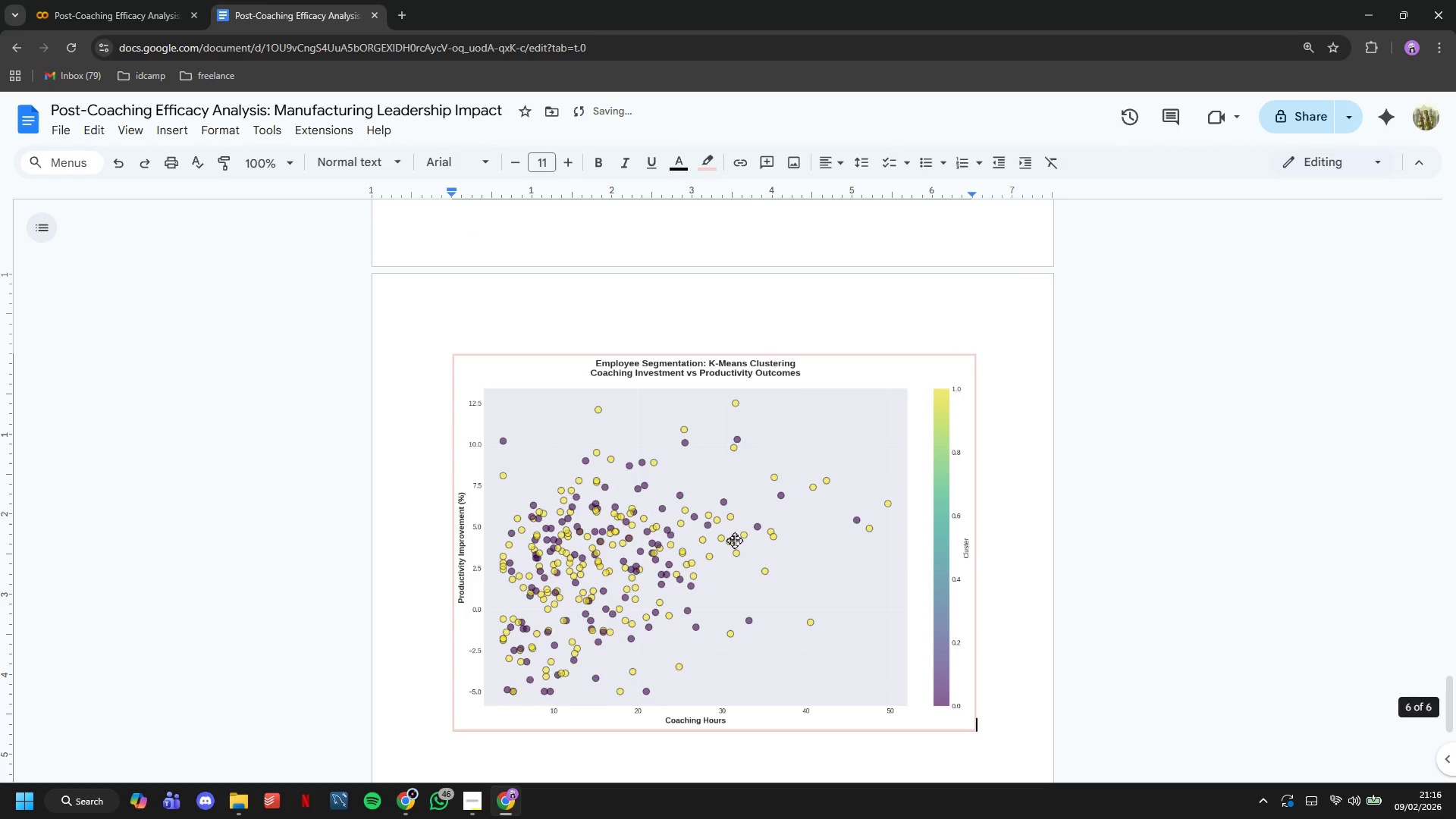 
key(ArrowUp)
 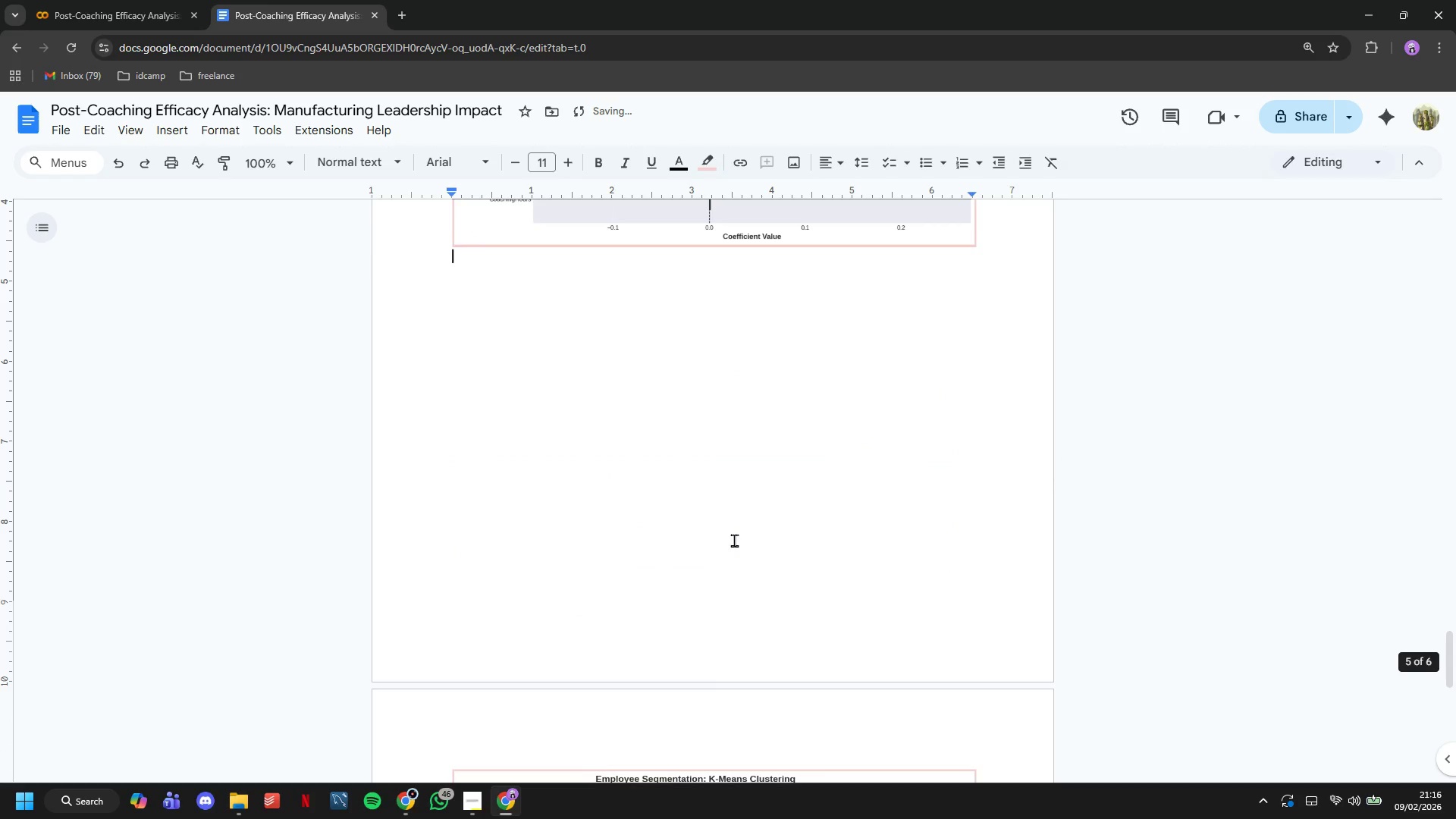 
key(Enter)
 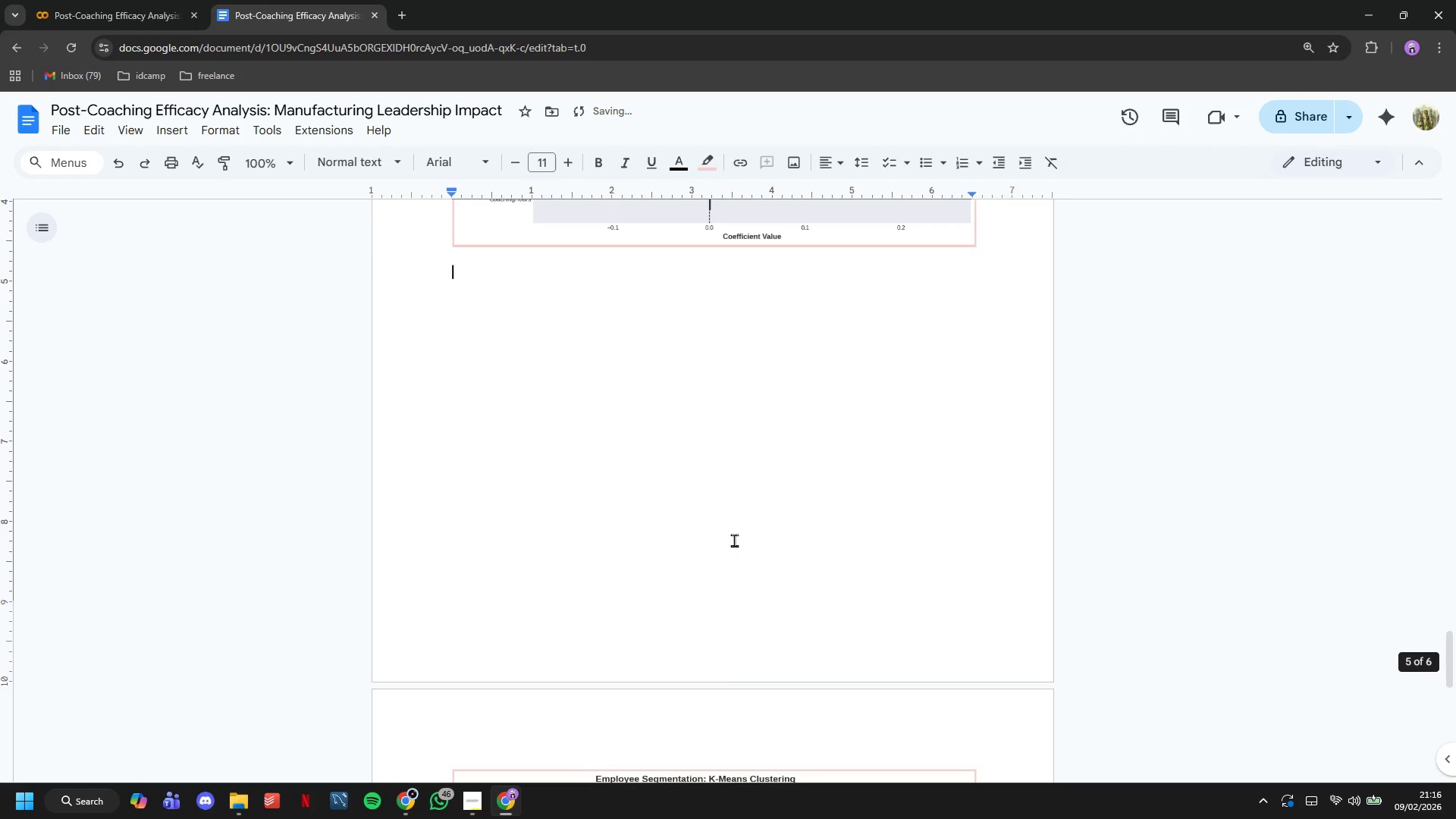 
key(Enter)
 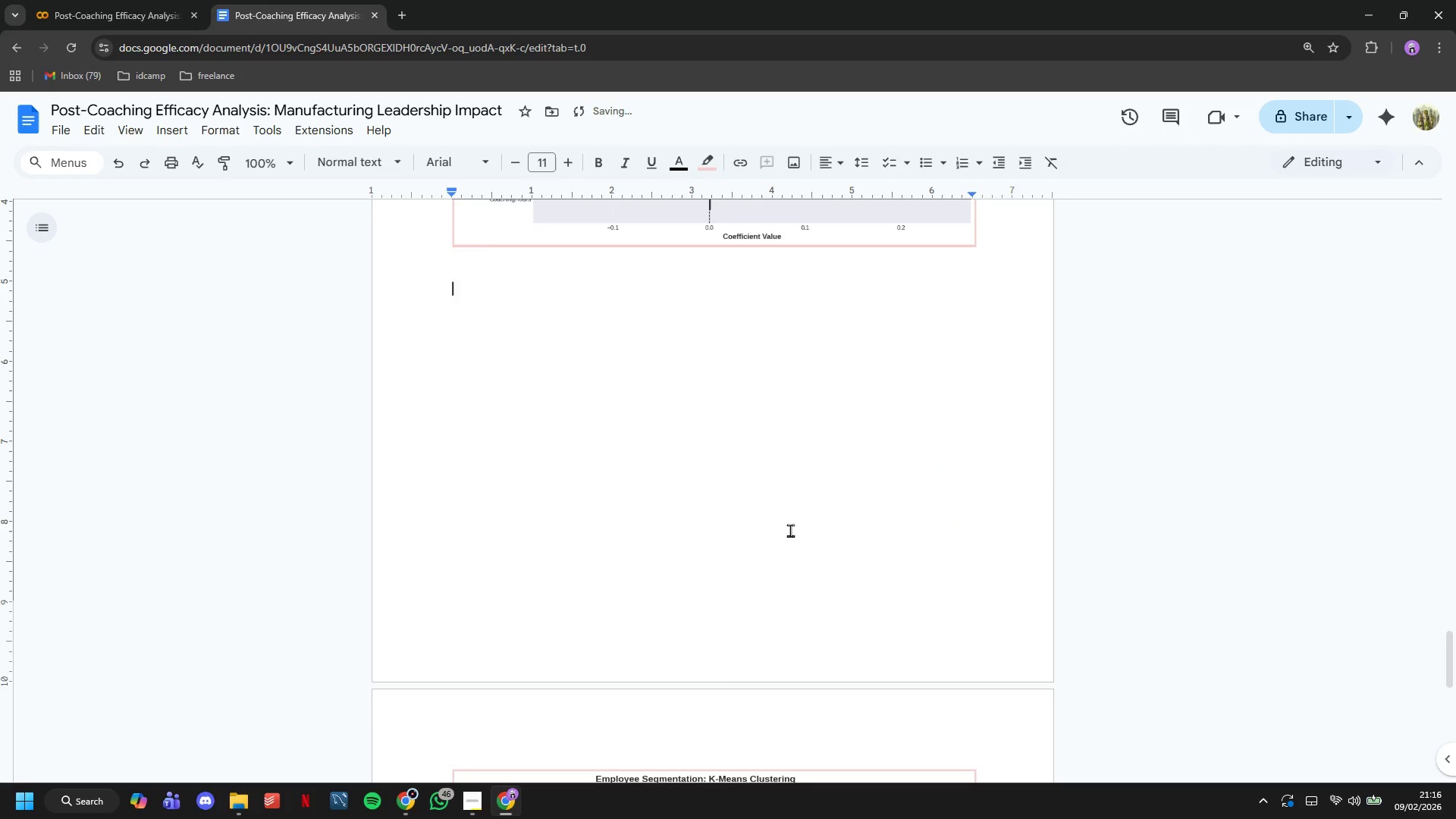 
scroll: coordinate [715, 413], scroll_direction: up, amount: 6.0
 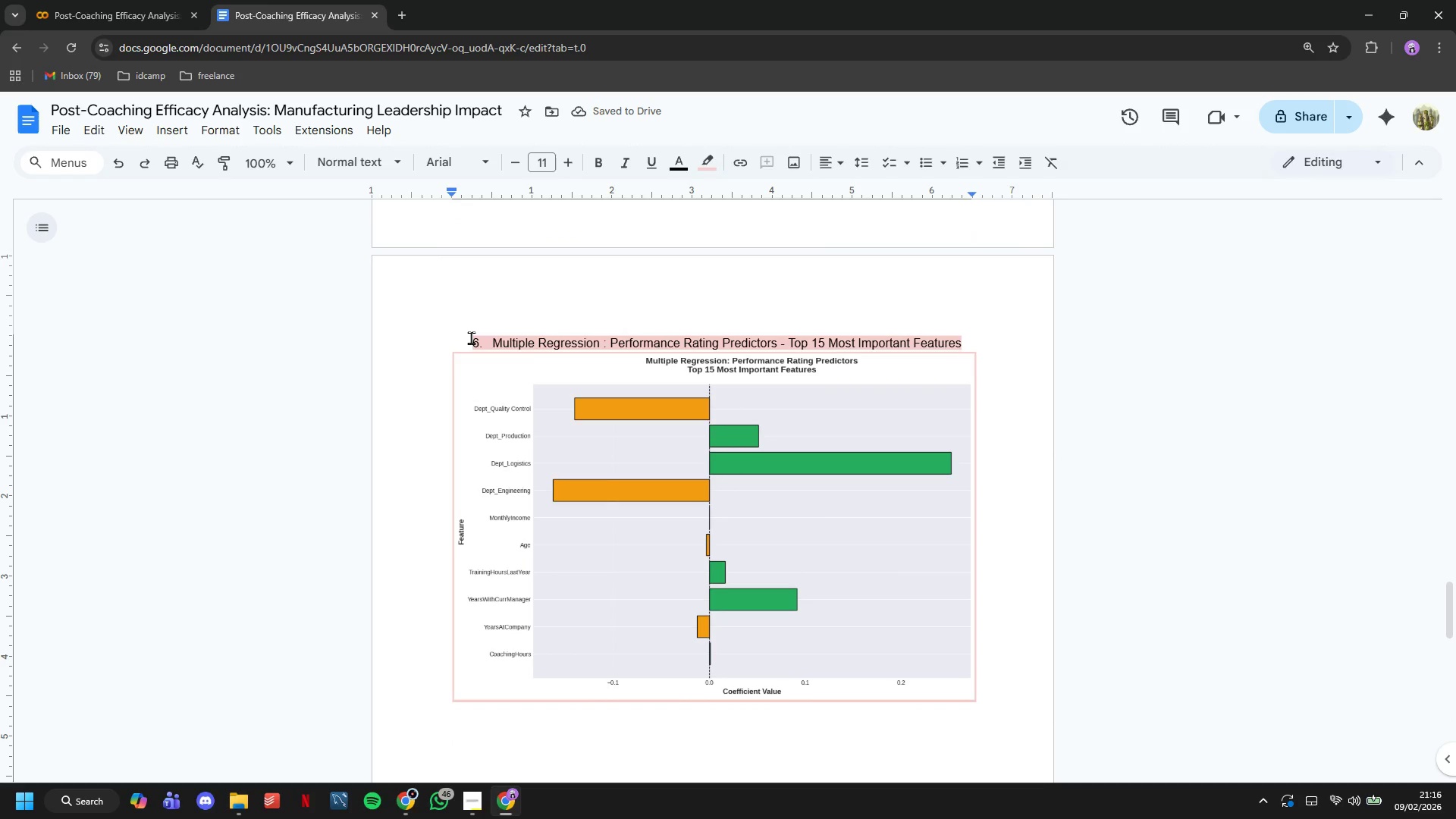 
left_click_drag(start_coordinate=[471, 337], to_coordinate=[993, 344])
 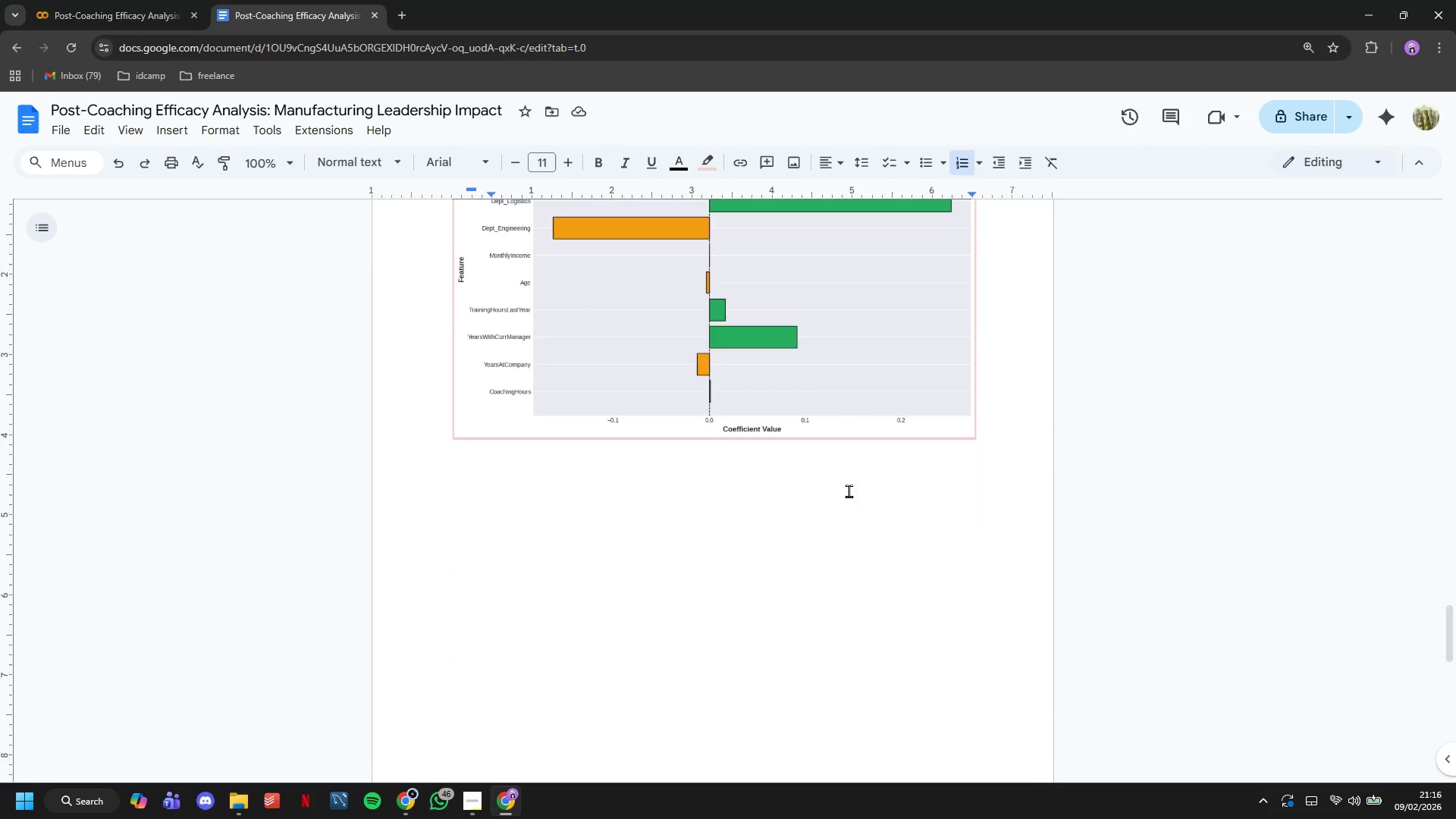 
key(Control+C)
 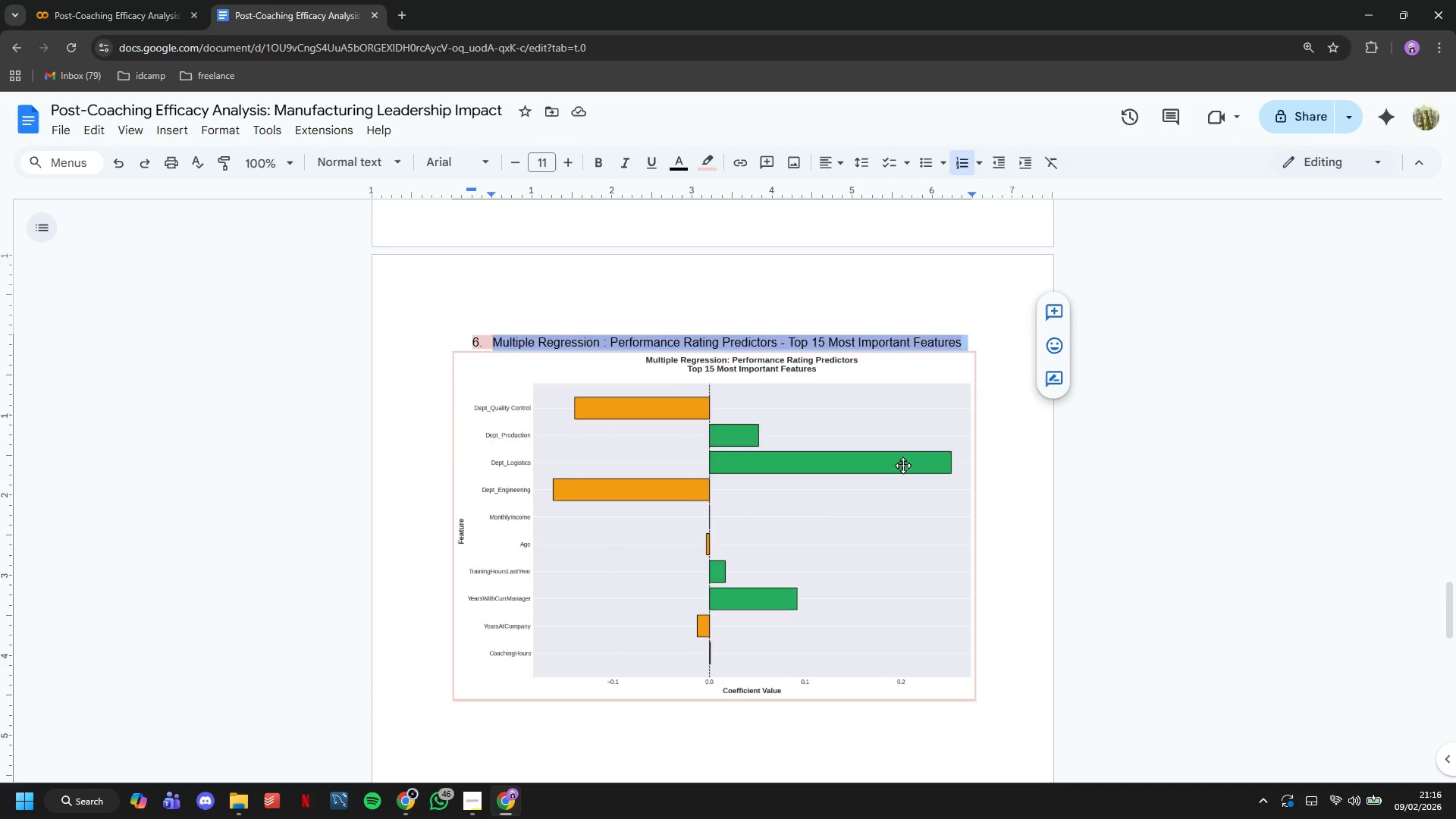 
left_click([767, 523])
 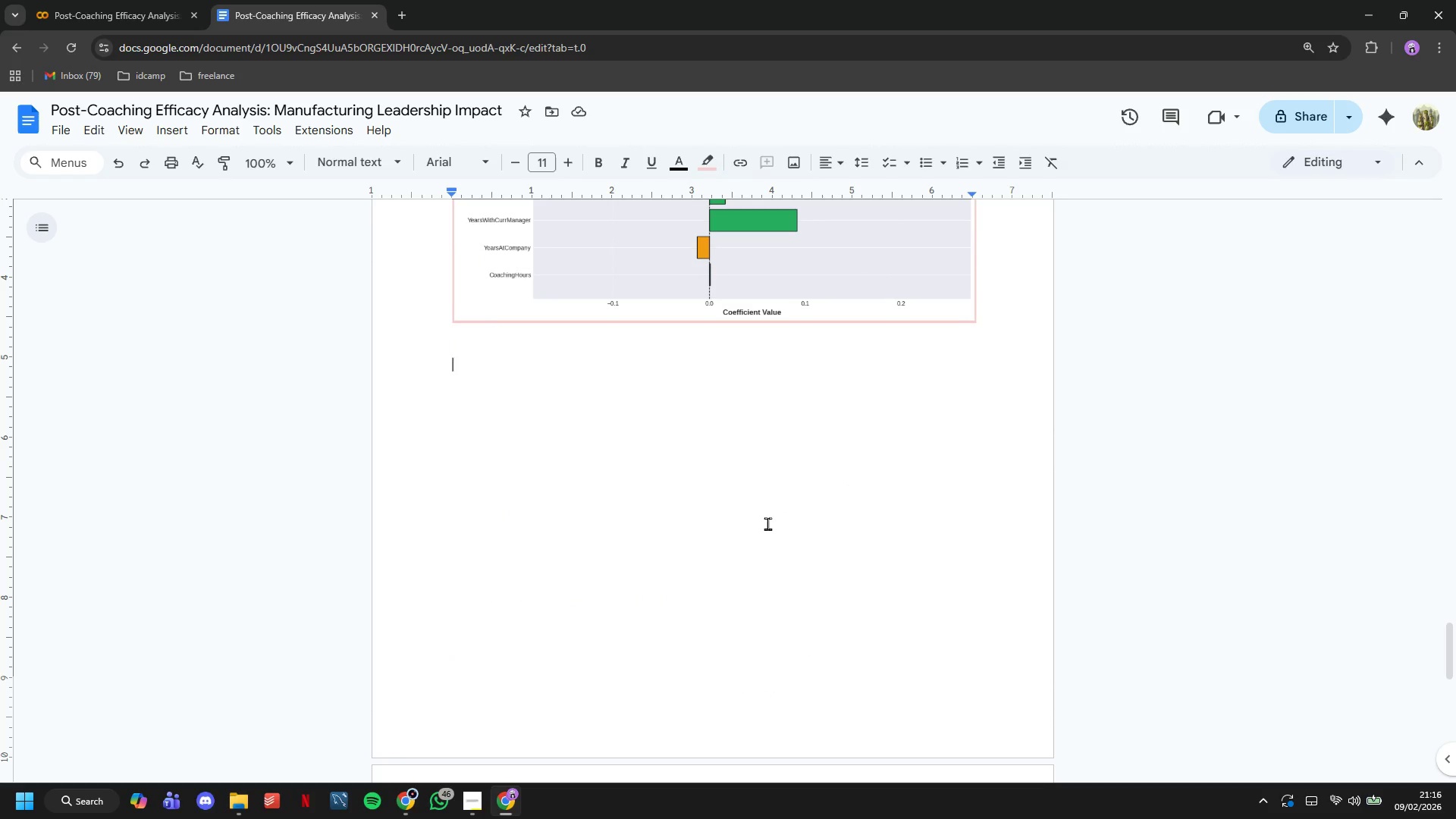 
scroll: coordinate [902, 465], scroll_direction: down, amount: 5.0
 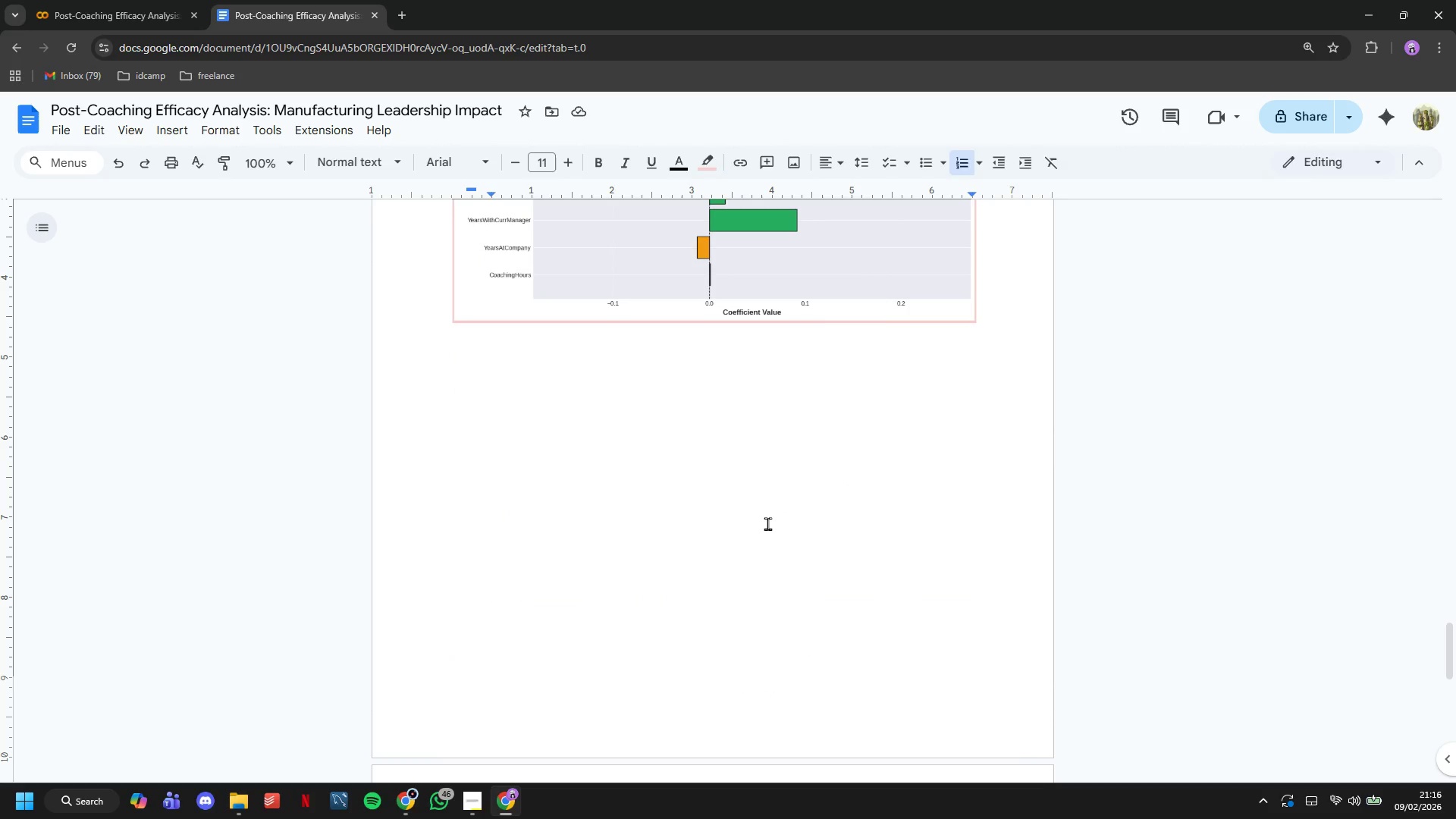 
key(Control+V)
 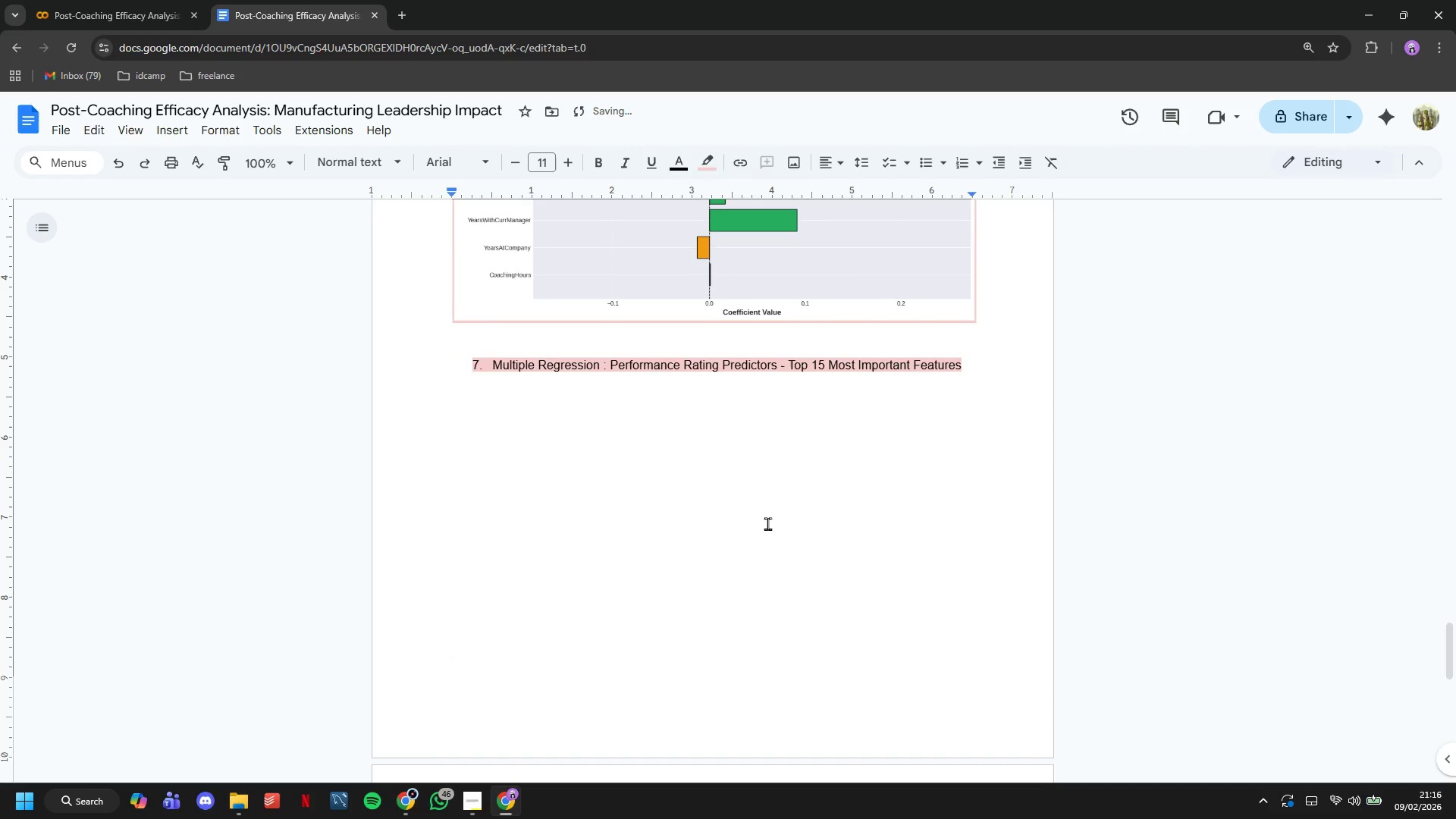 
key(ArrowLeft)
 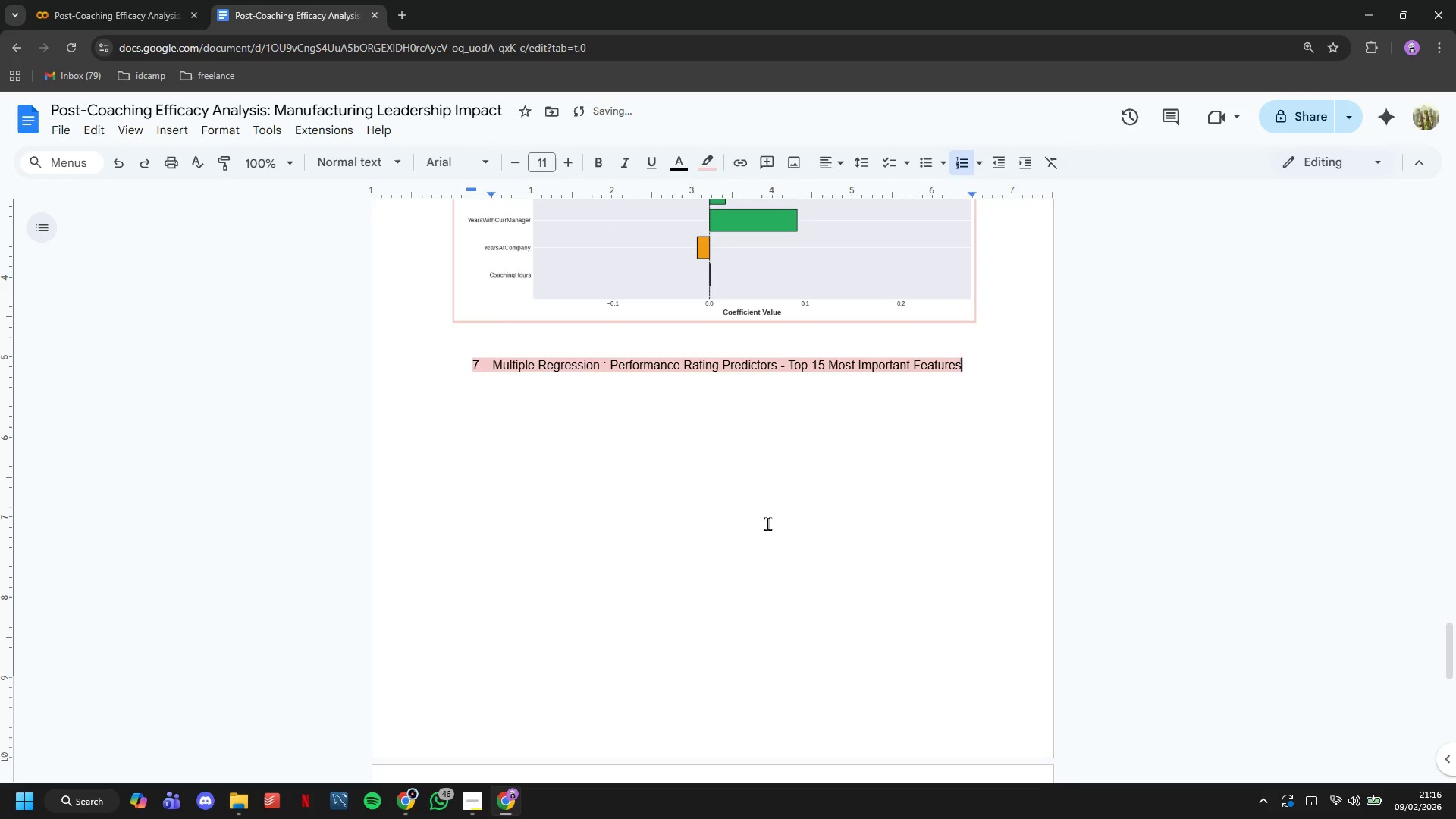 
hold_key(key=Backspace, duration=1.51)
 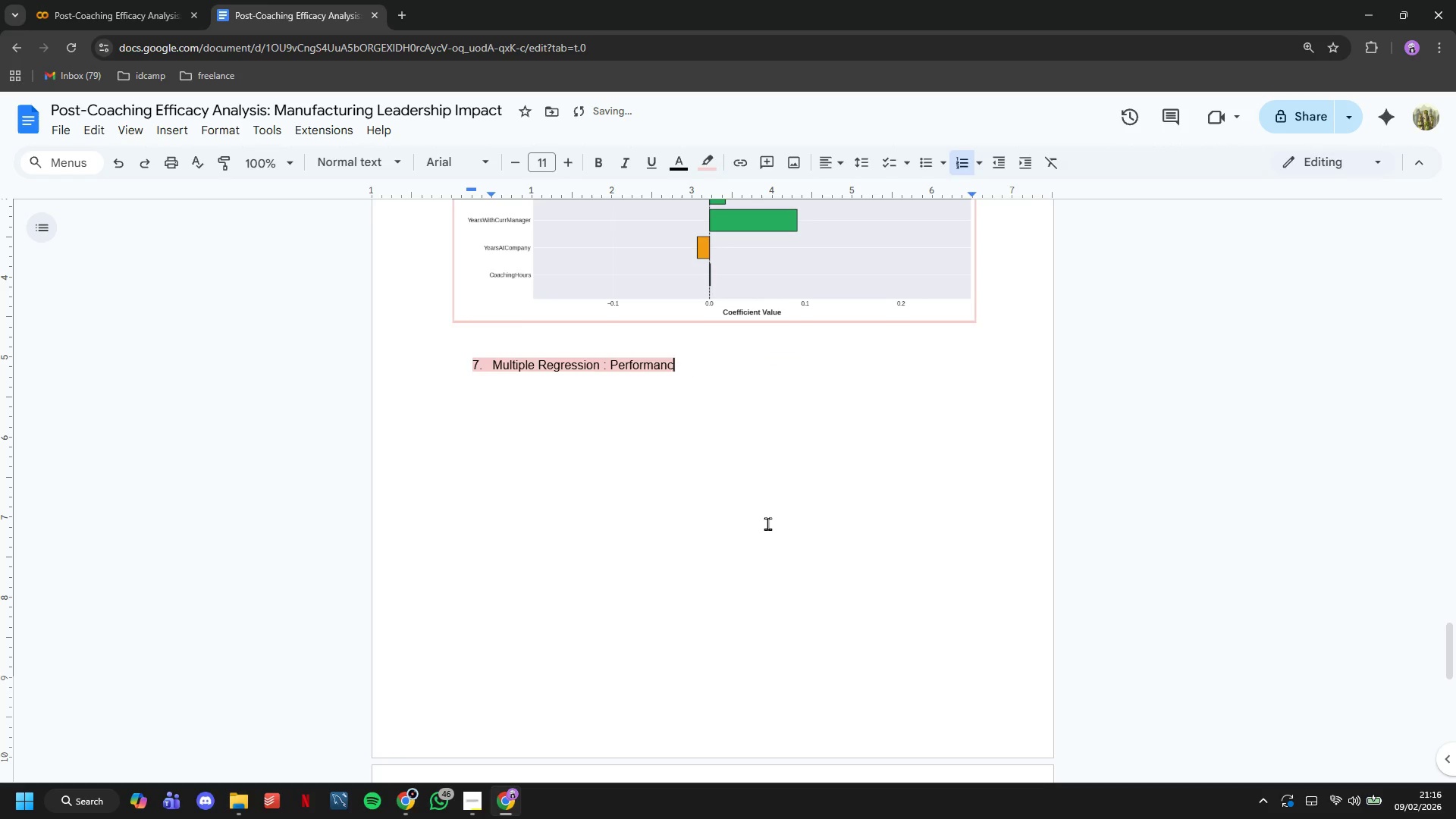 
hold_key(key=Backspace, duration=1.08)
 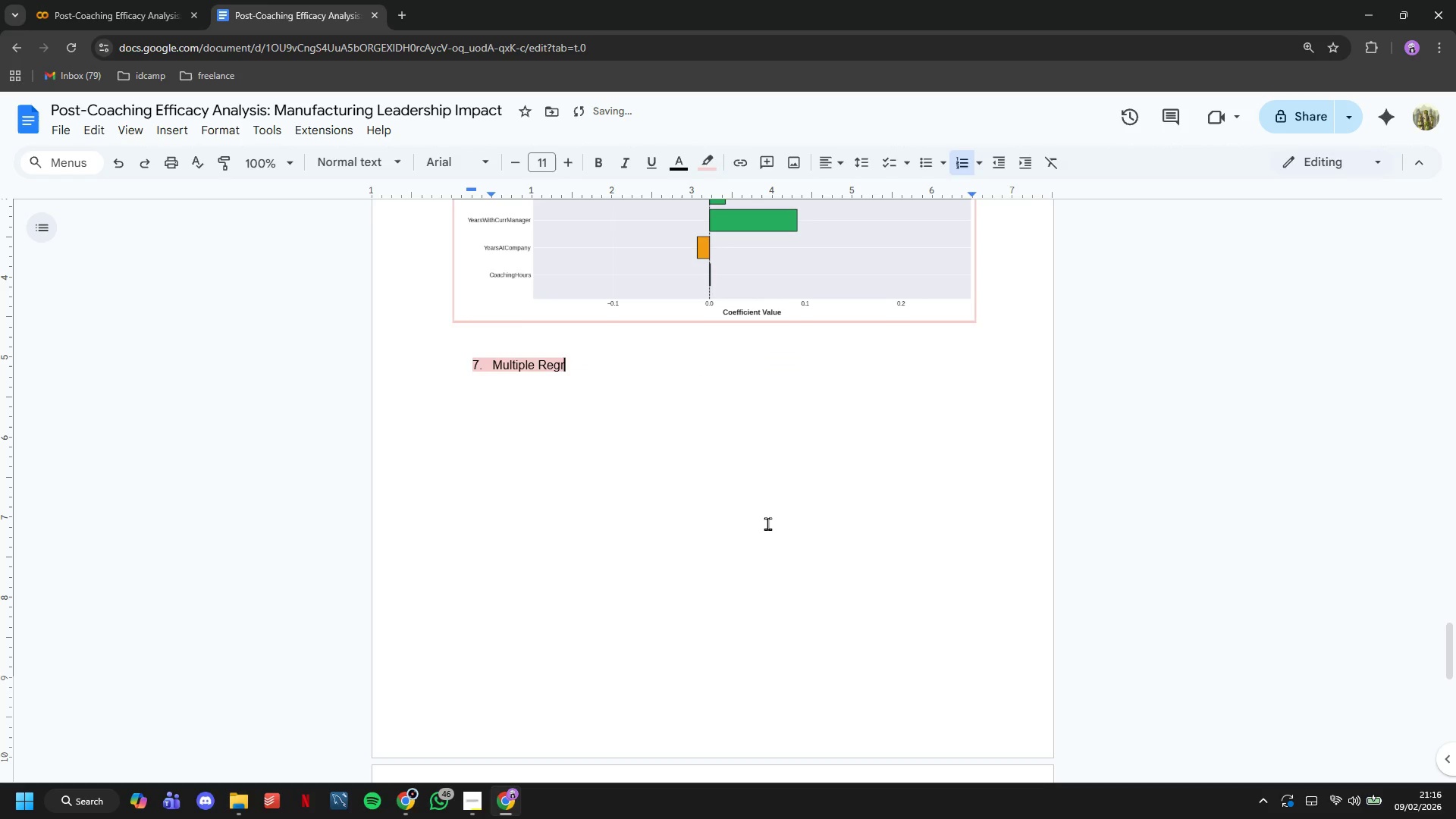 
key(Backspace)
key(Backspace)
key(Backspace)
key(Backspace)
key(Backspace)
key(Backspace)
key(Backspace)
key(Backspace)
key(Backspace)
key(Backspace)
key(Backspace)
key(Backspace)
key(Backspace)
key(Backspace)
type(Employee Segem)
key(Backspace)
key(Backspace)
type(mentation - )
key(Backspace)
key(Backspace)
key(Backspace)
type(w)
key(Backspace)
type( with K-Ma)
key(Backspace)
type(eans Clustering)
 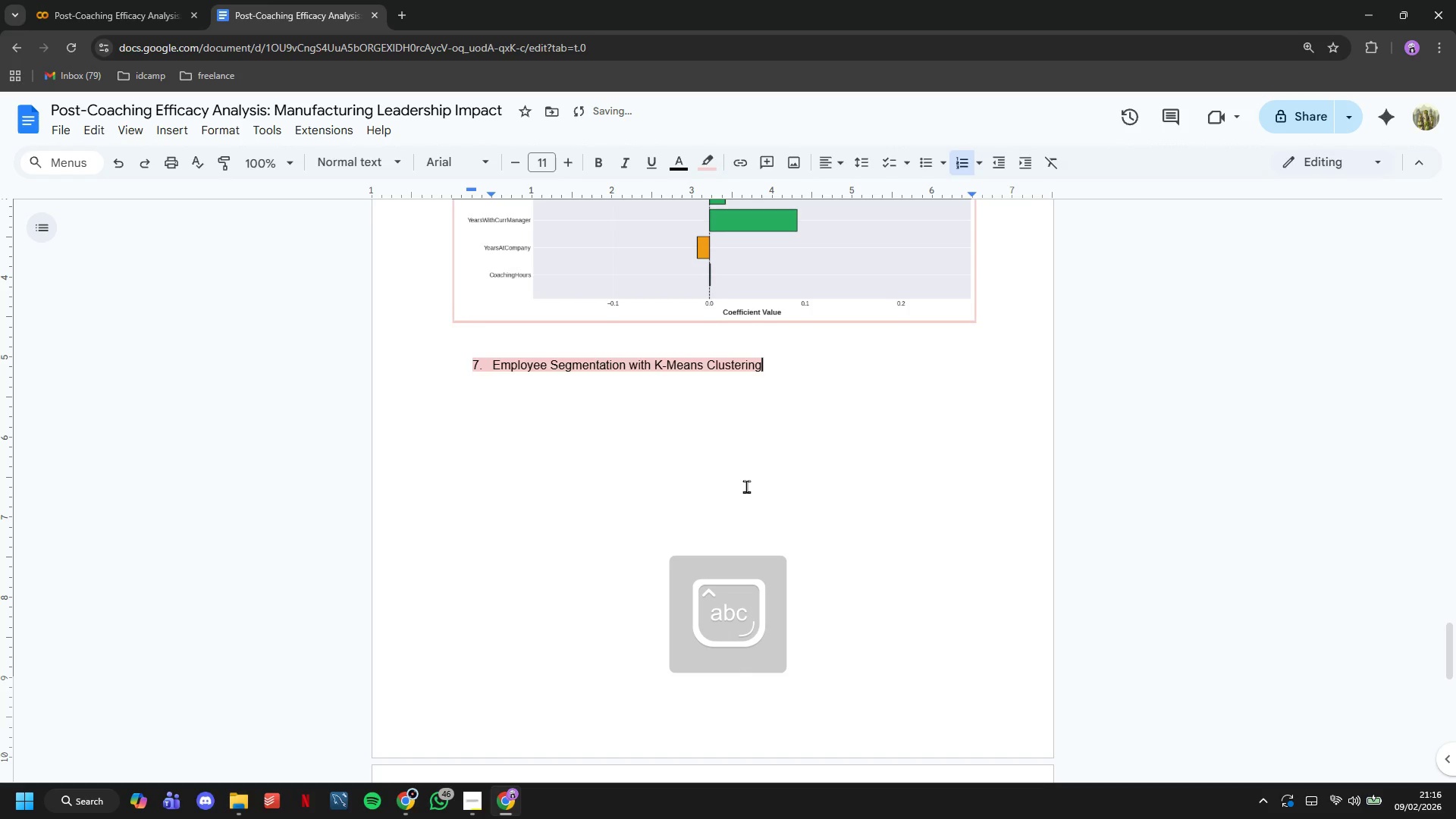 
scroll: coordinate [746, 486], scroll_direction: up, amount: 3.0
 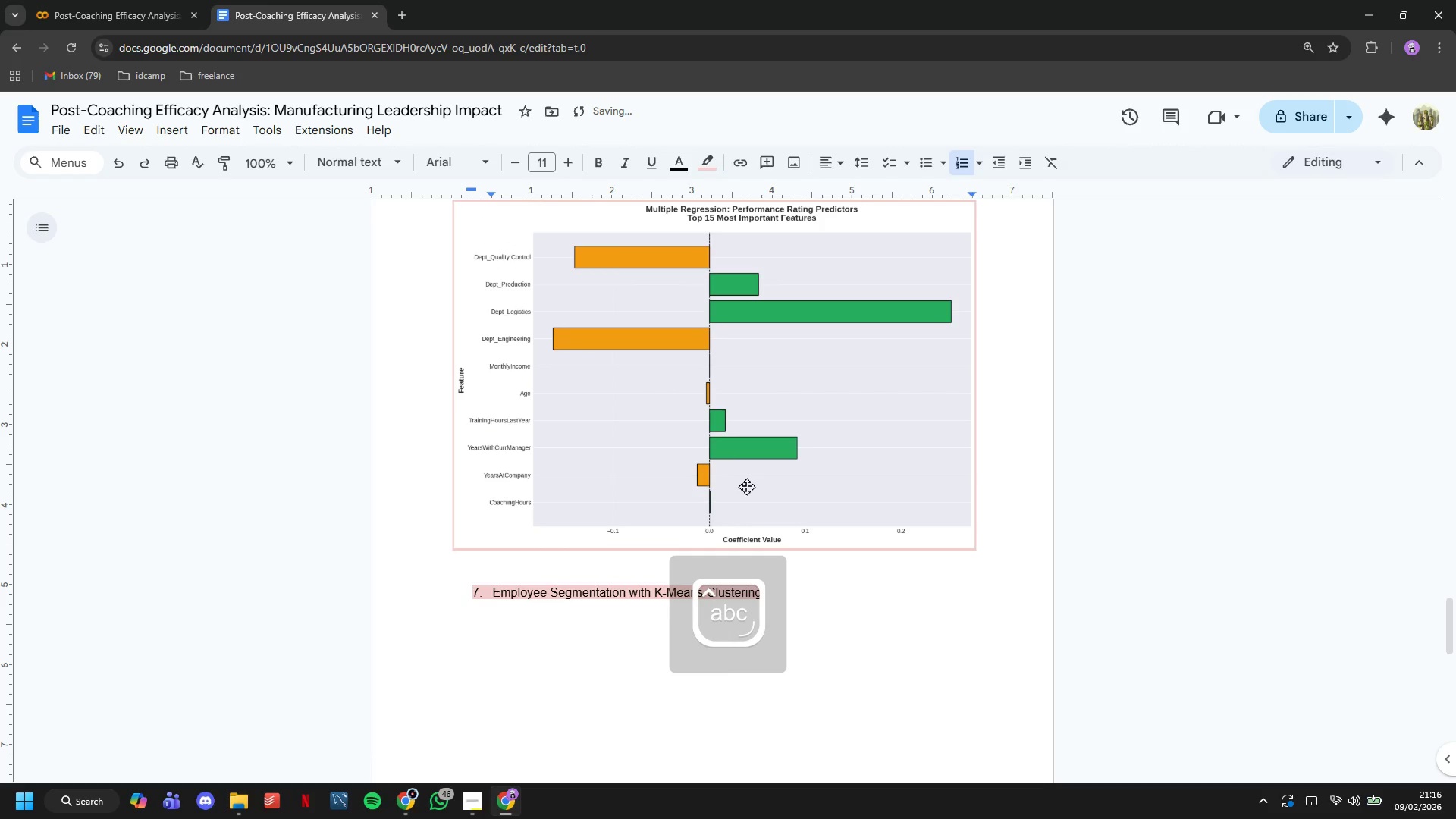 
left_click([743, 465])
 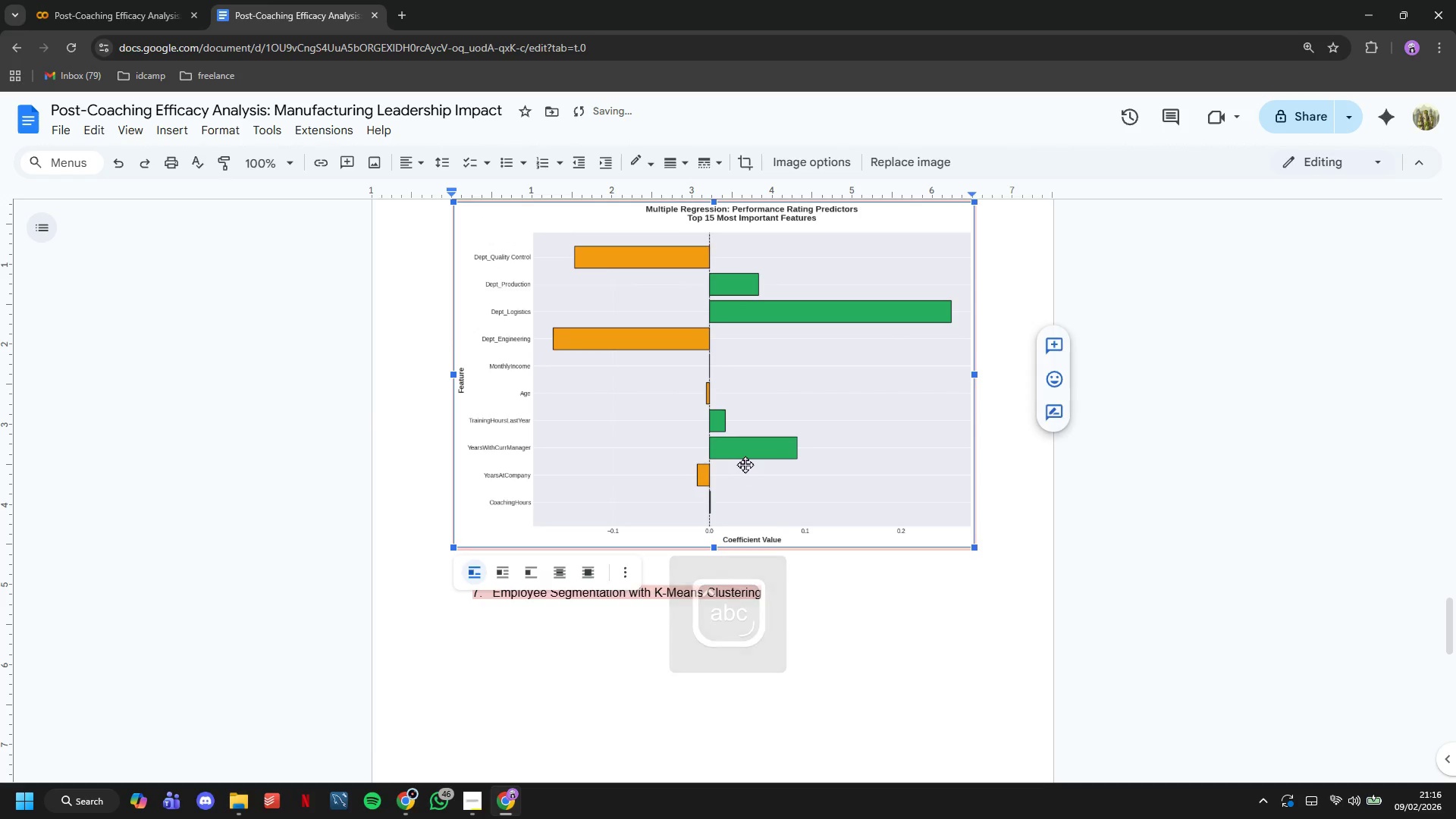 
scroll: coordinate [745, 464], scroll_direction: up, amount: 3.0
 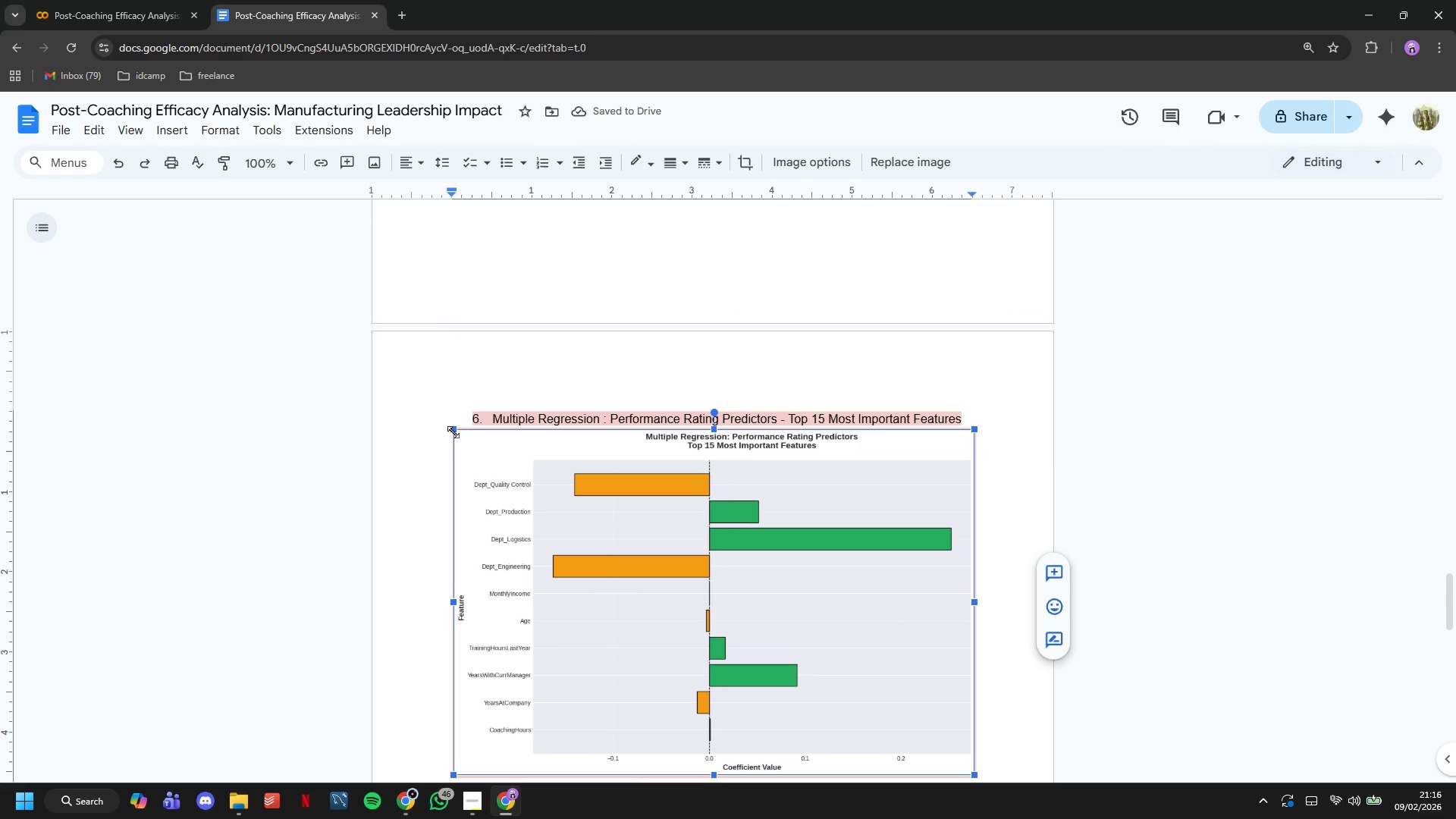 
left_click_drag(start_coordinate=[453, 432], to_coordinate=[505, 464])
 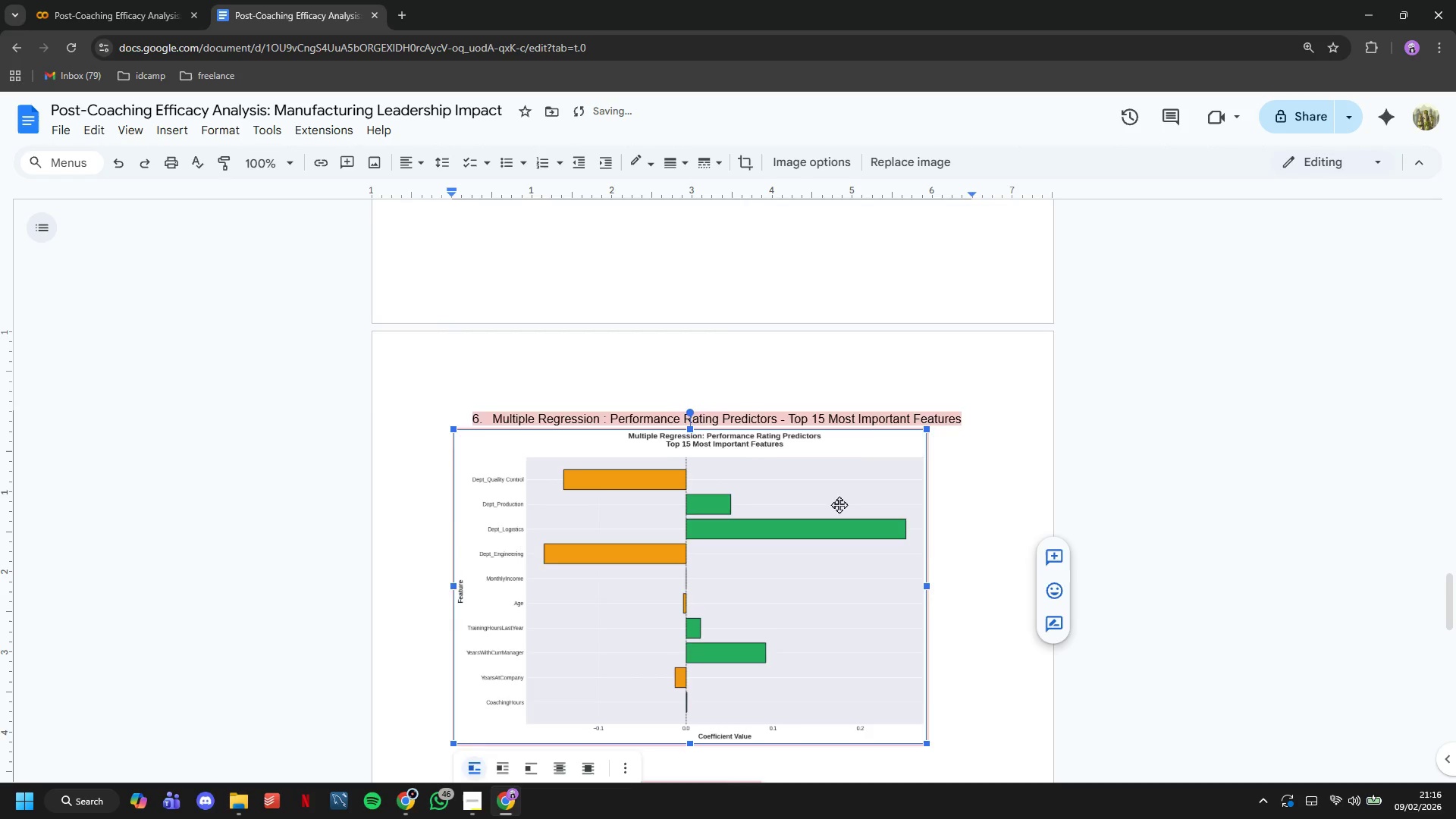 
scroll: coordinate [844, 495], scroll_direction: down, amount: 10.0
 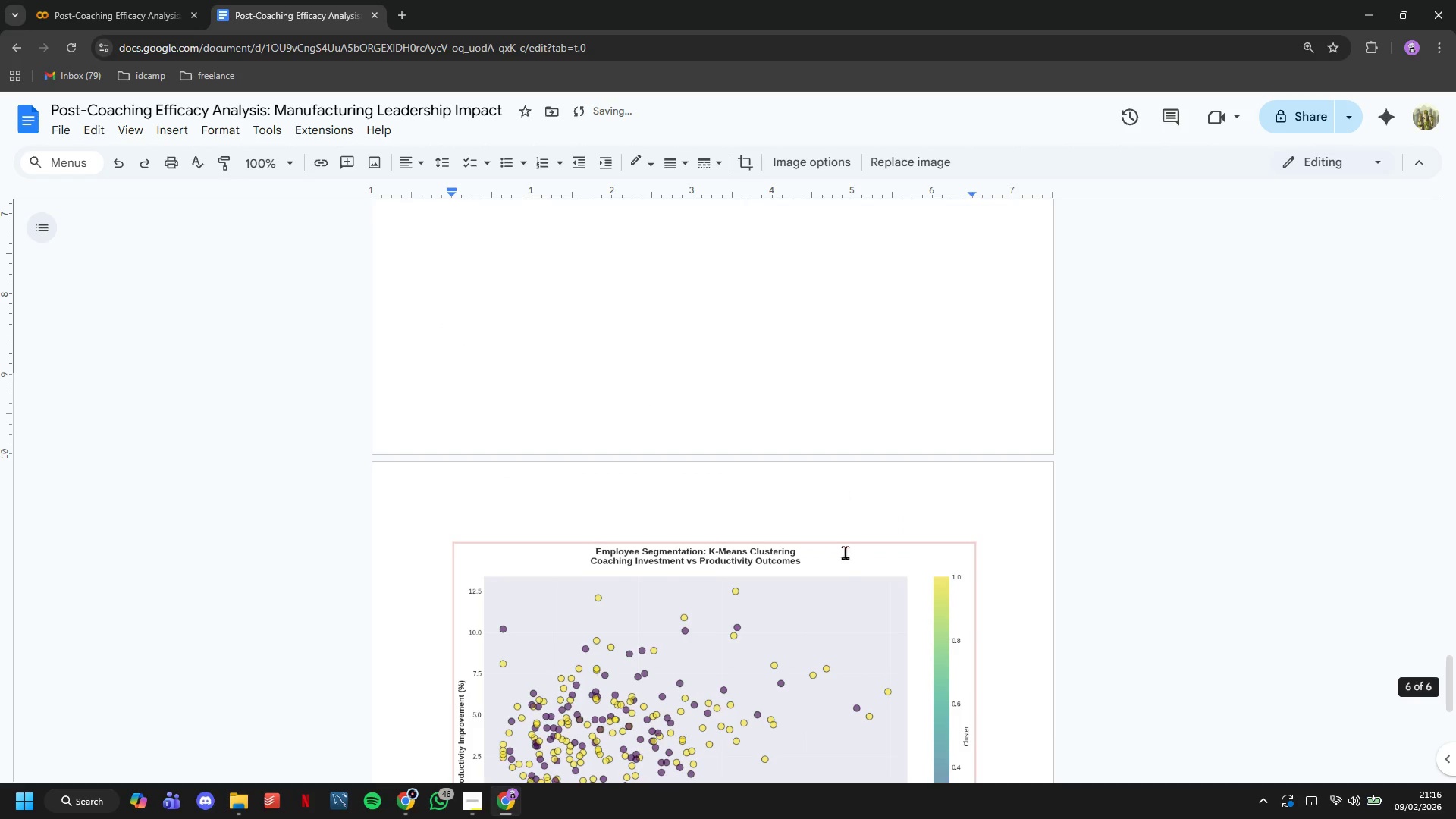 
left_click([845, 554])
 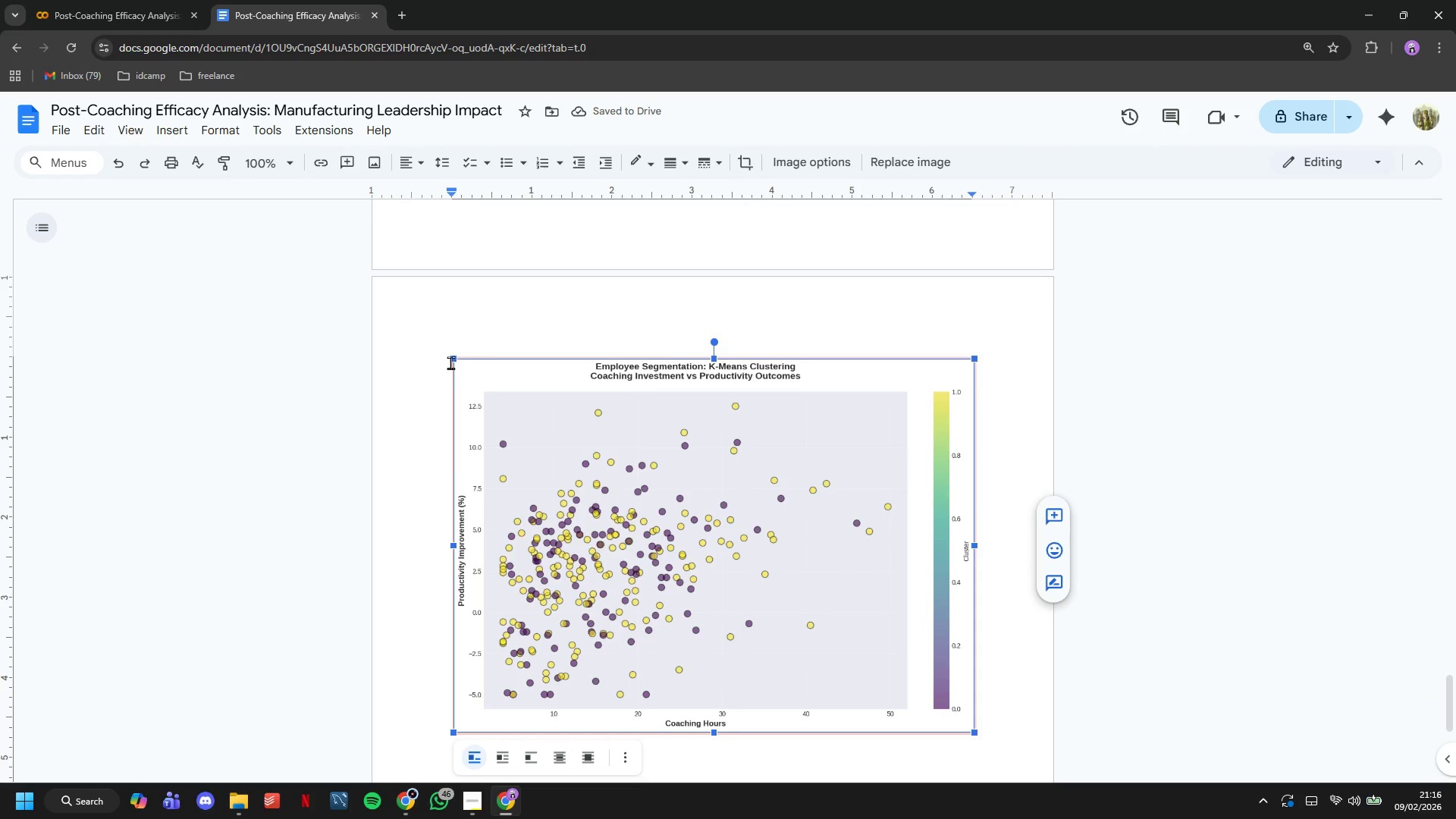 
left_click_drag(start_coordinate=[451, 359], to_coordinate=[545, 447])
 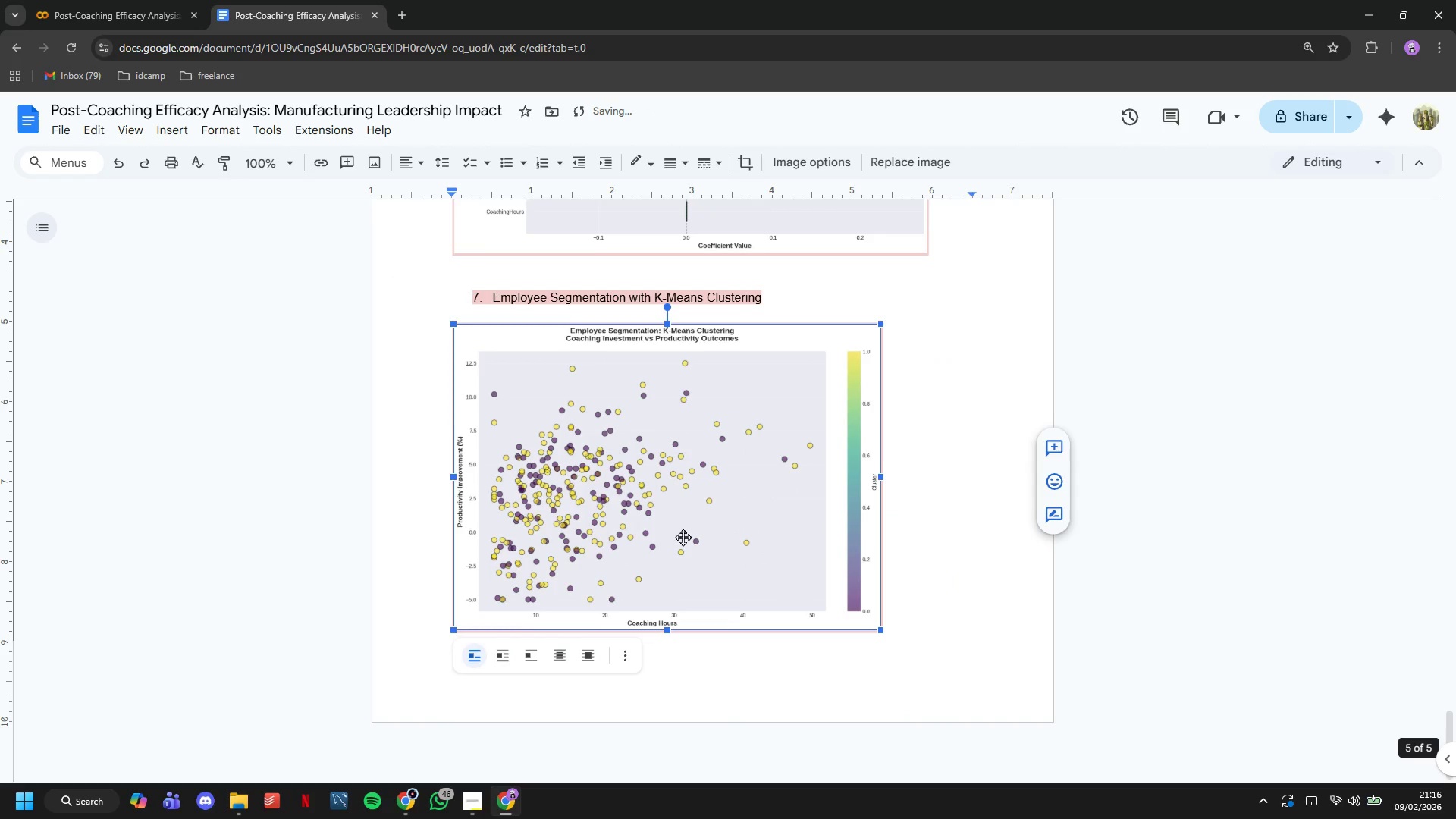 
scroll: coordinate [683, 538], scroll_direction: up, amount: 5.0
 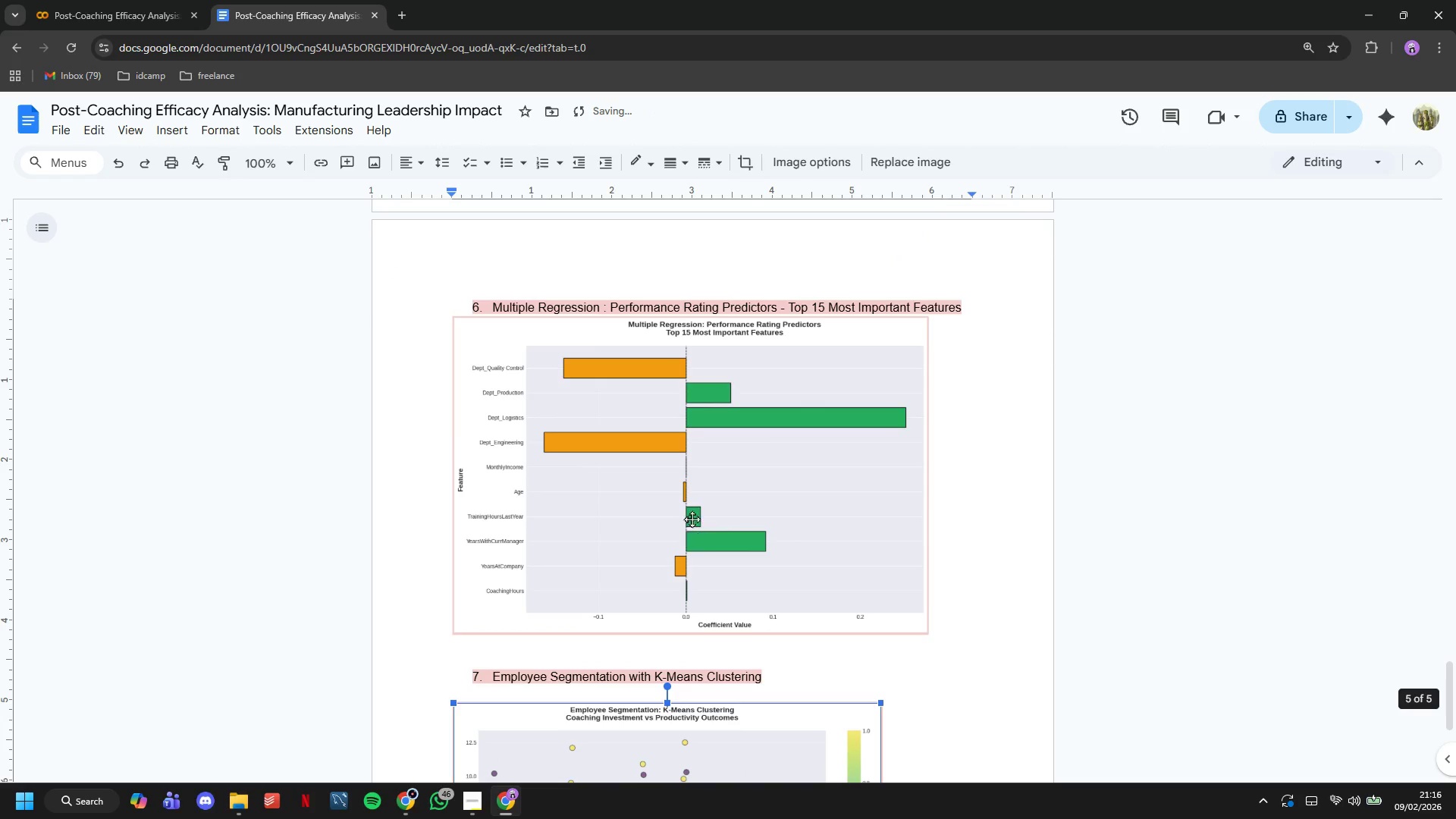 
left_click([692, 507])
 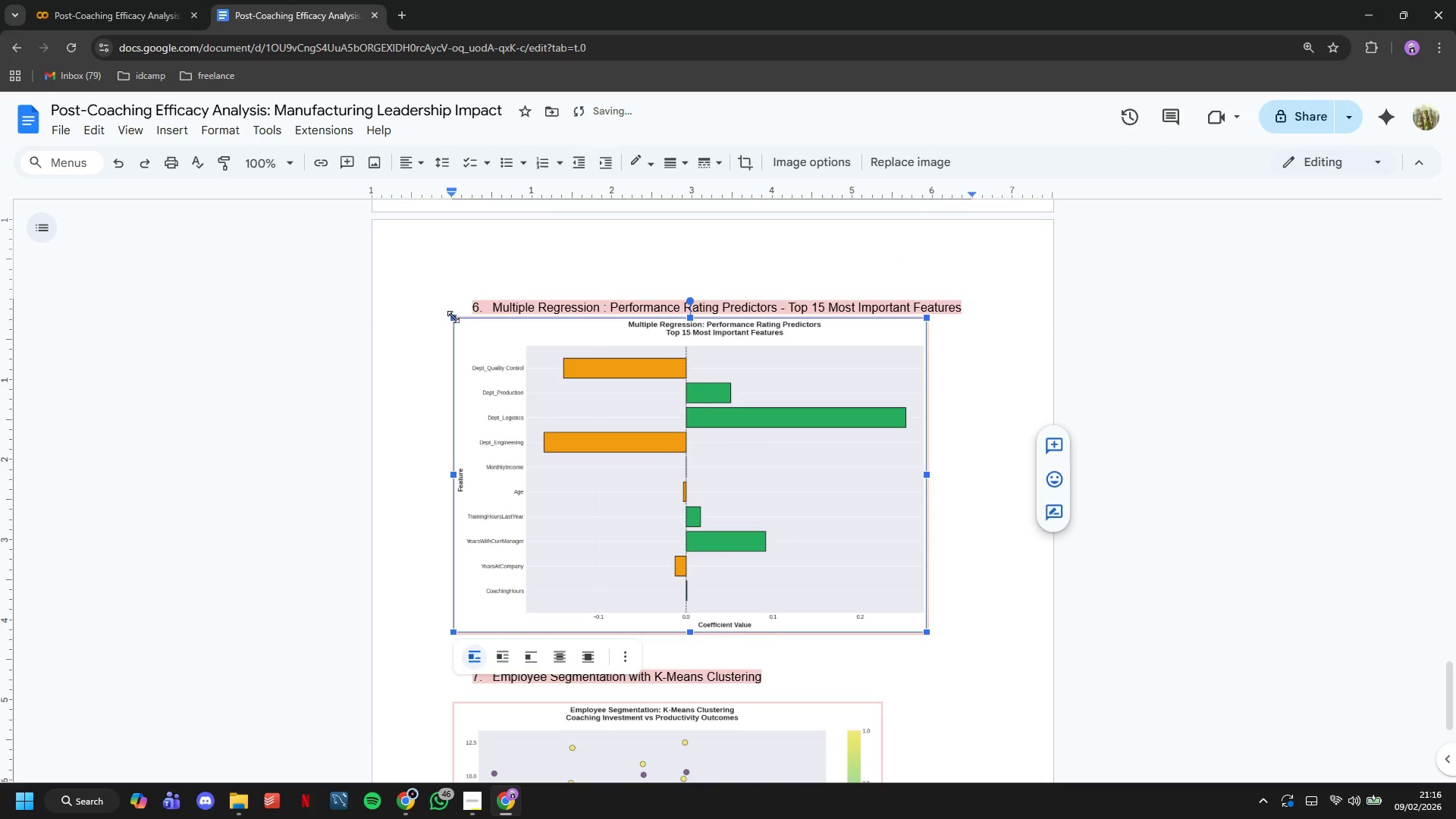 
left_click_drag(start_coordinate=[453, 317], to_coordinate=[485, 344])
 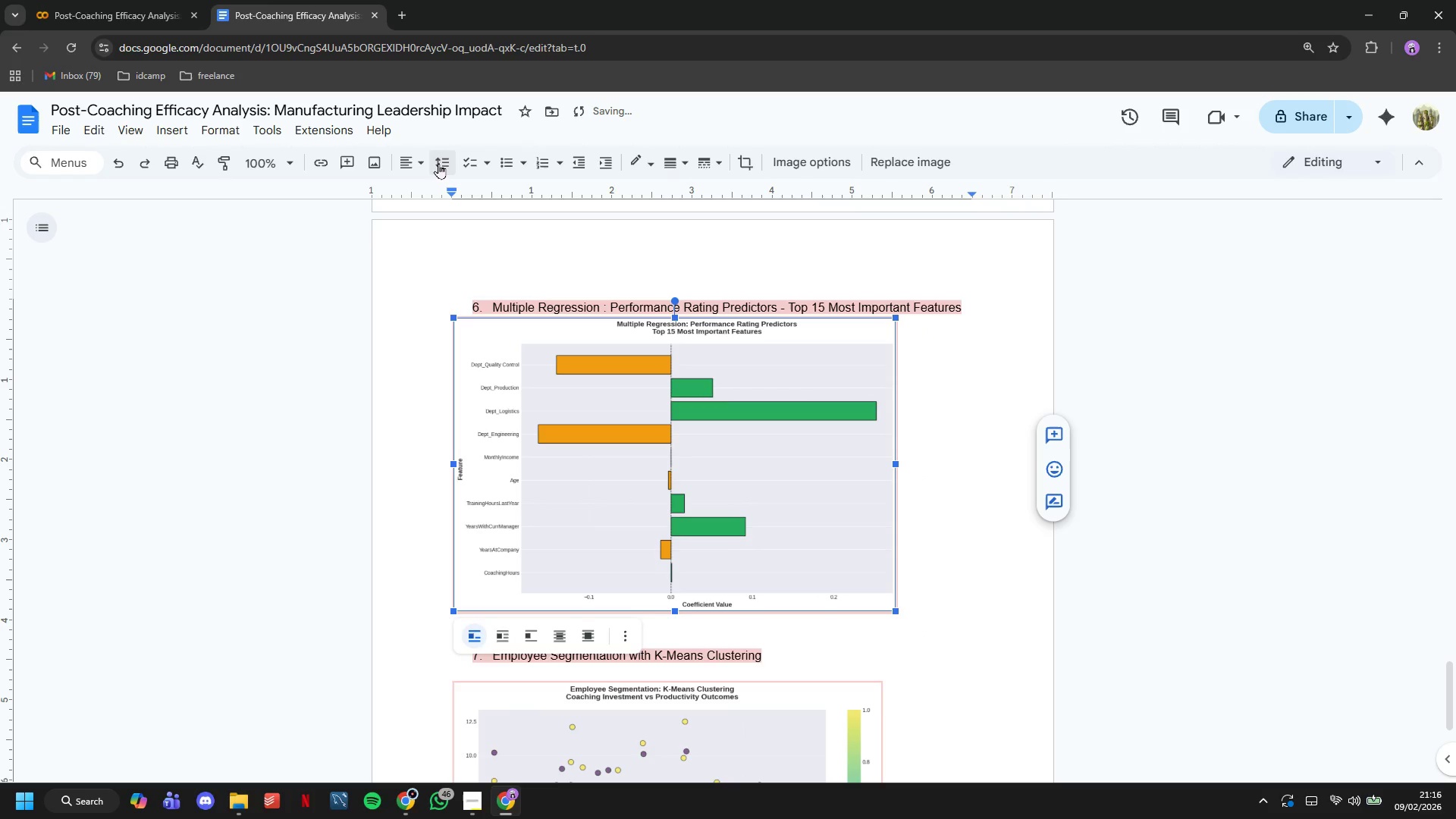 
left_click([413, 156])
 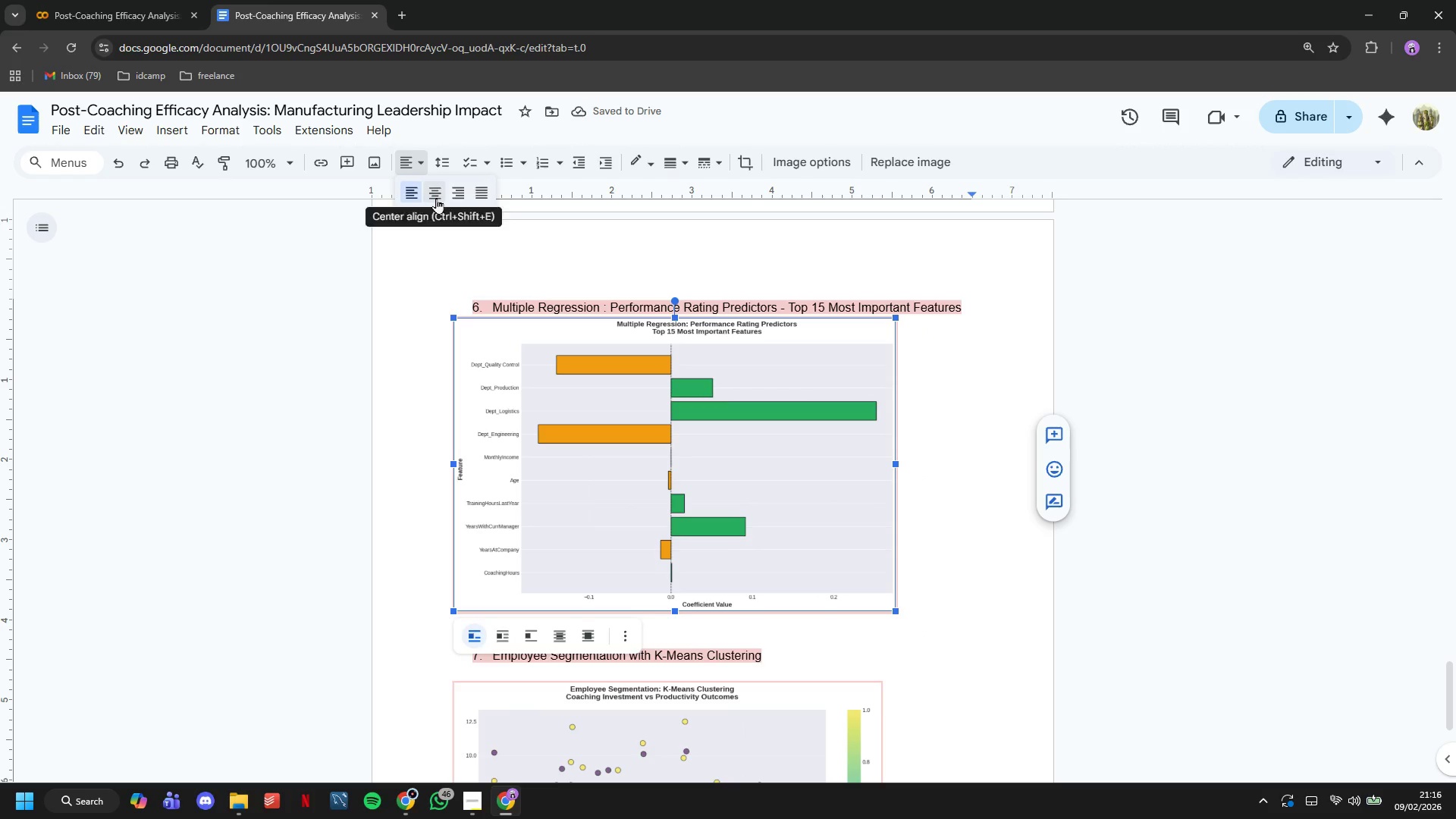 
left_click([436, 198])
 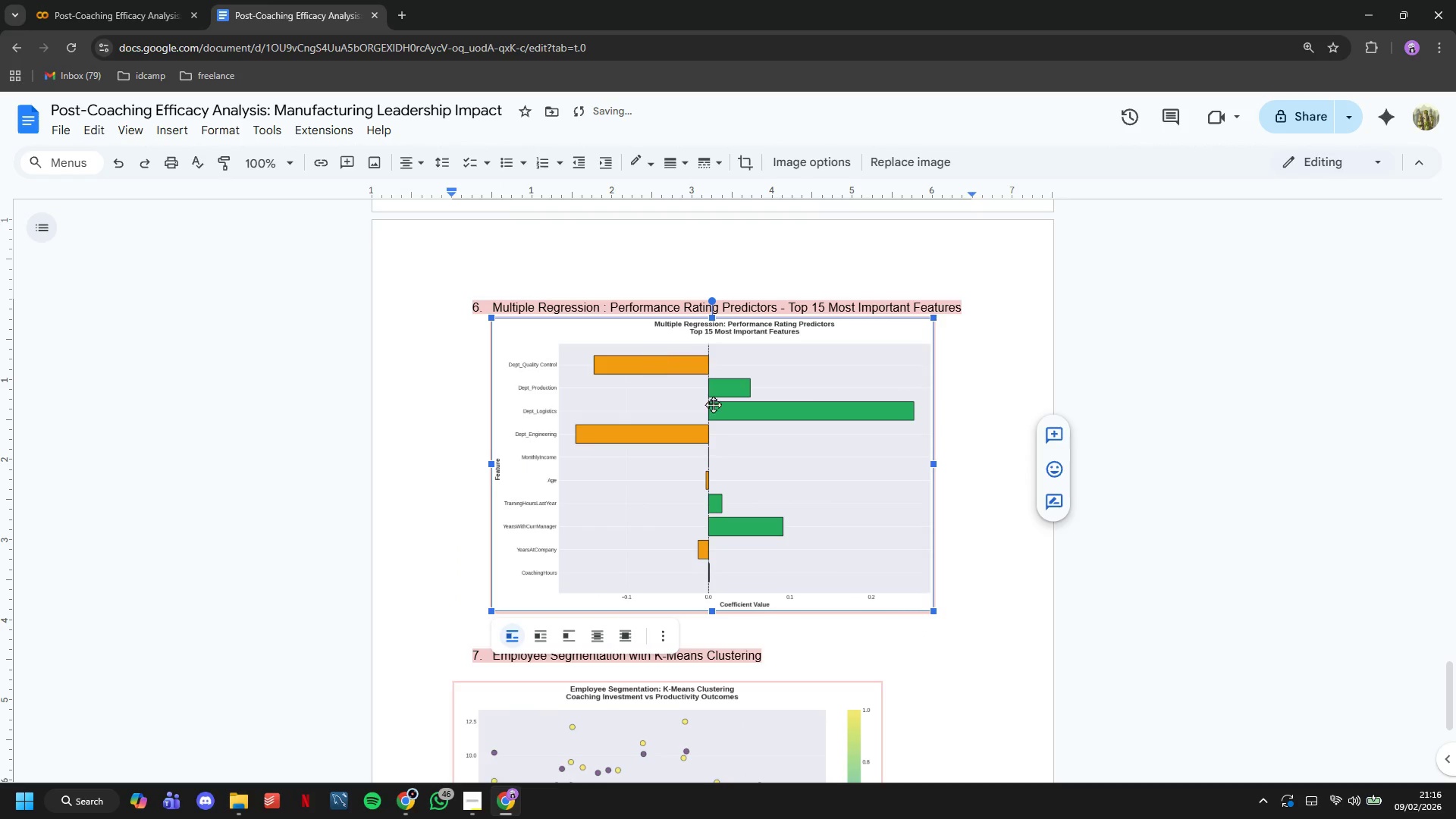 
left_click([758, 494])
 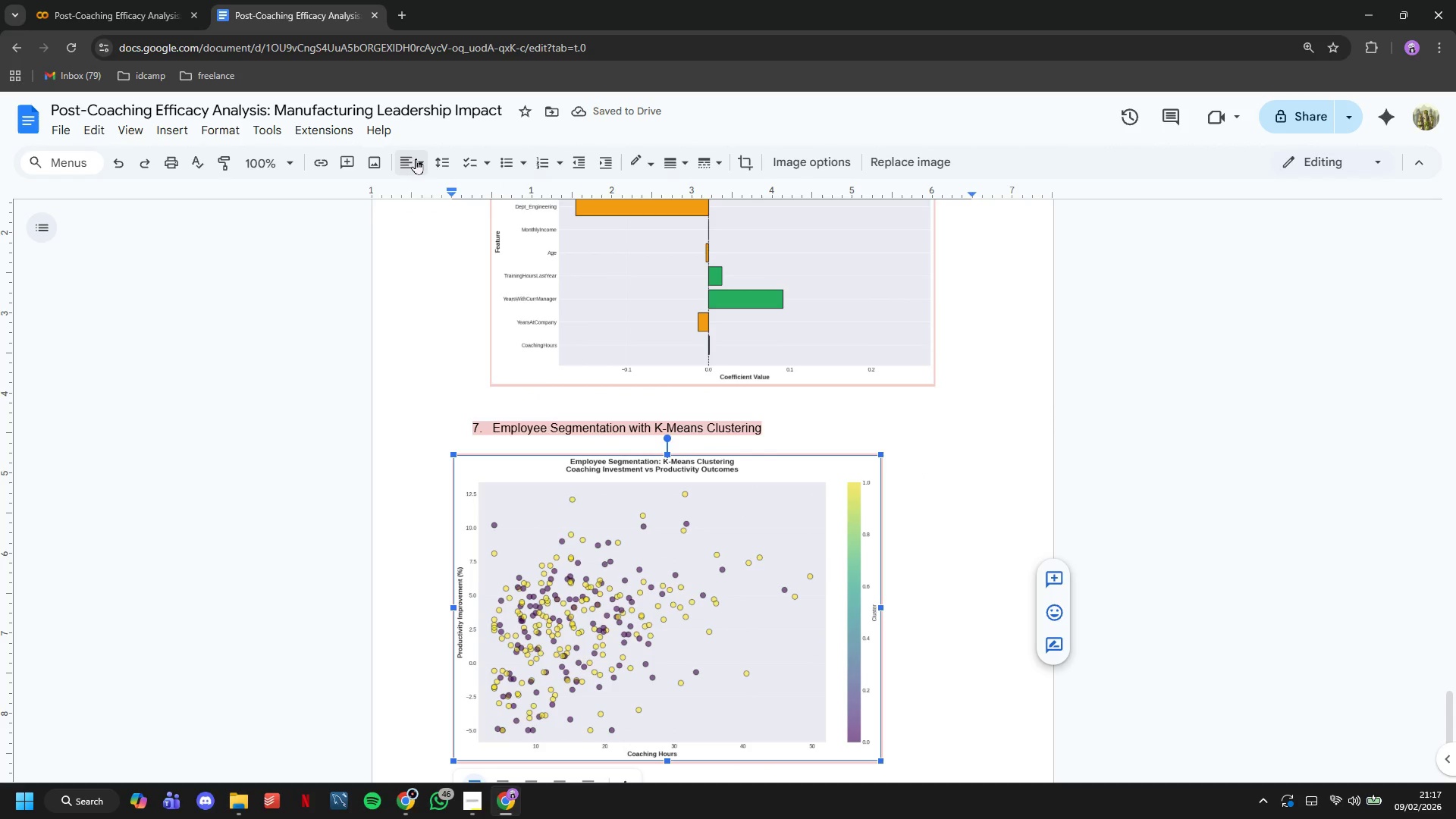 
scroll: coordinate [713, 404], scroll_direction: down, amount: 3.0
 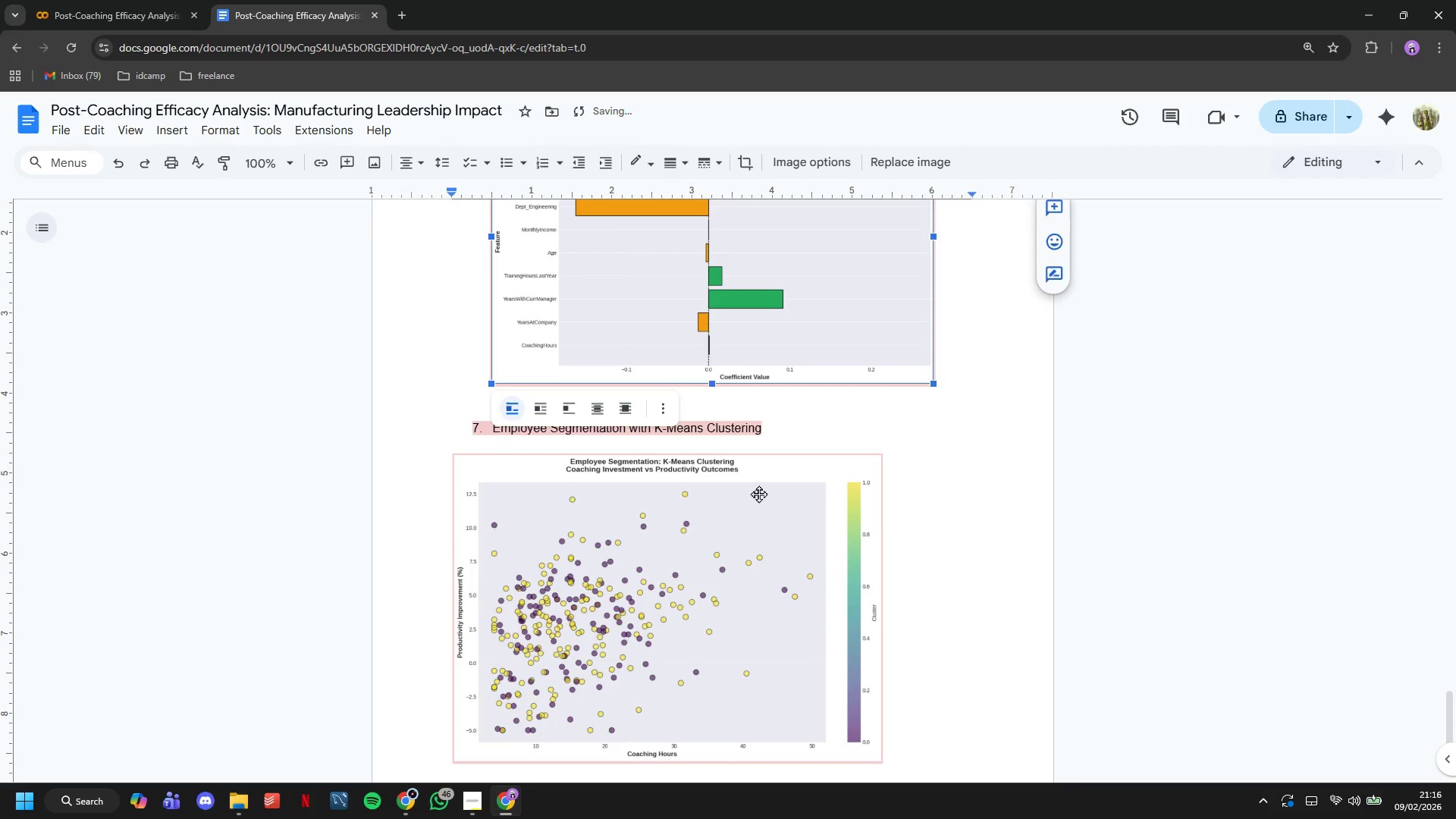 
left_click([435, 187])
 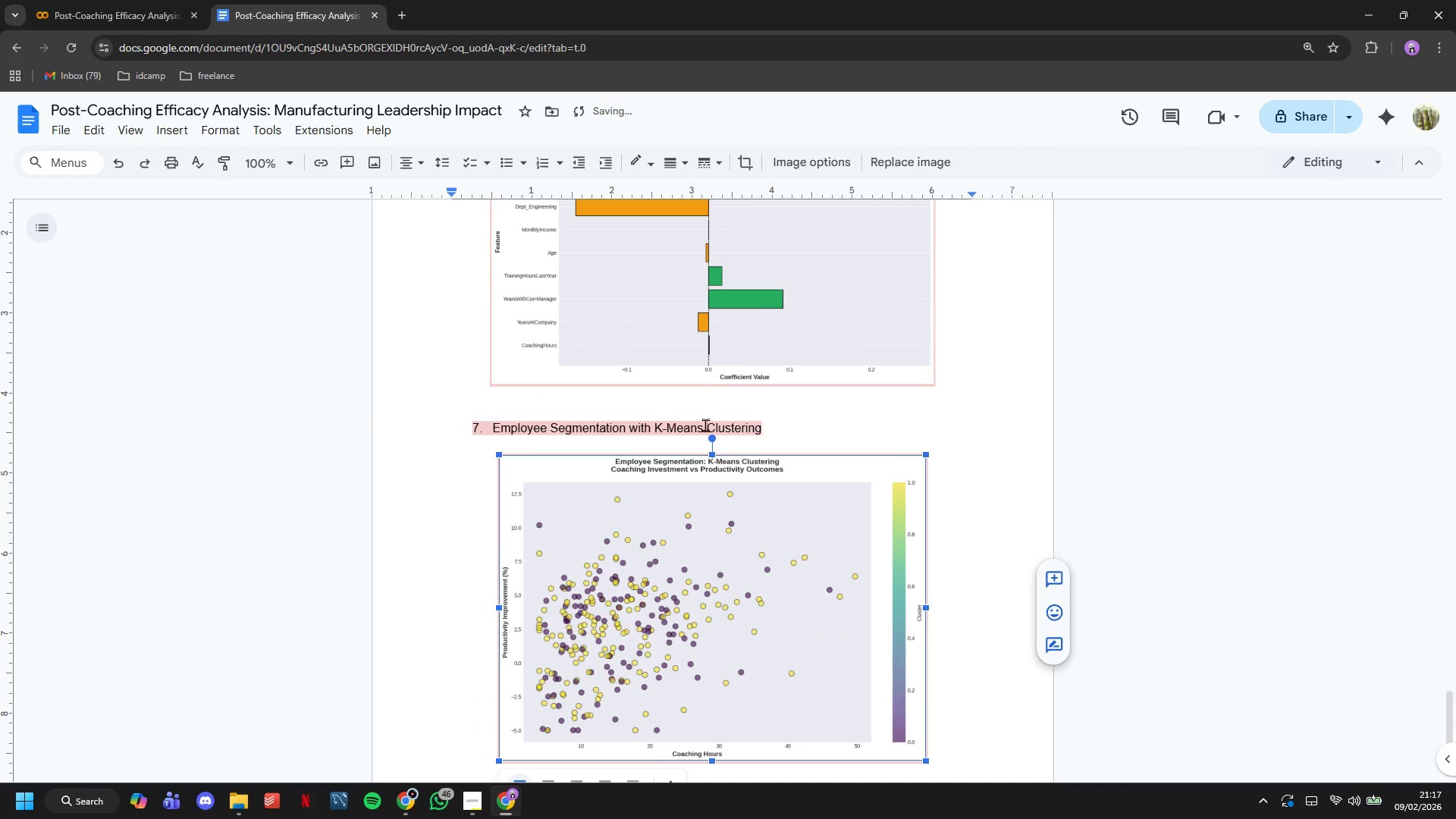 
scroll: coordinate [711, 432], scroll_direction: up, amount: 4.0
 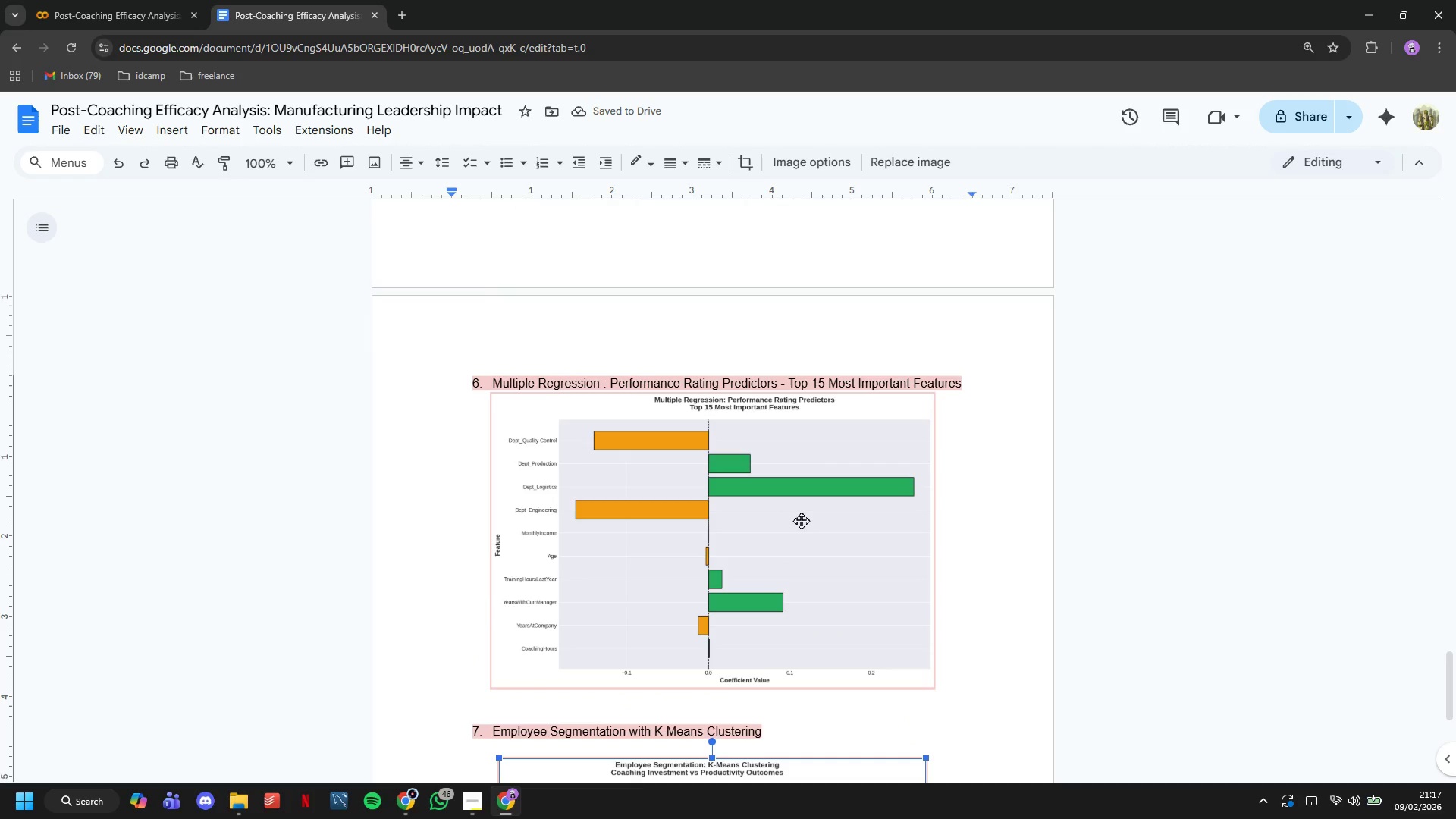 
scroll: coordinate [801, 520], scroll_direction: down, amount: 6.0
 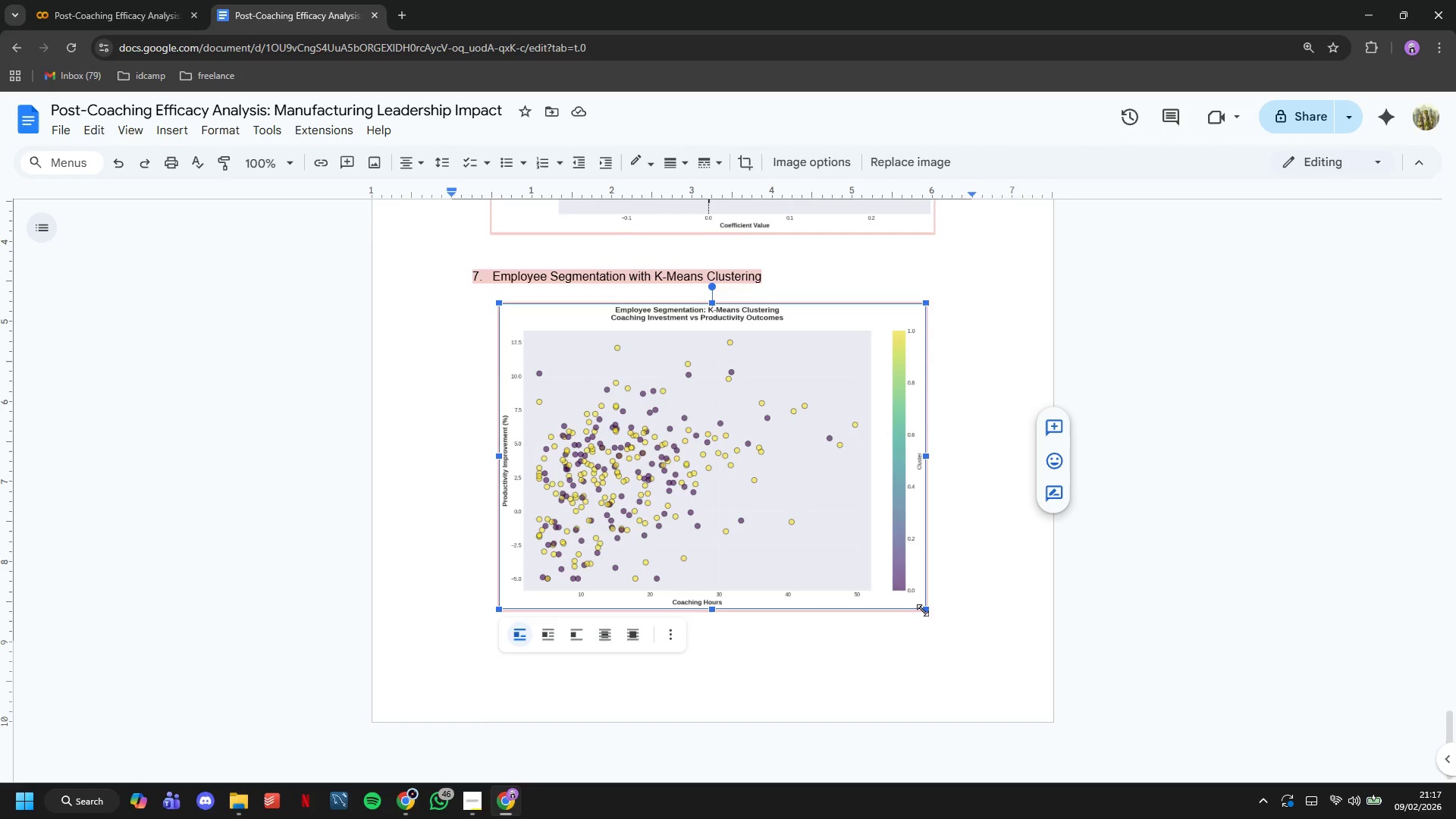 
left_click_drag(start_coordinate=[923, 608], to_coordinate=[930, 608])
 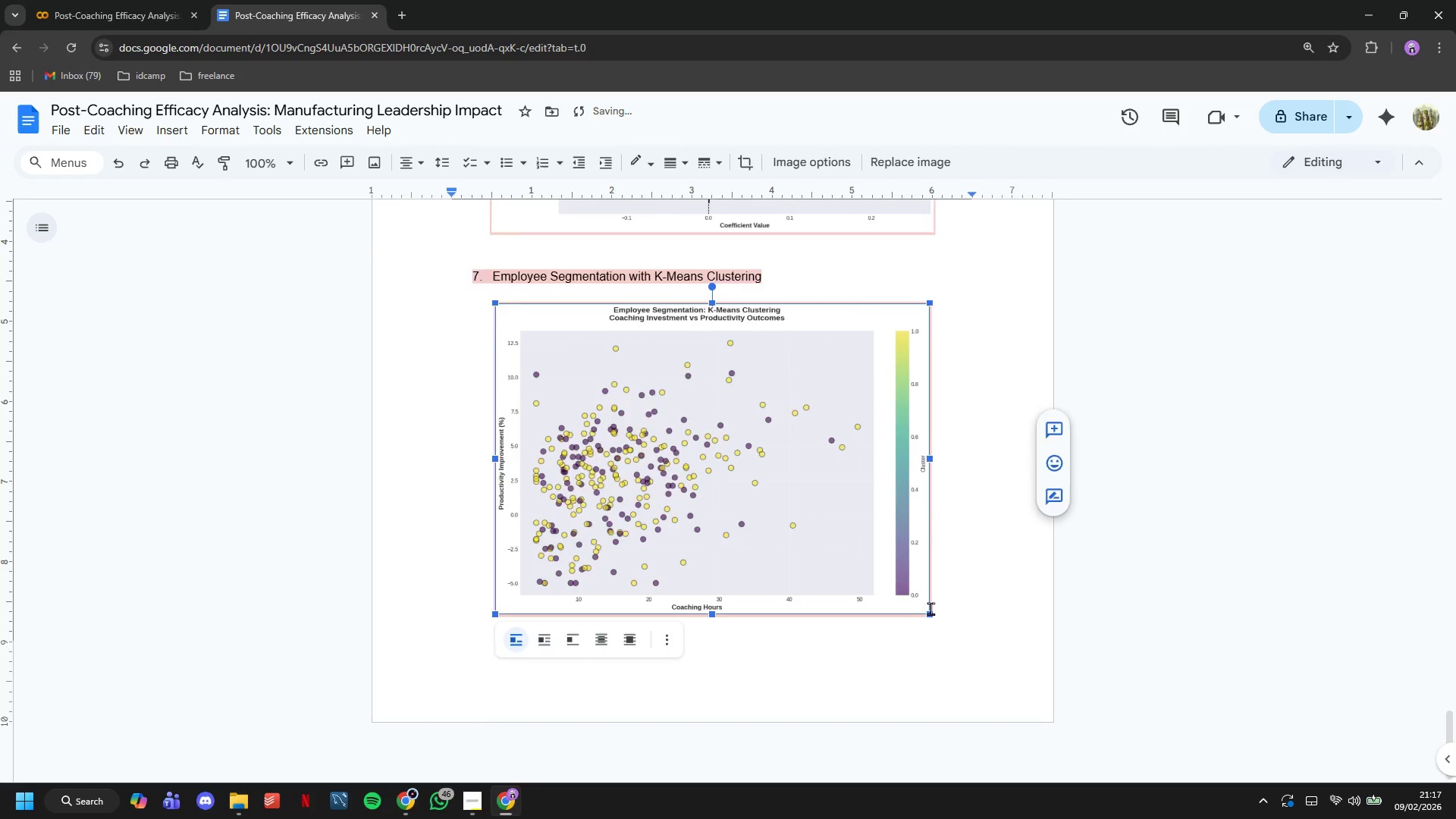 
scroll: coordinate [930, 608], scroll_direction: up, amount: 21.0
 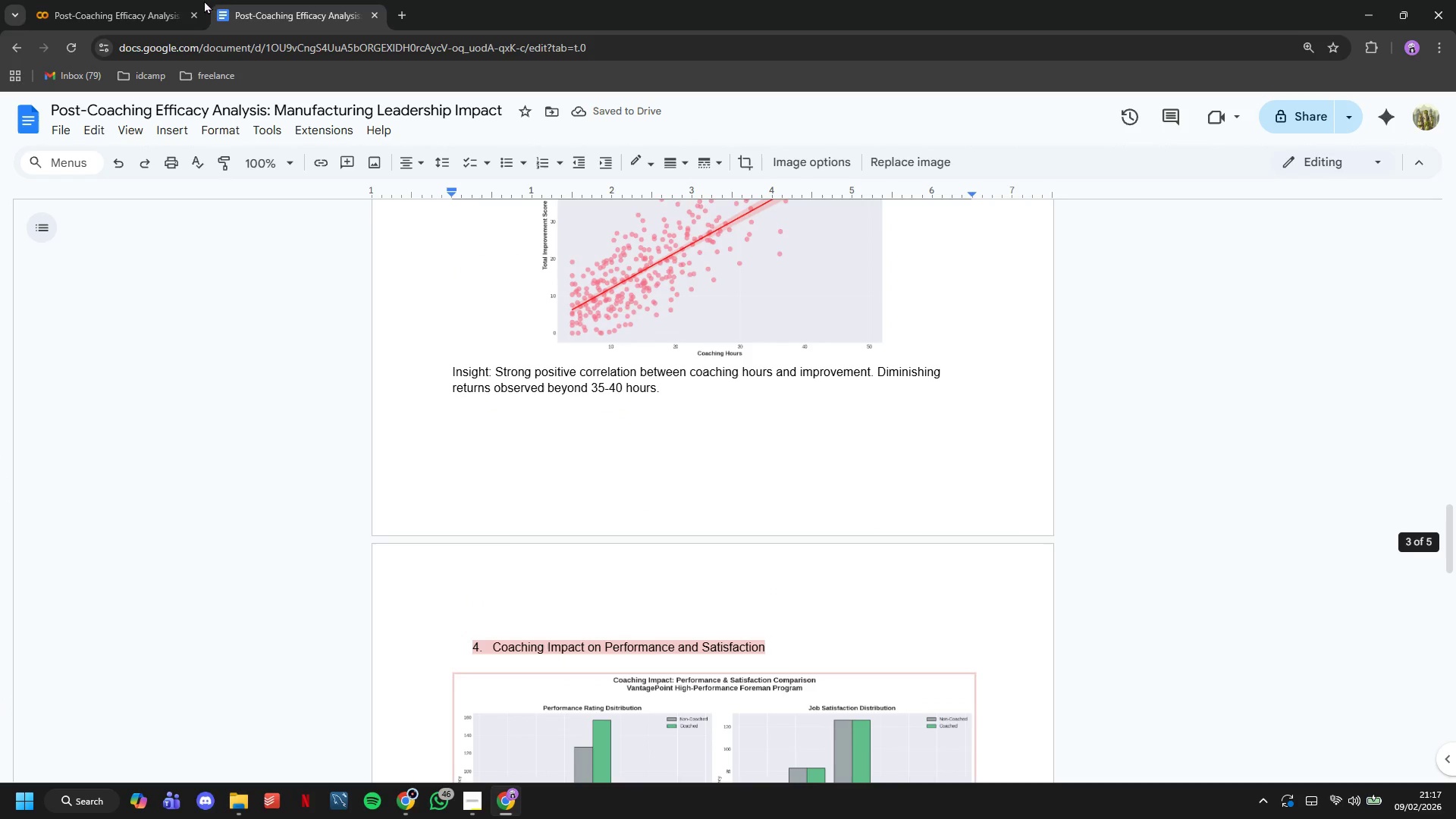 
left_click([188, 0])
 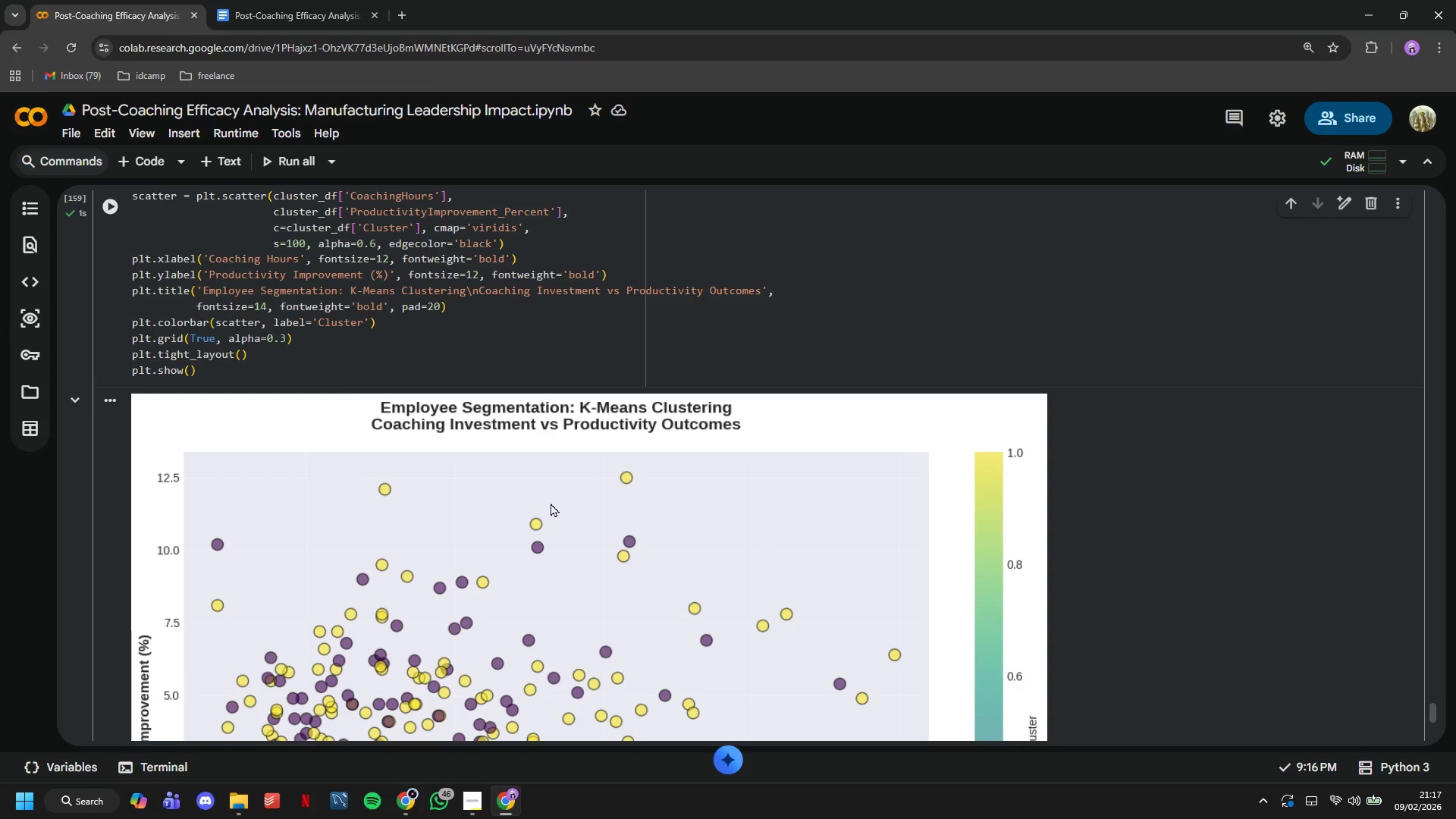 
scroll: coordinate [551, 503], scroll_direction: down, amount: 5.0
 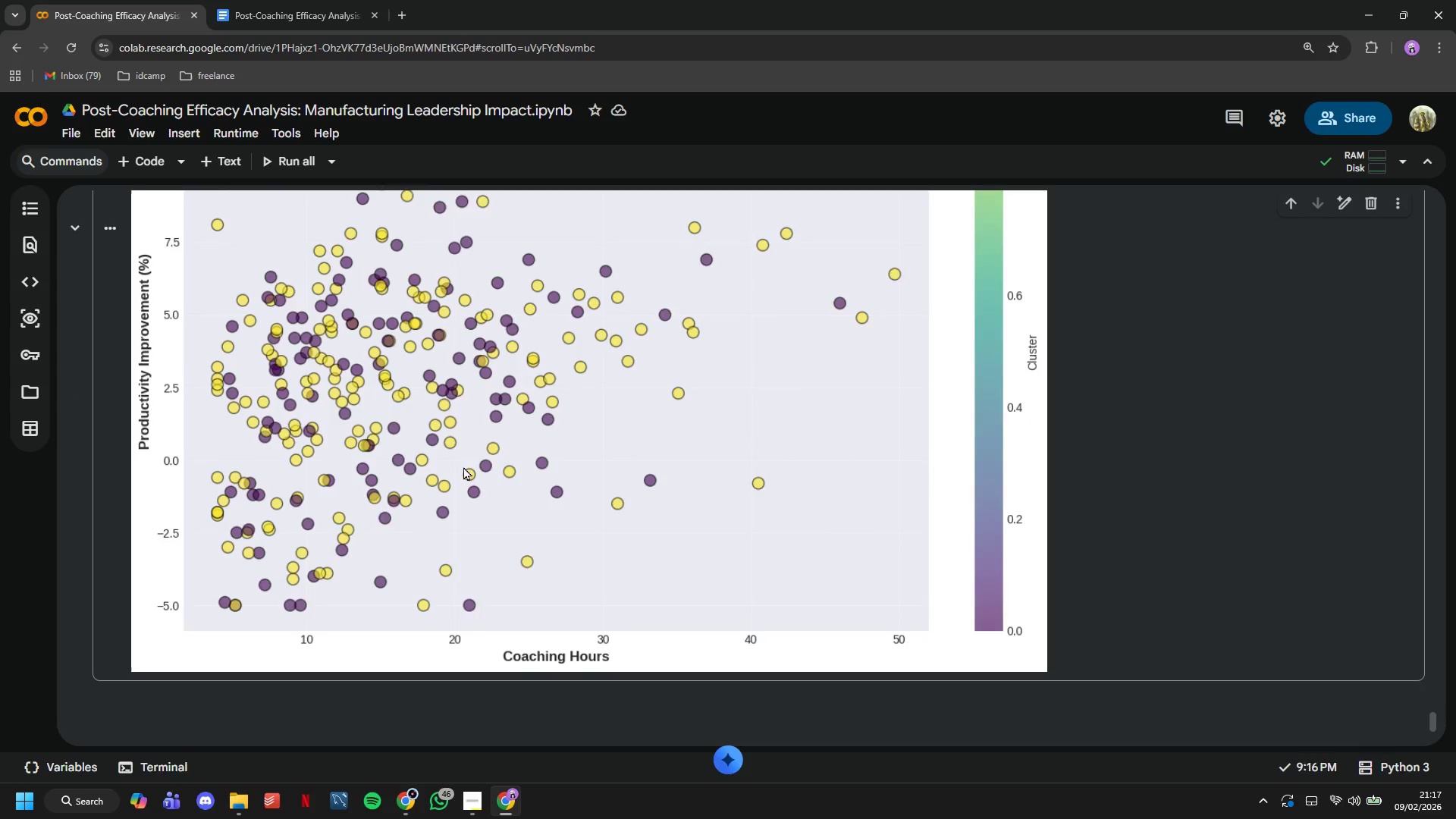 
left_click([463, 473])
 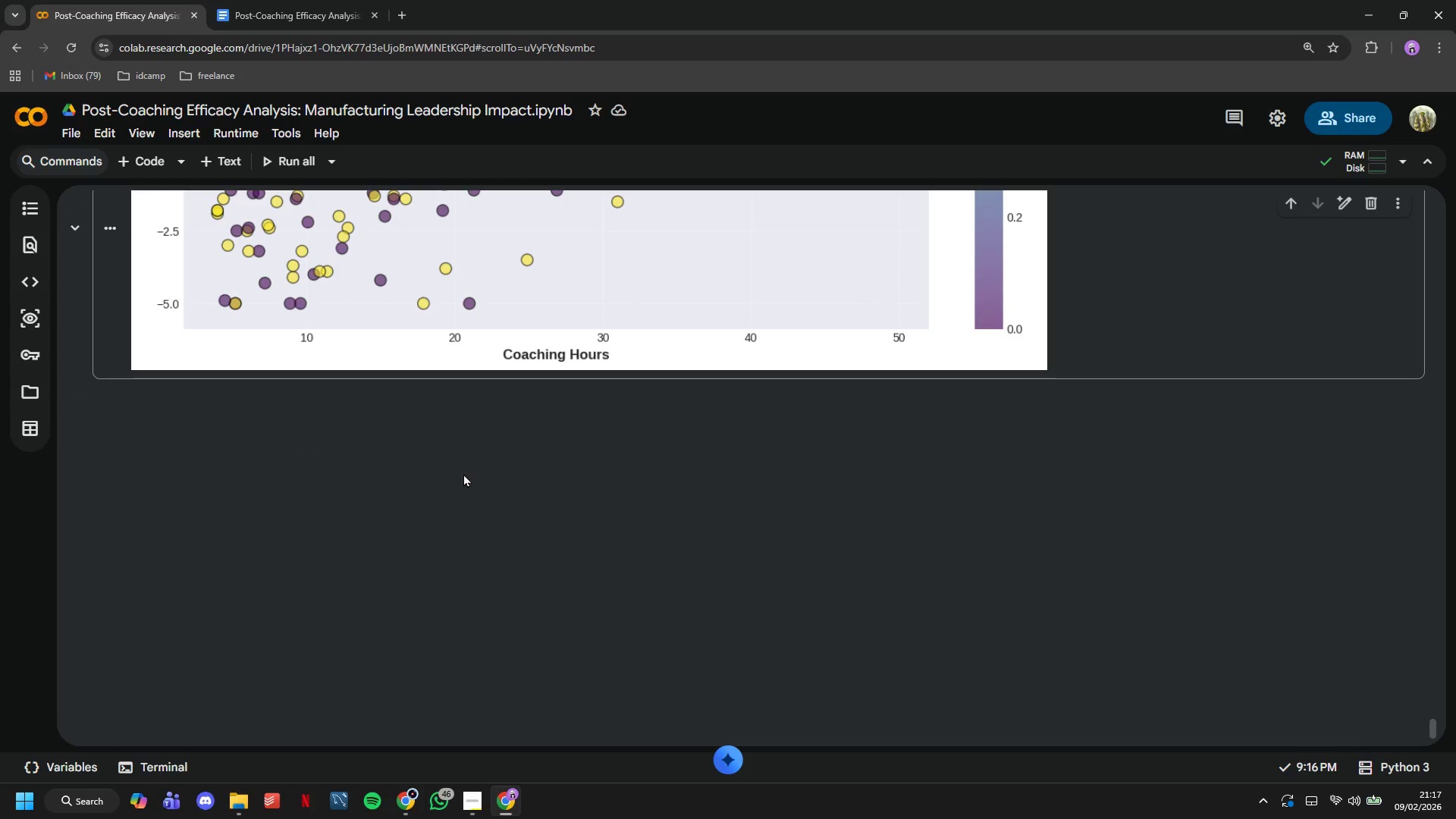 
scroll: coordinate [463, 466], scroll_direction: down, amount: 4.0
 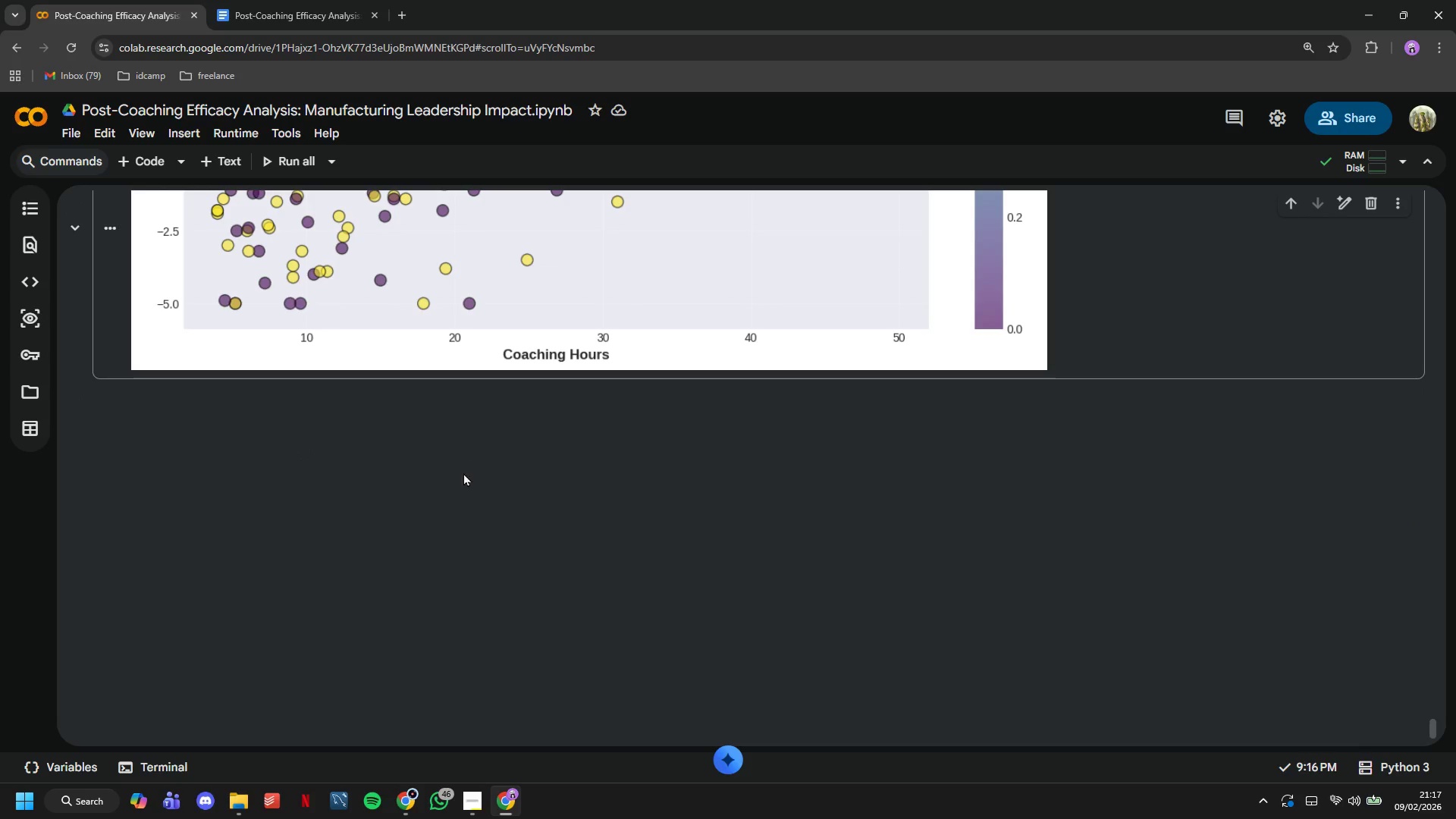 
wait(5.08)
 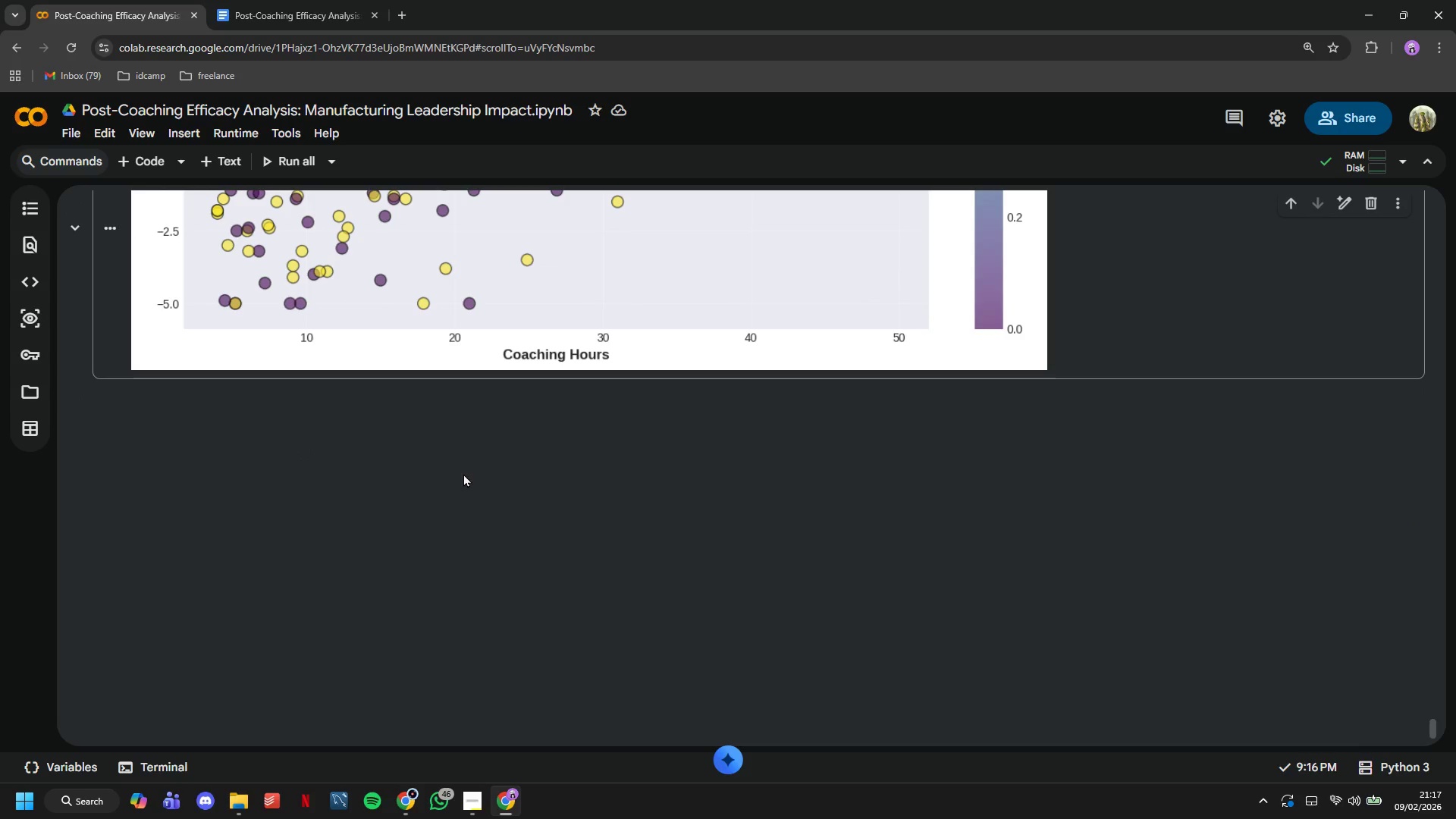 
left_click([241, 169])
 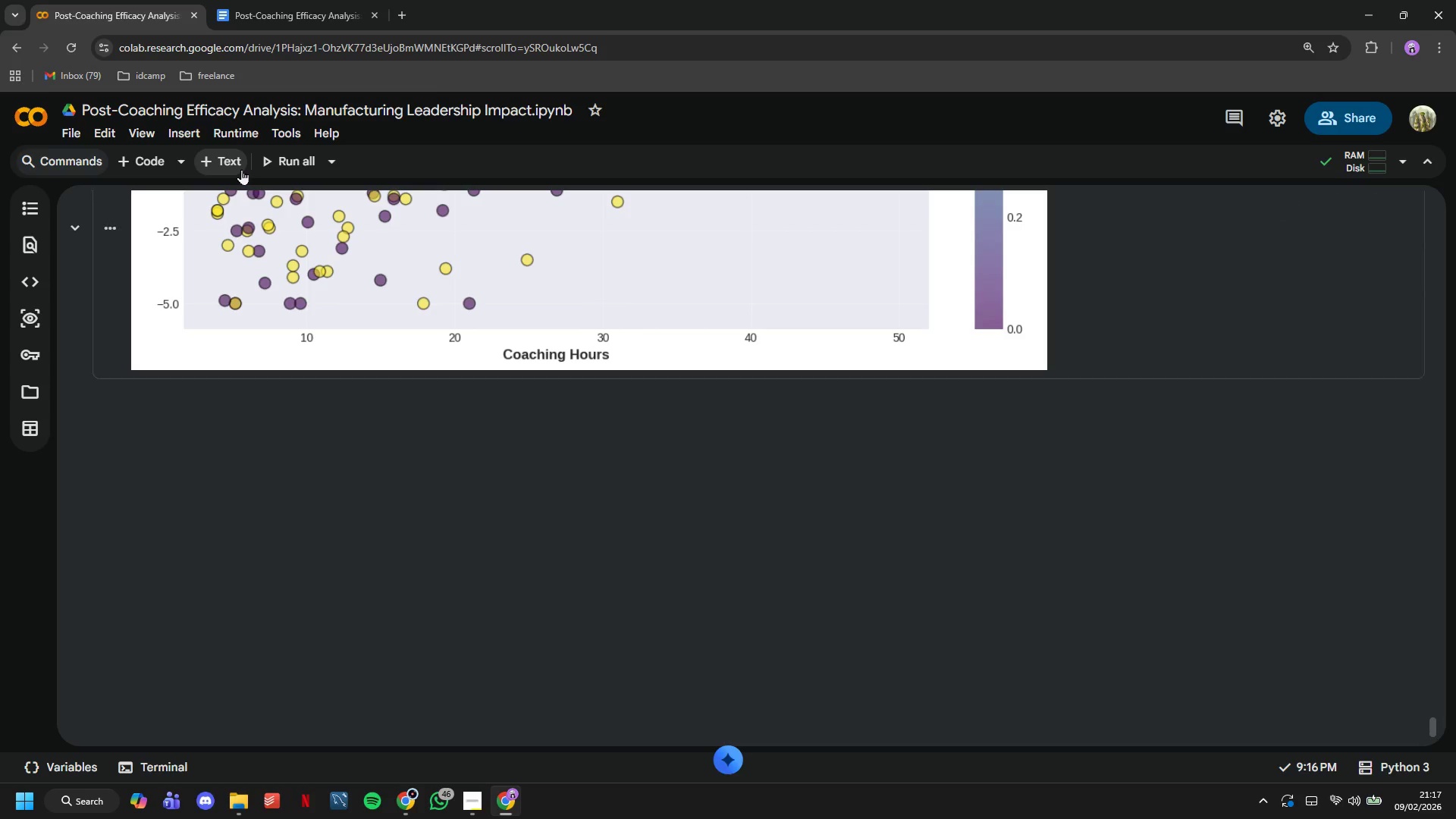 
key(Shift+3)
 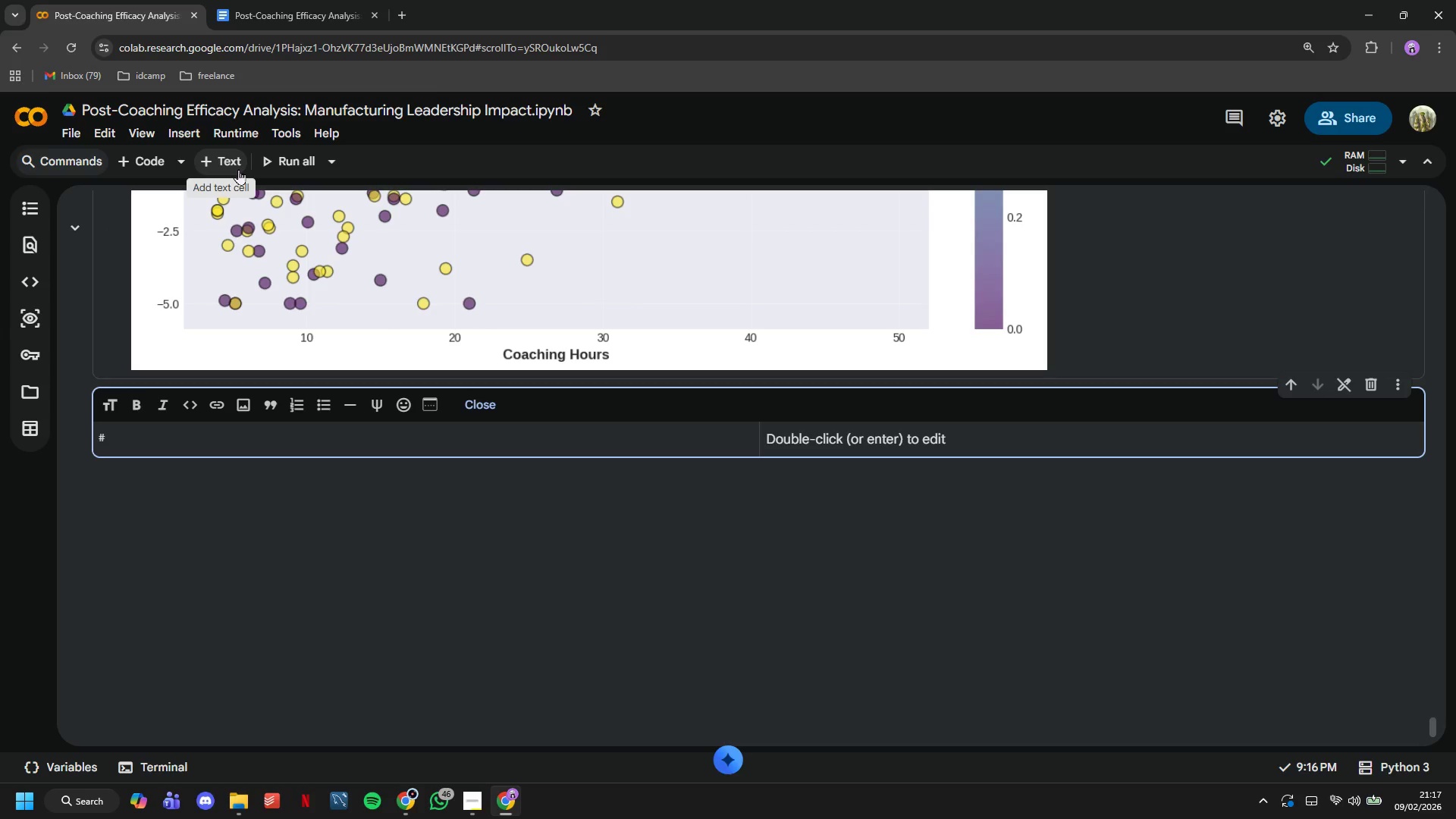 
key(Space)
 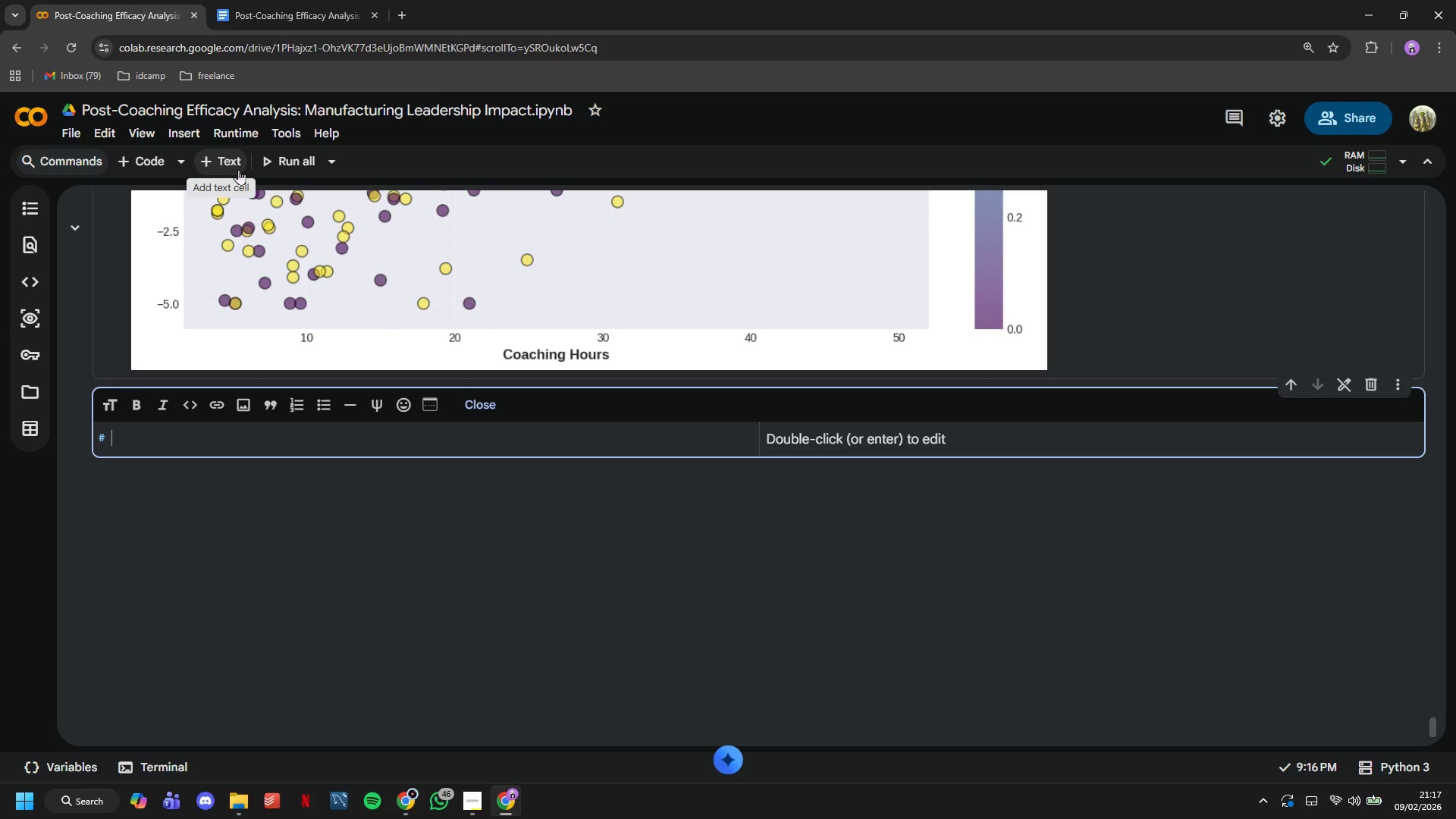 
key(CapsLock)
 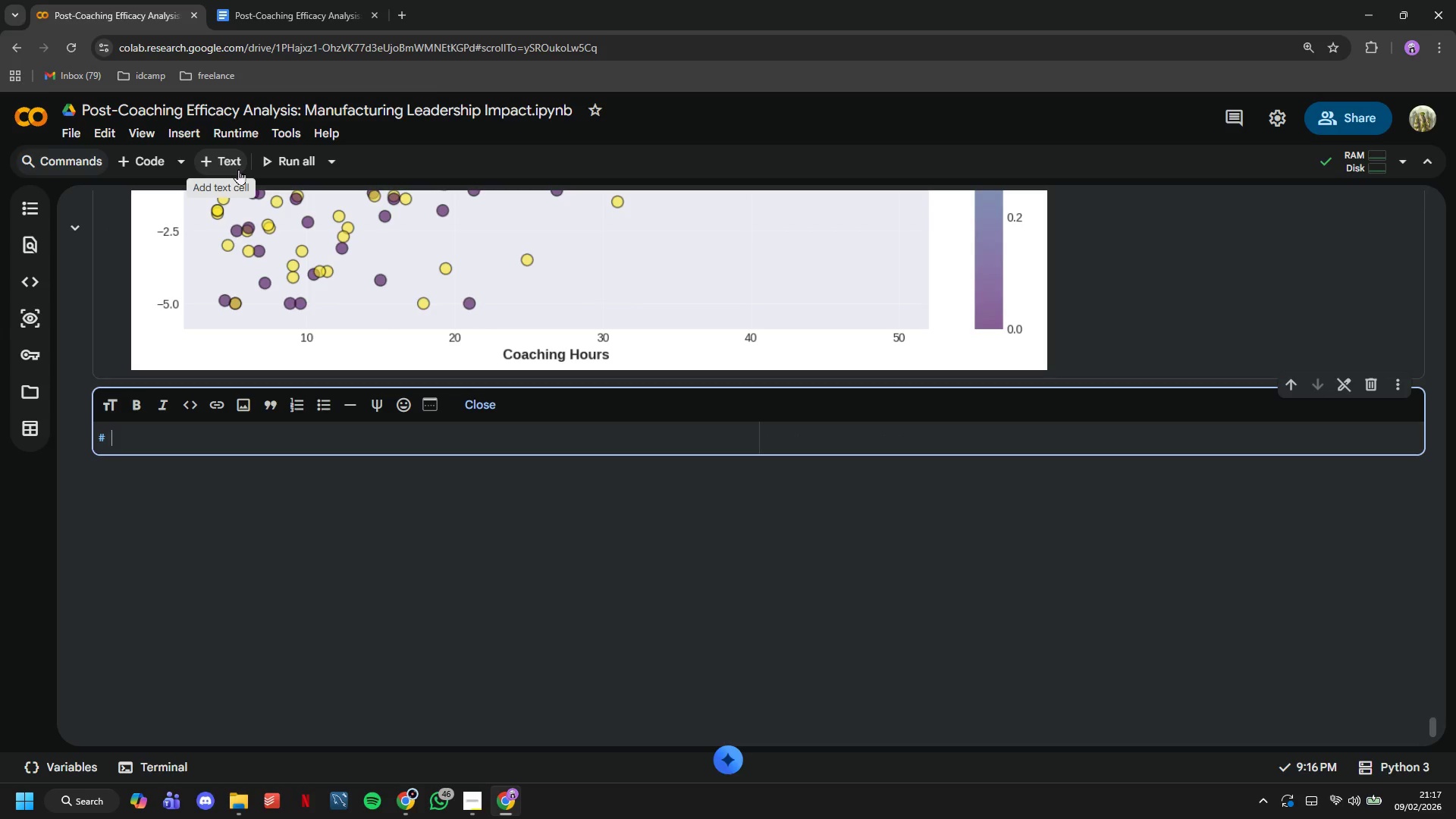 
wait(5.22)
 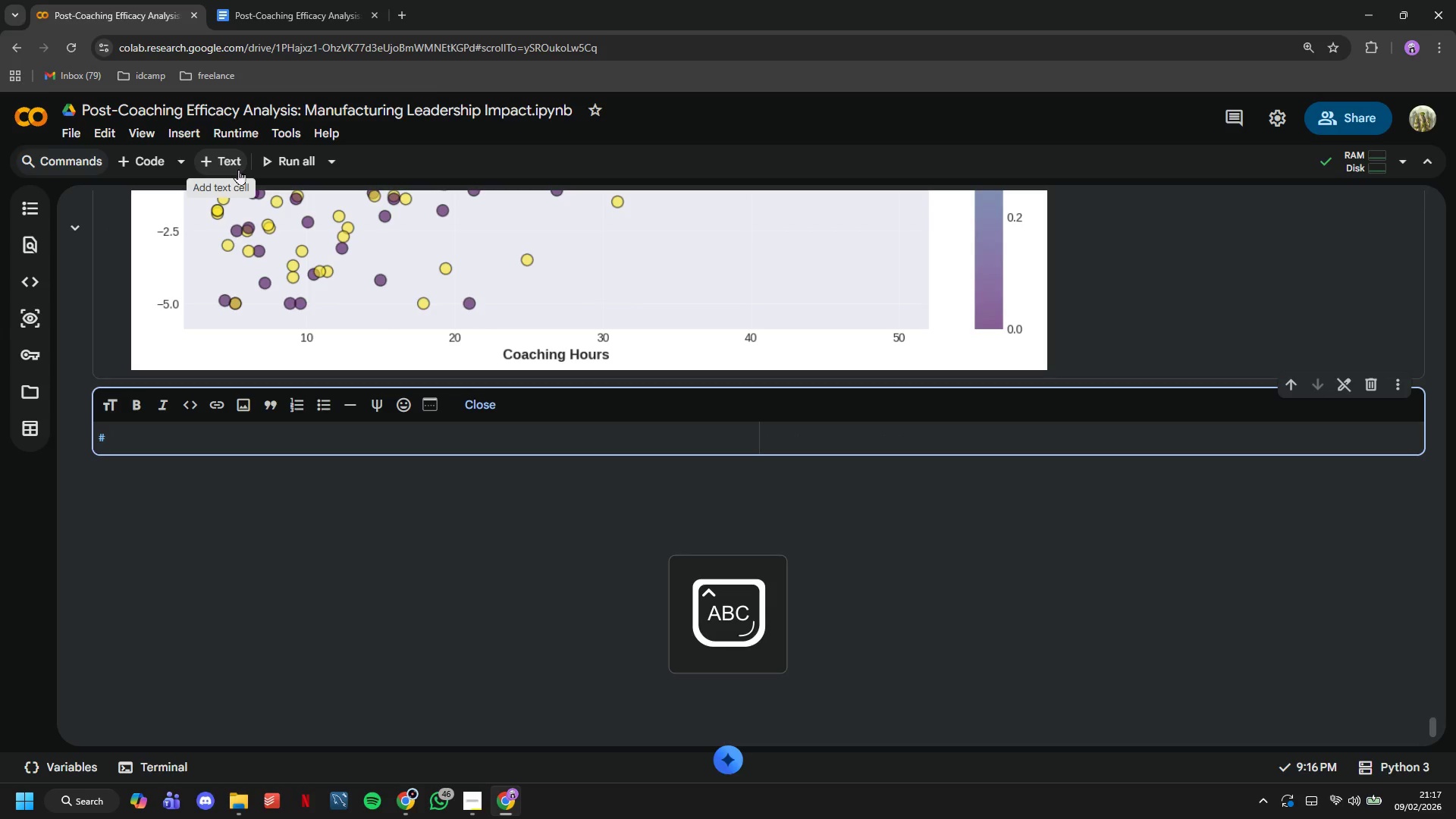 
type(Cohort Analysis - Performance Over Time)
 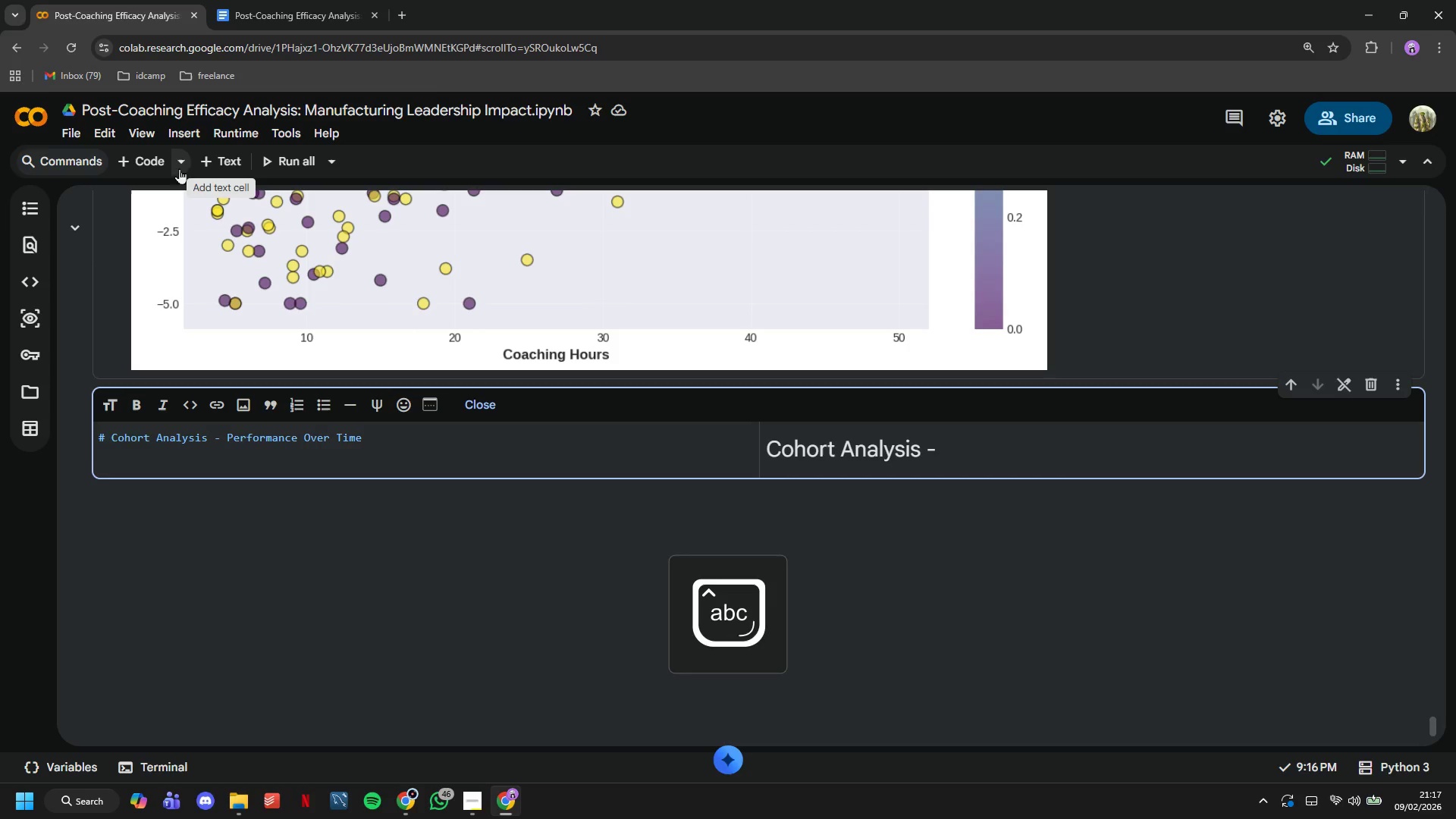 
left_click([149, 163])
 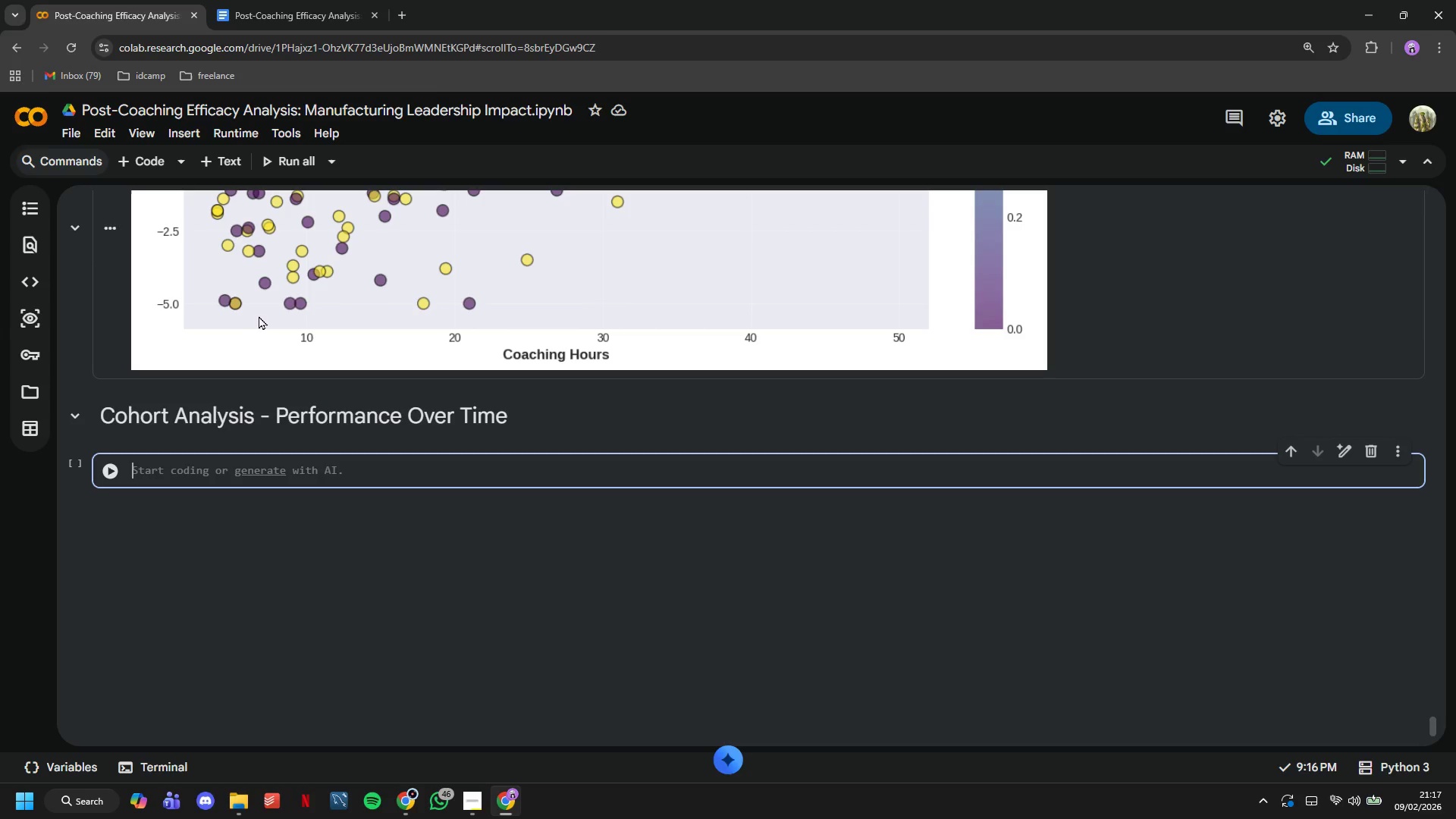 
type(# Merge to get cohort )
 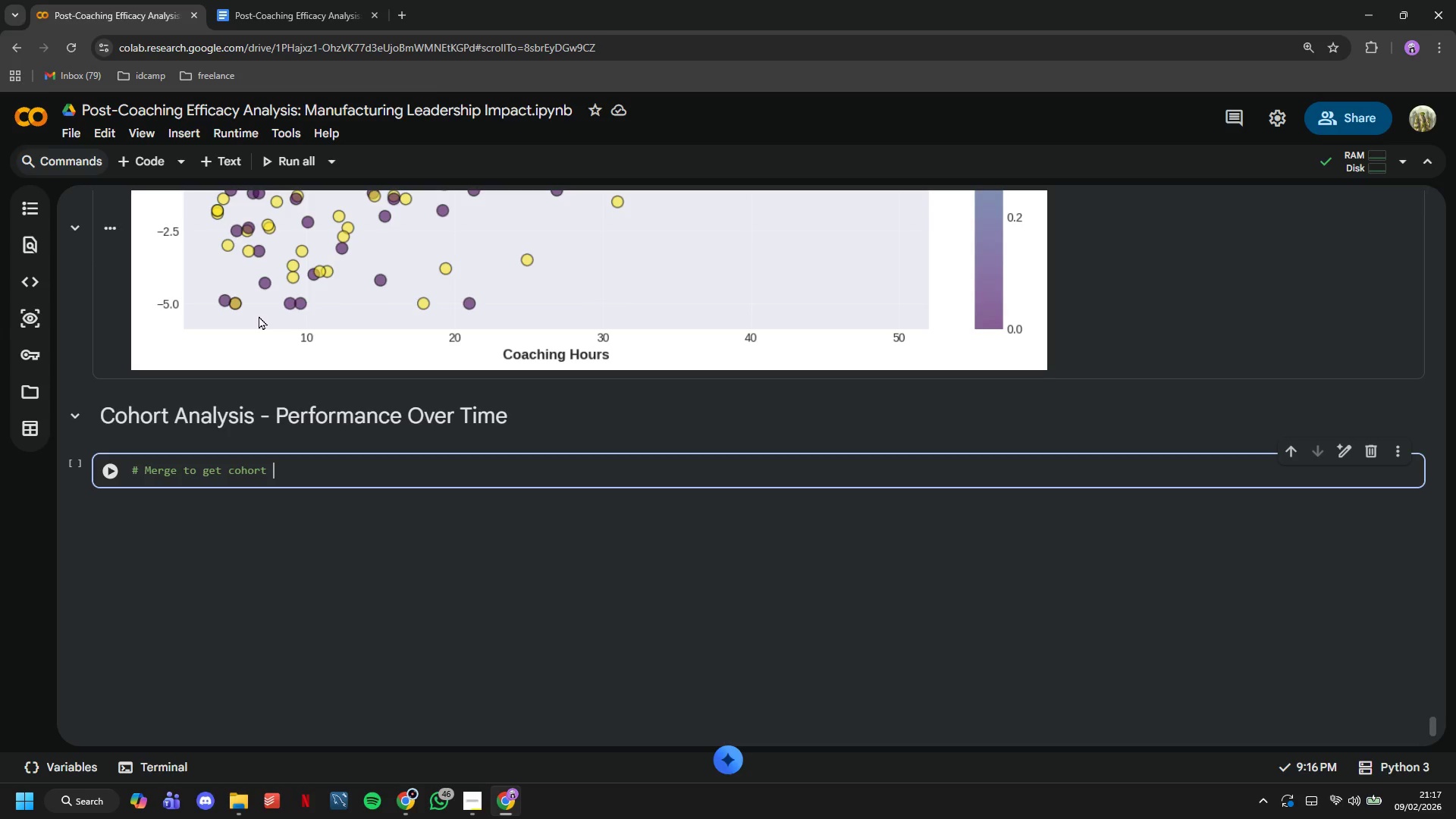 
type(information)
 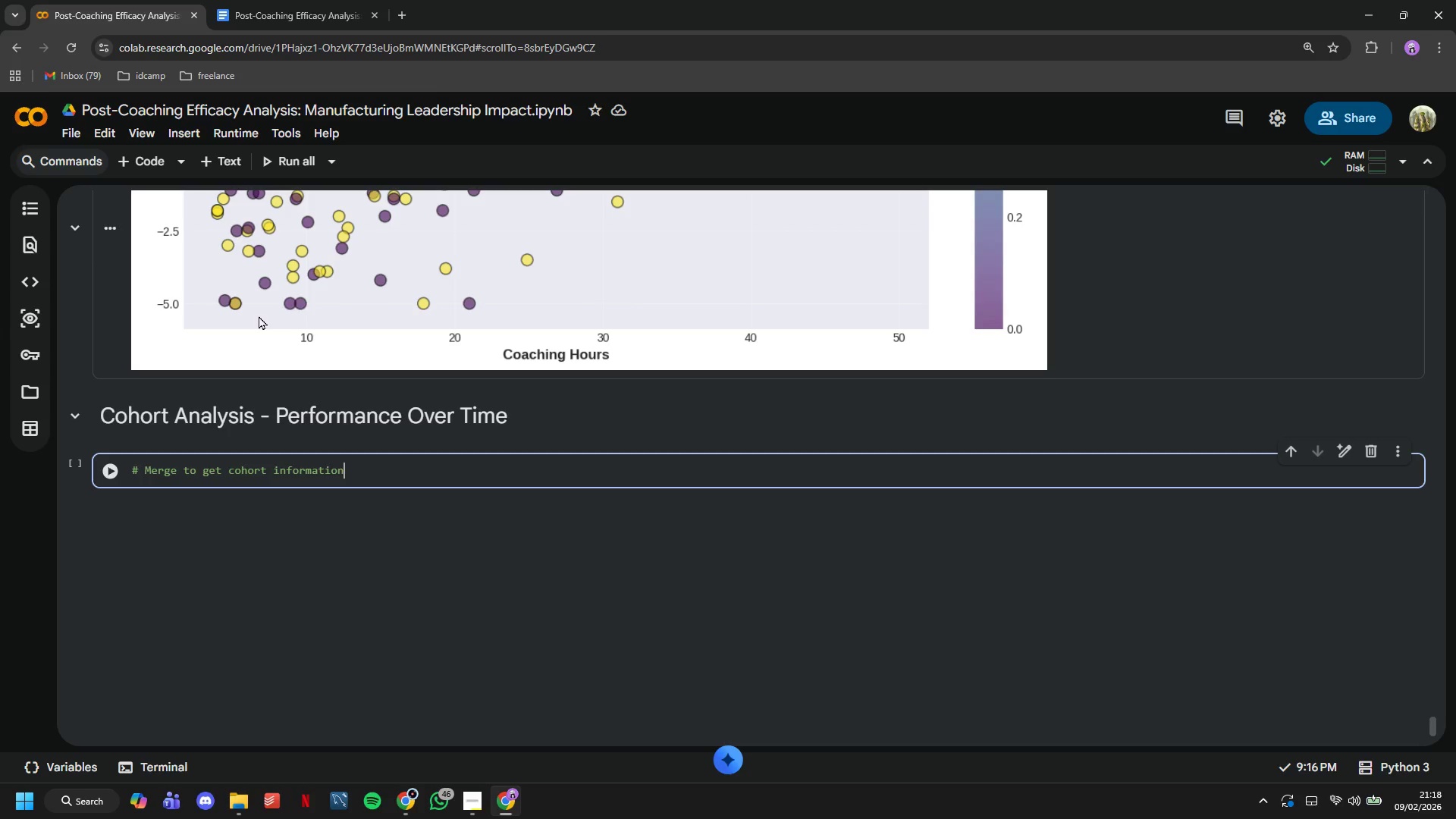 
wait(20.41)
 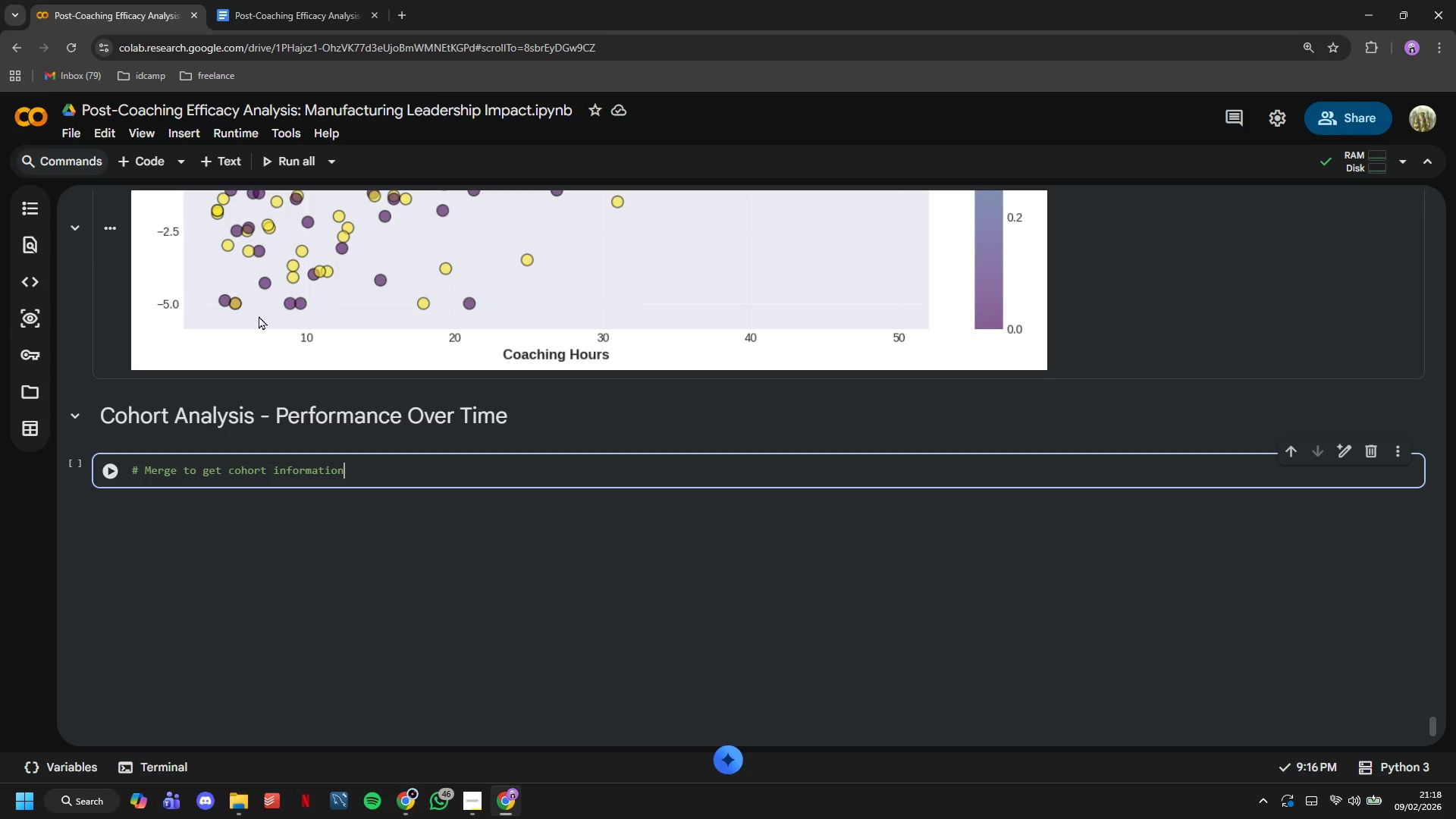 
key(Enter)
 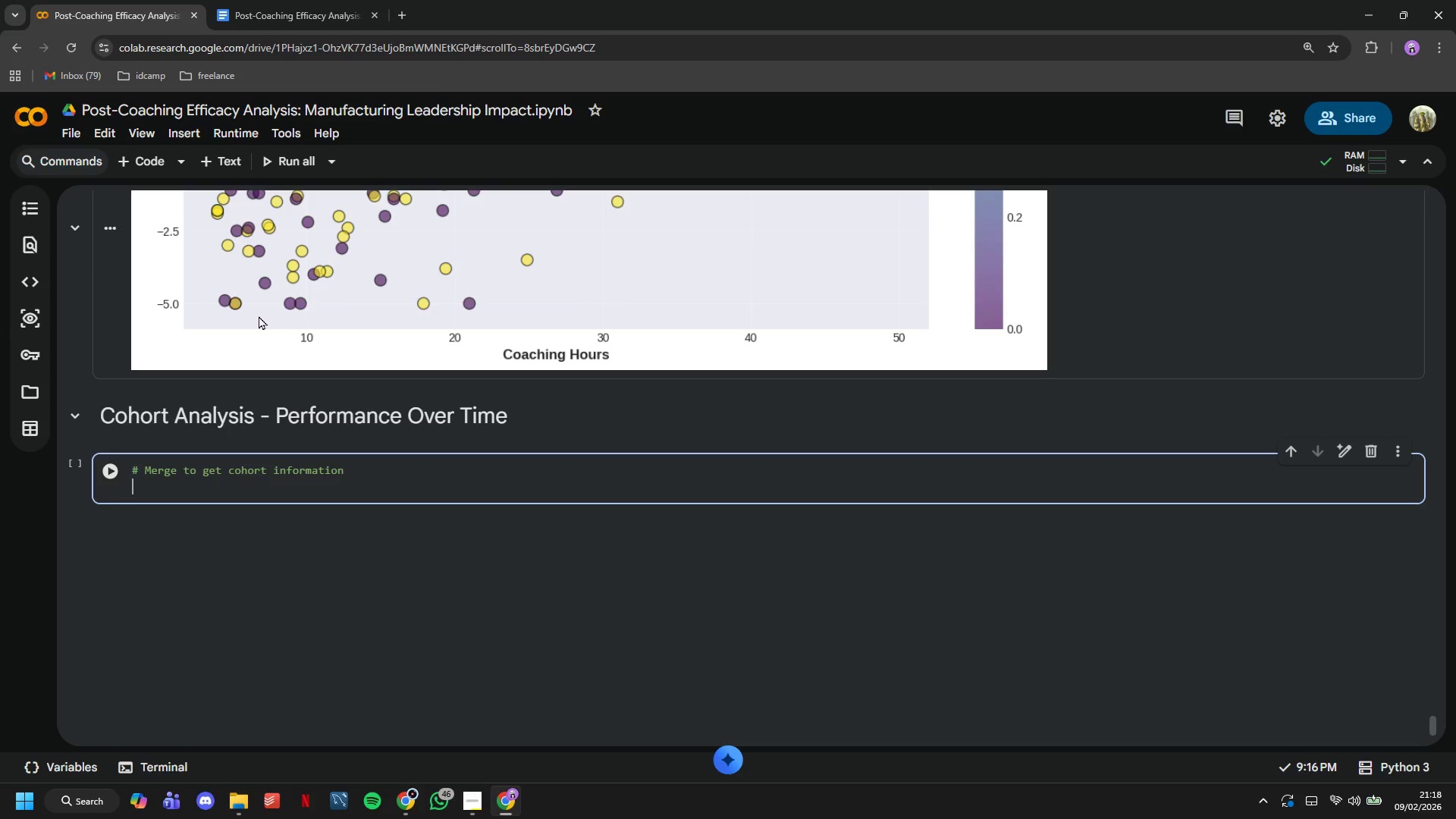 
type(cogort))
key(Backspace)
type(_)
key(Backspace)
key(Backspace)
key(Backspace)
key(Backspace)
key(Backspace)
type(hort)
 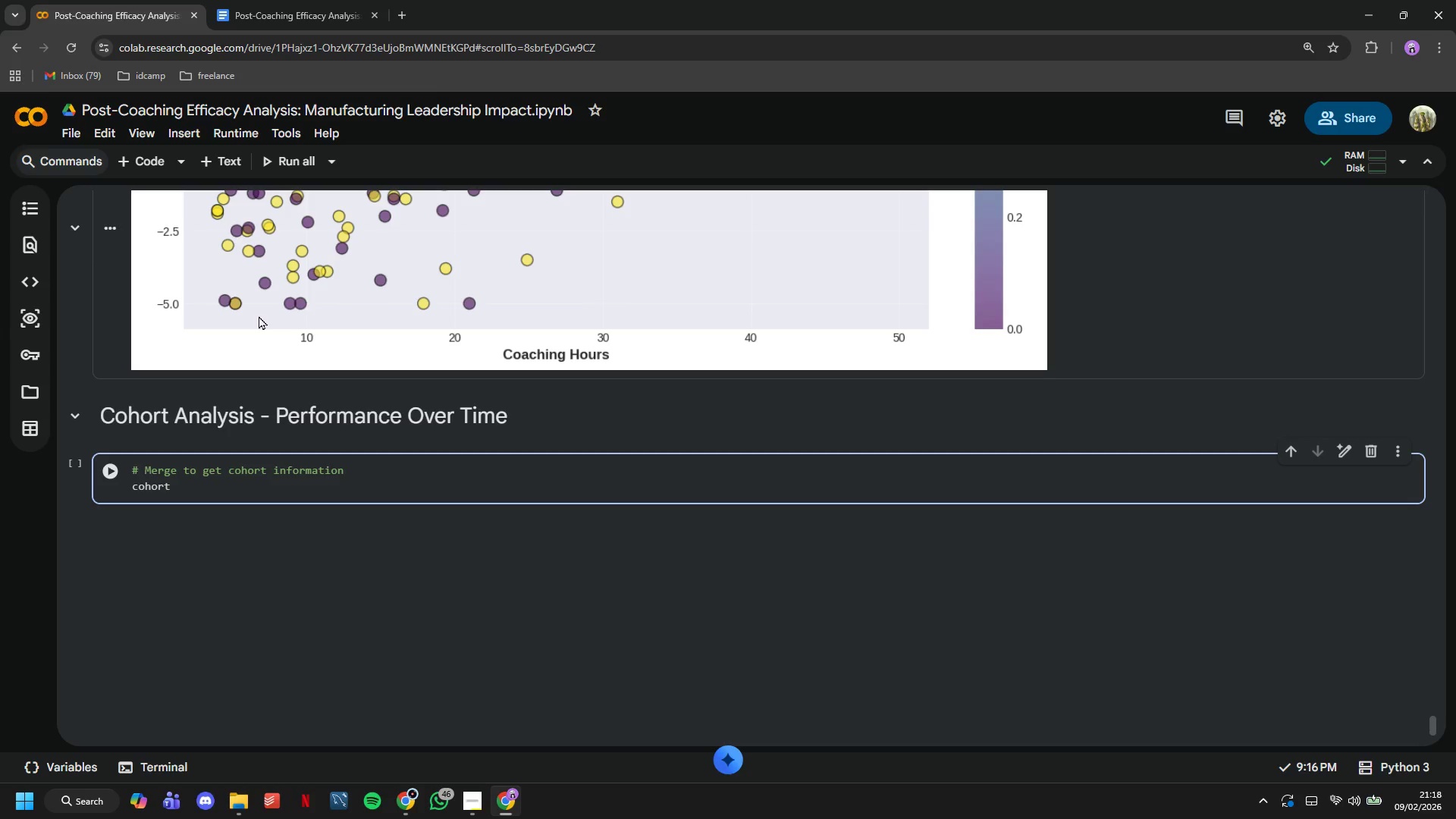 
type(_analysy)
key(Backspace)
type(is = merged_df[merged_df['Recei)
key(Tab)
 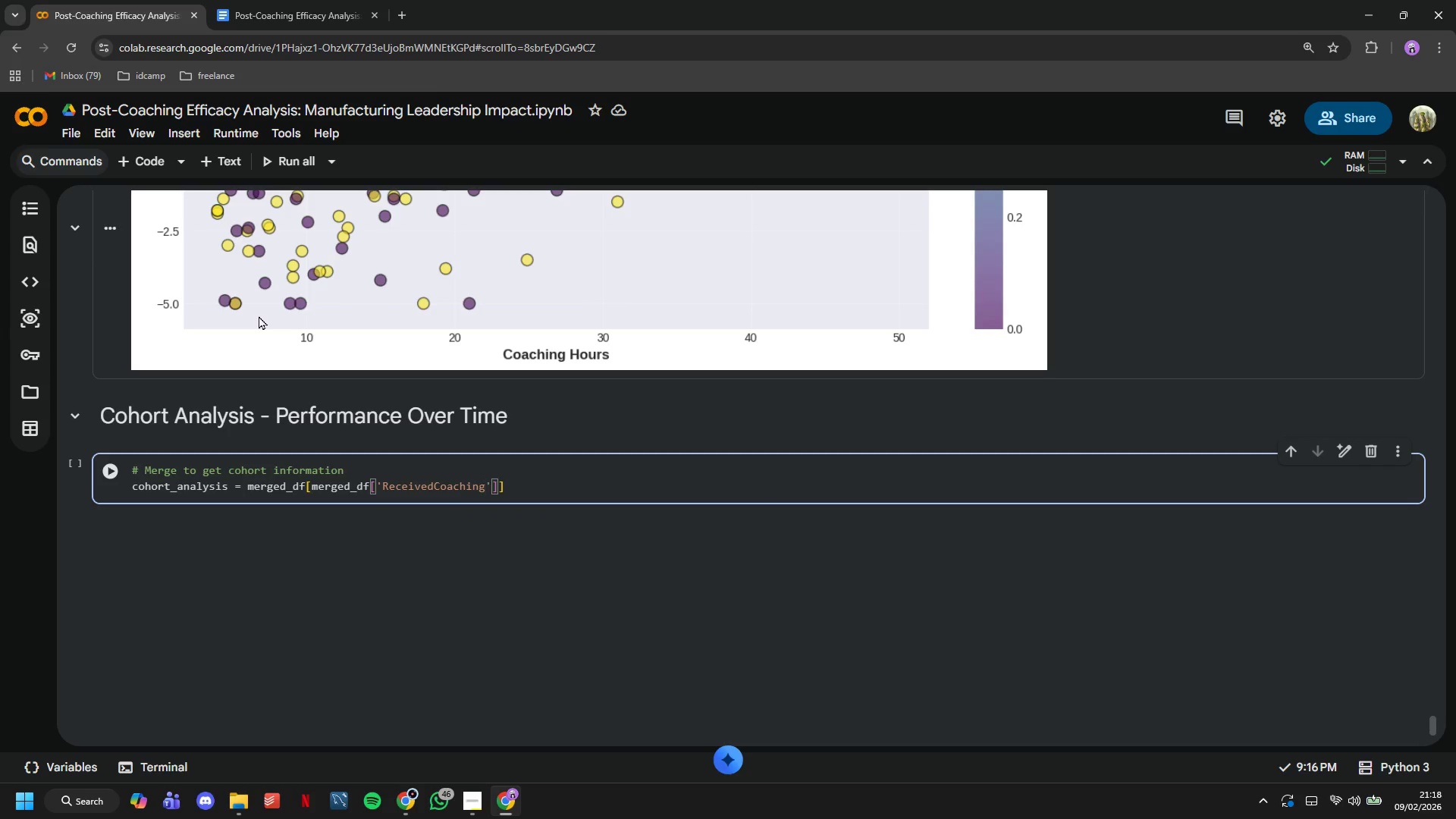 
key(ArrowRight)
 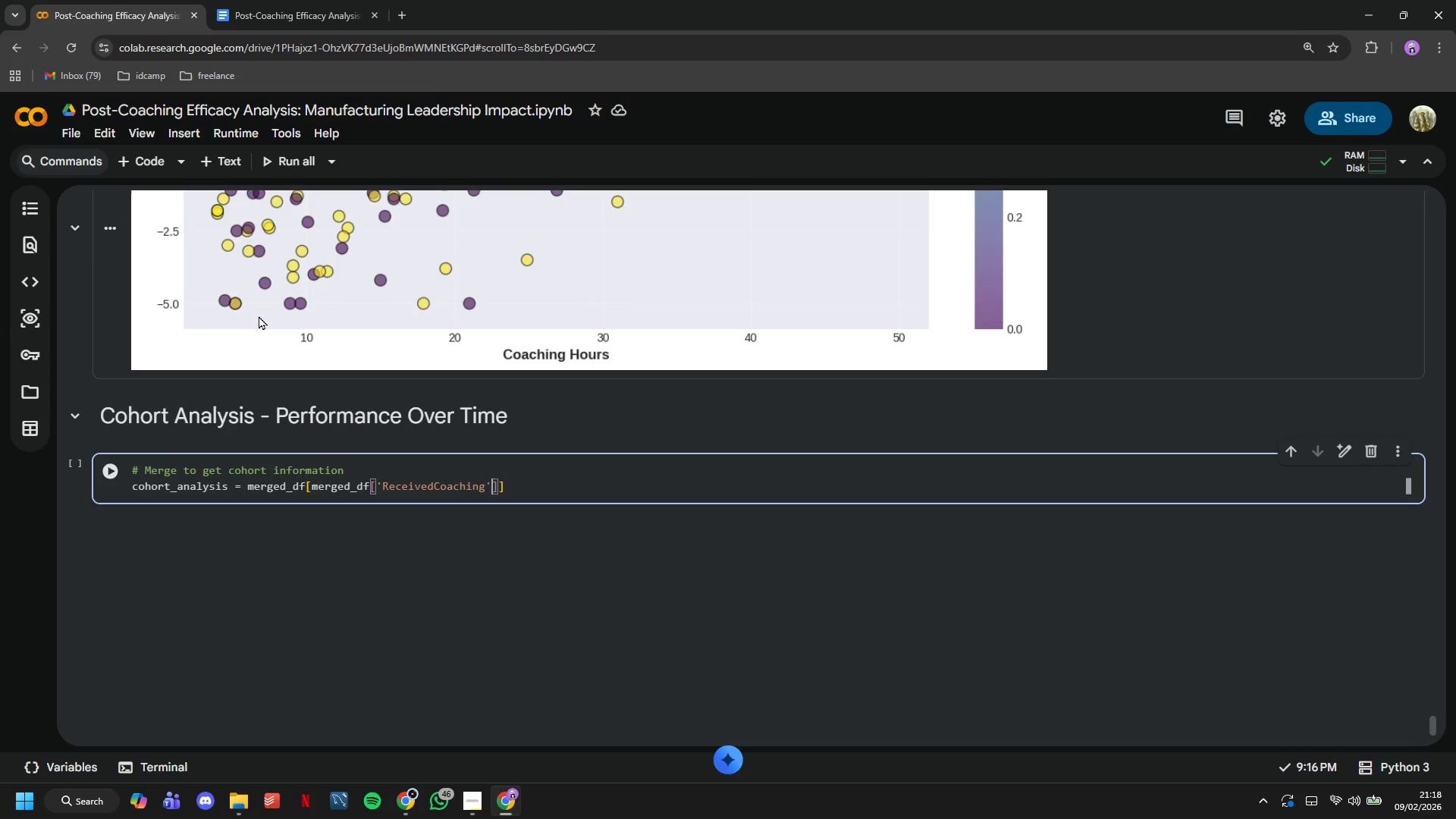 
key(ArrowRight)
 